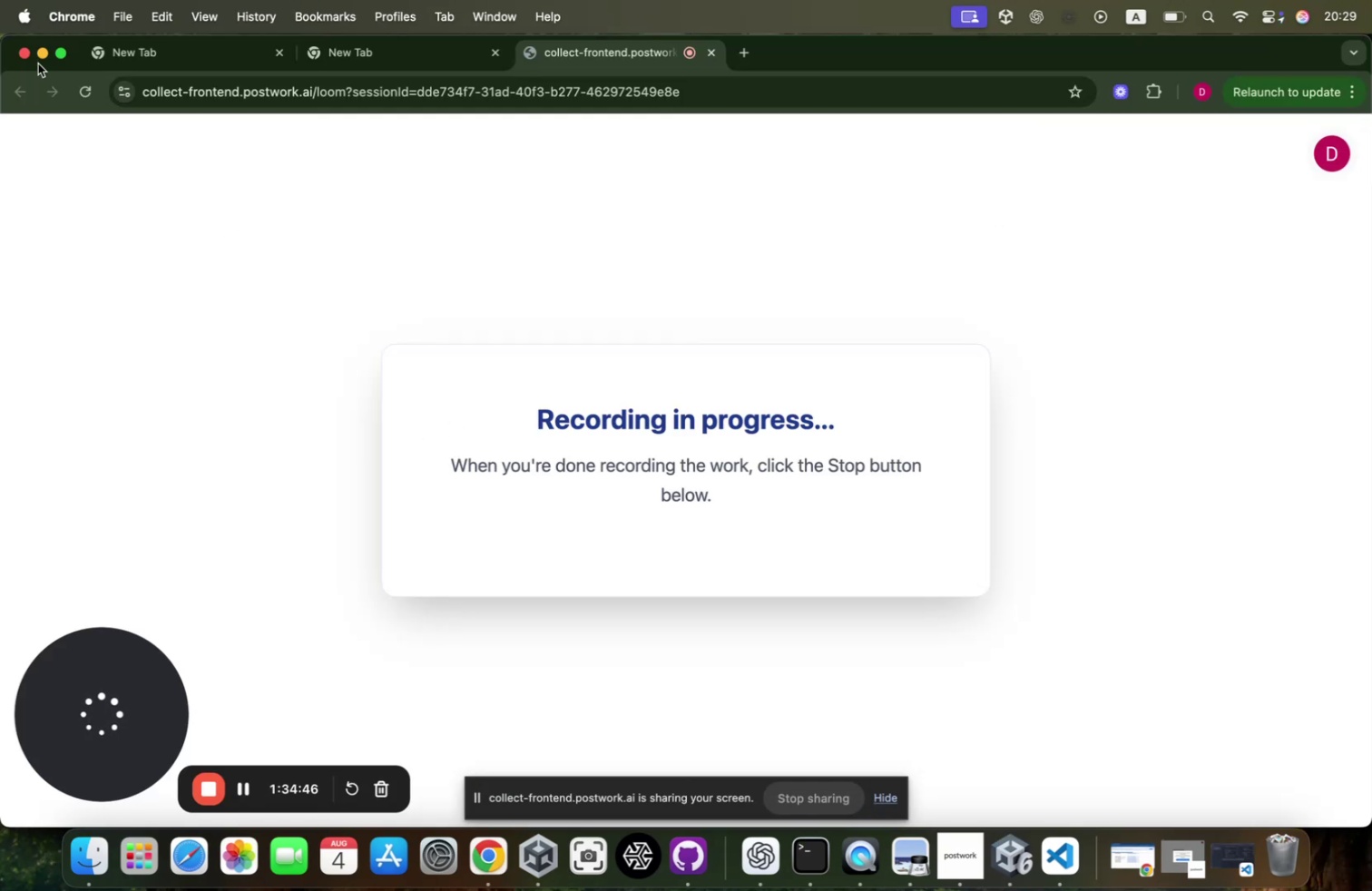 
mouse_move([75, 77])
 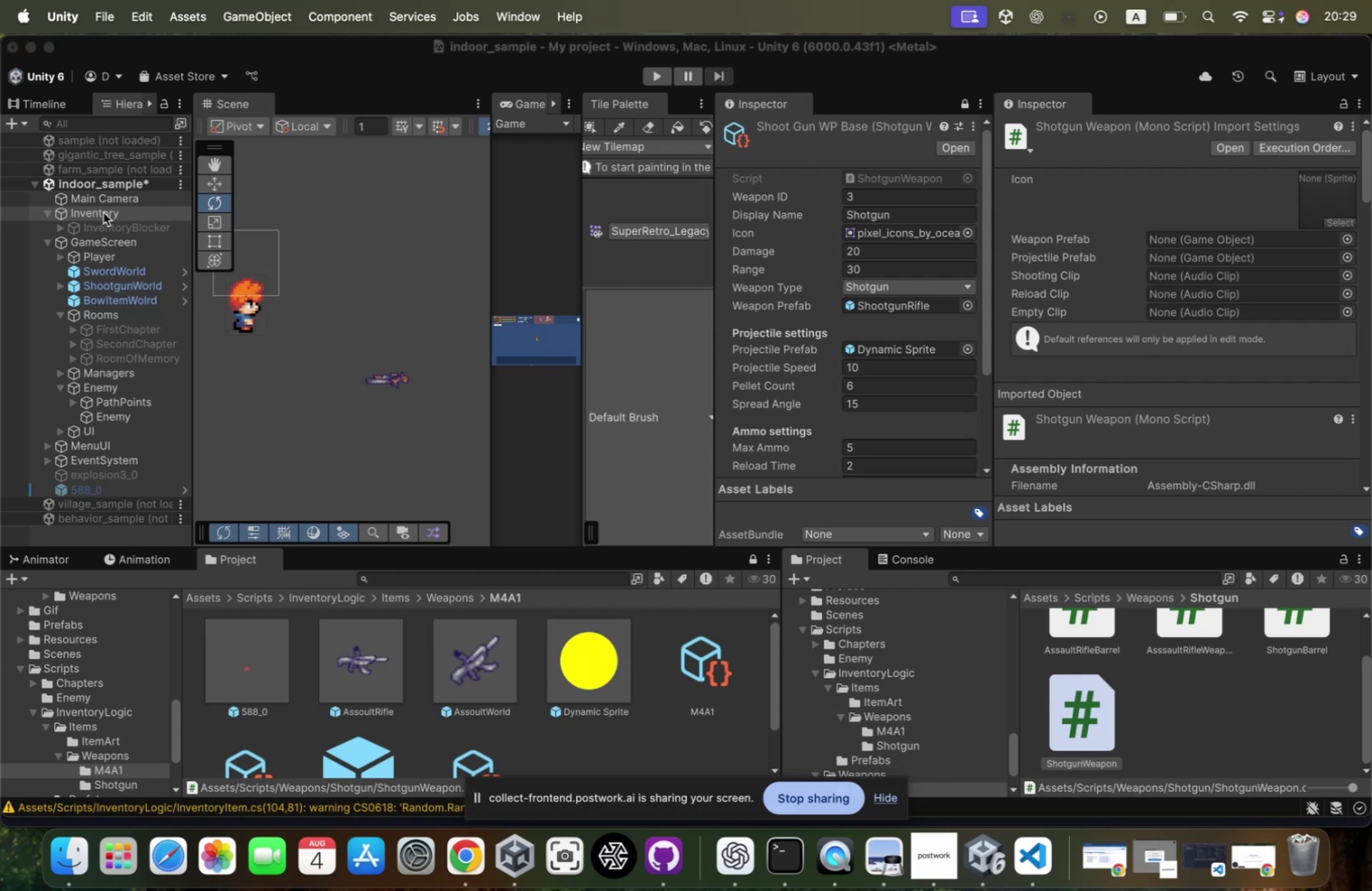 
left_click([103, 212])
 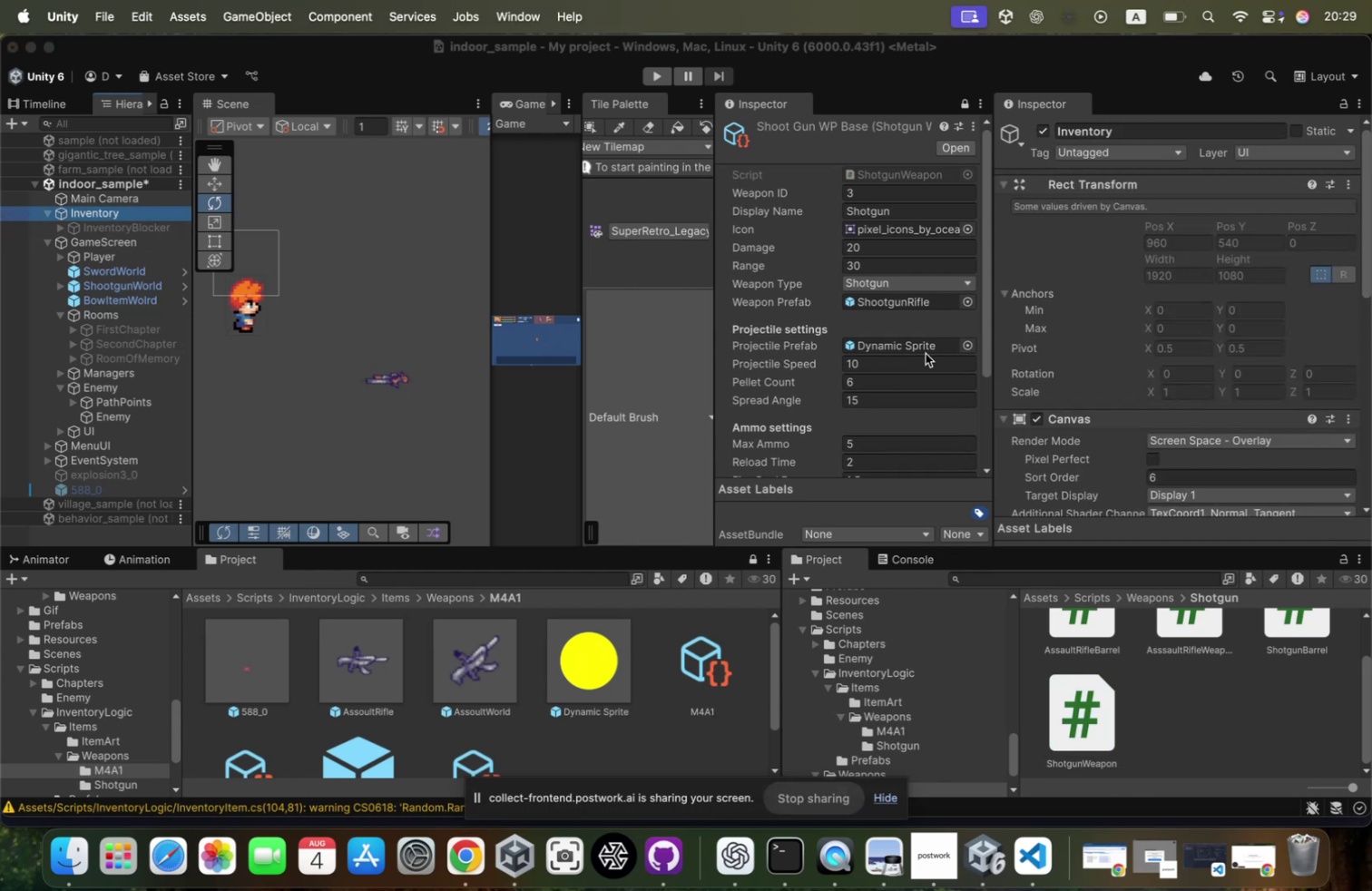 
scroll: coordinate [1213, 680], scroll_direction: down, amount: 88.0
 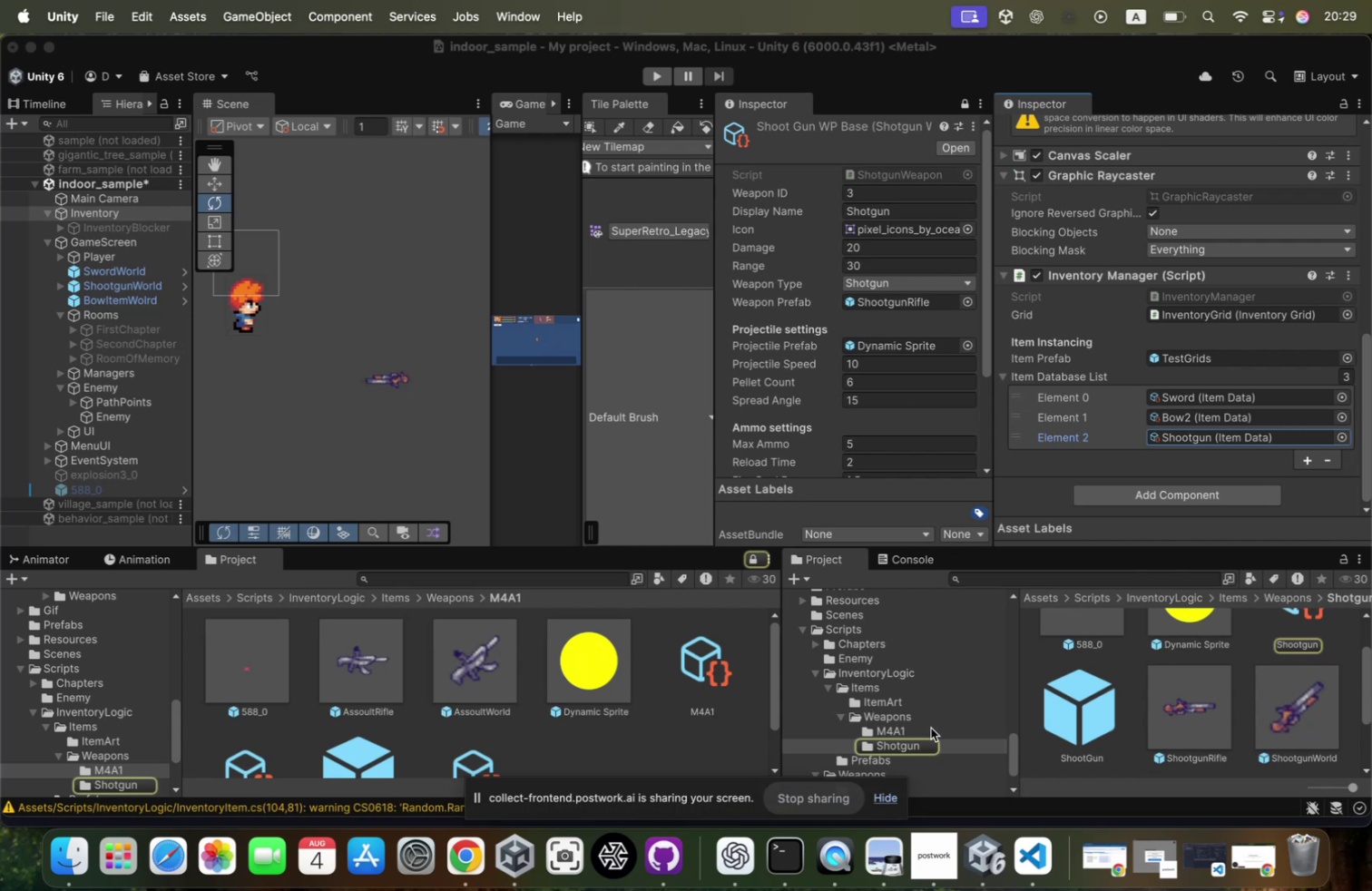 
left_click([928, 728])
 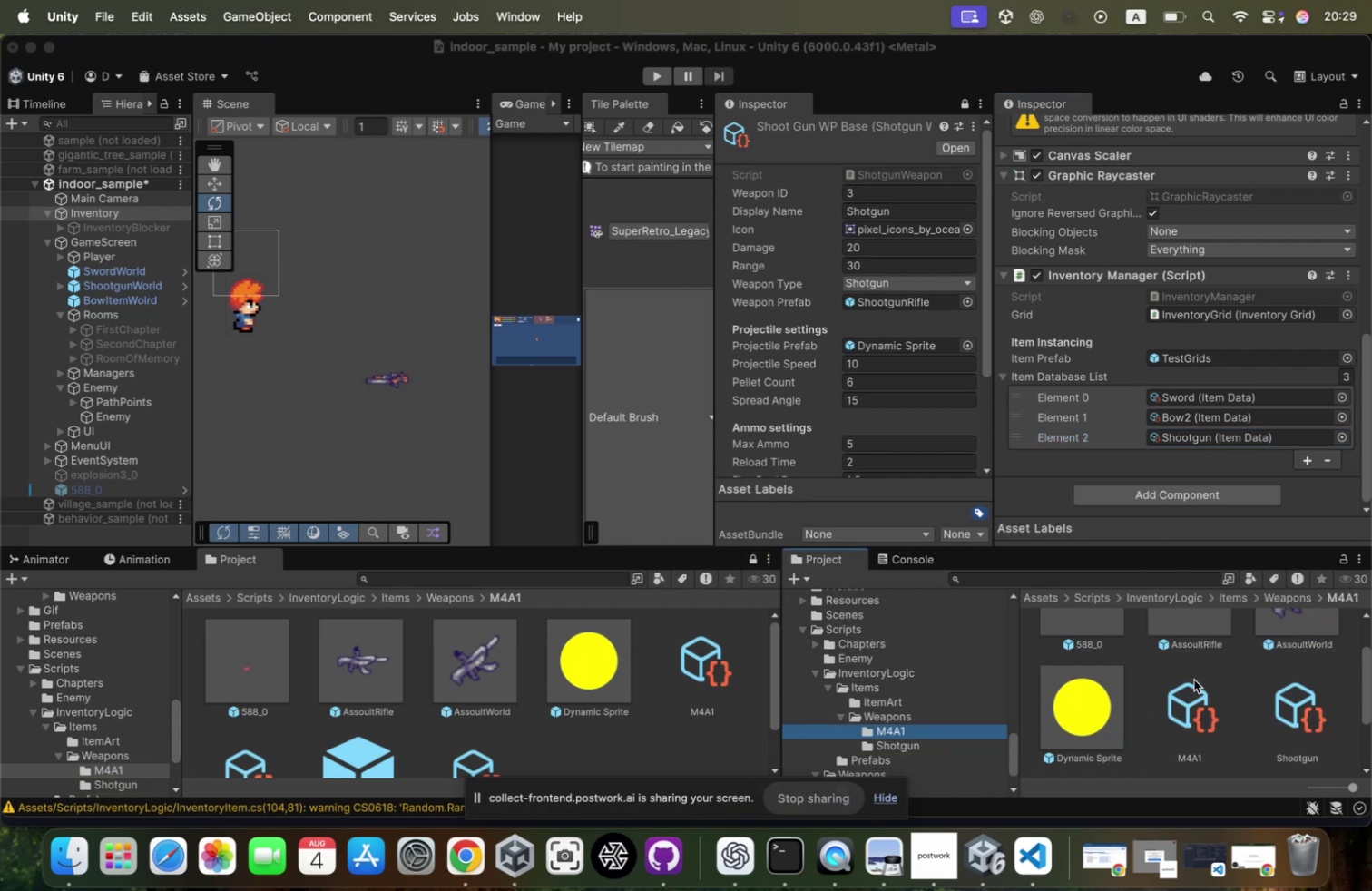 
left_click_drag(start_coordinate=[1184, 699], to_coordinate=[1096, 379])
 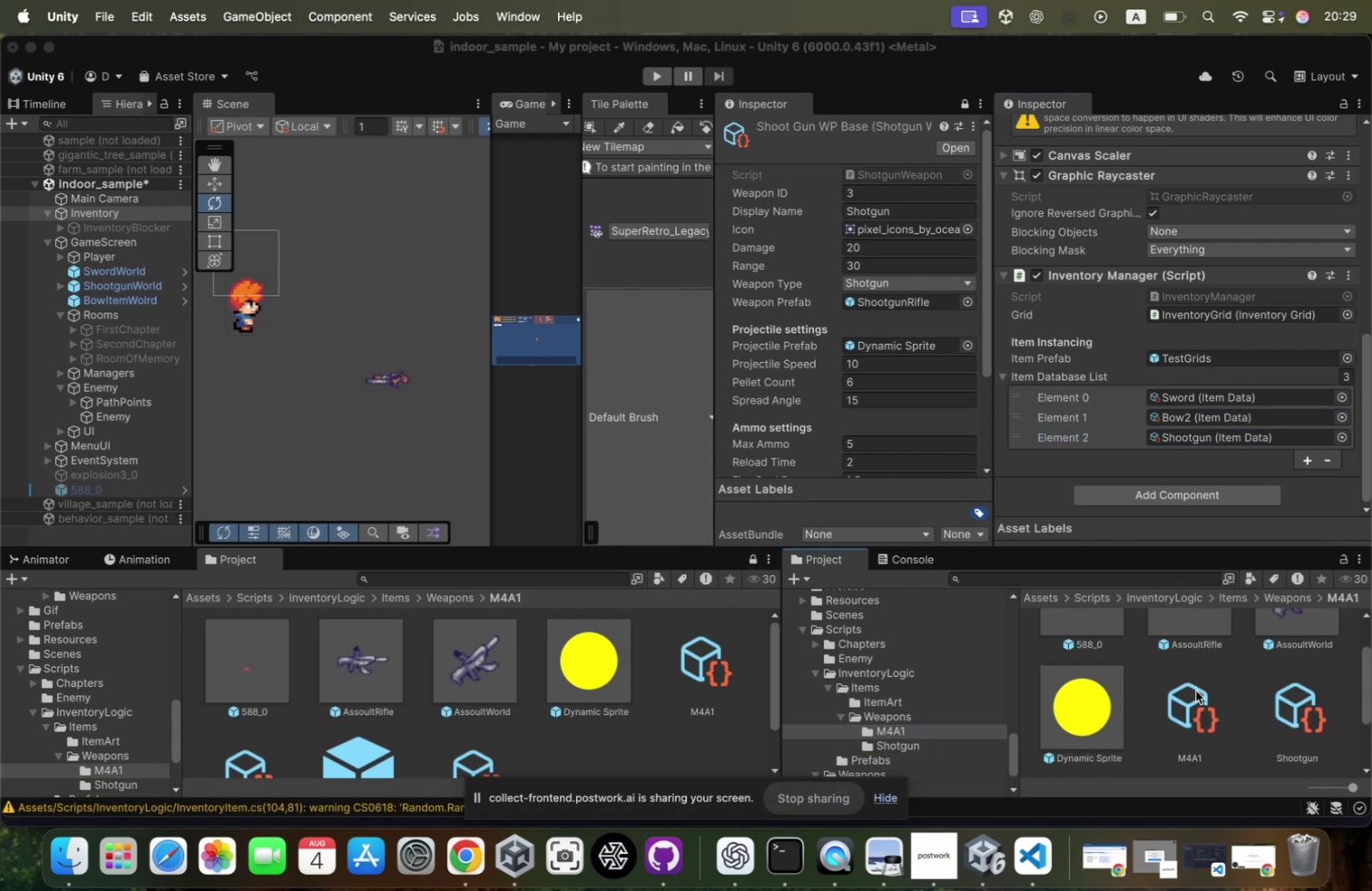 
left_click_drag(start_coordinate=[1197, 714], to_coordinate=[1180, 374])
 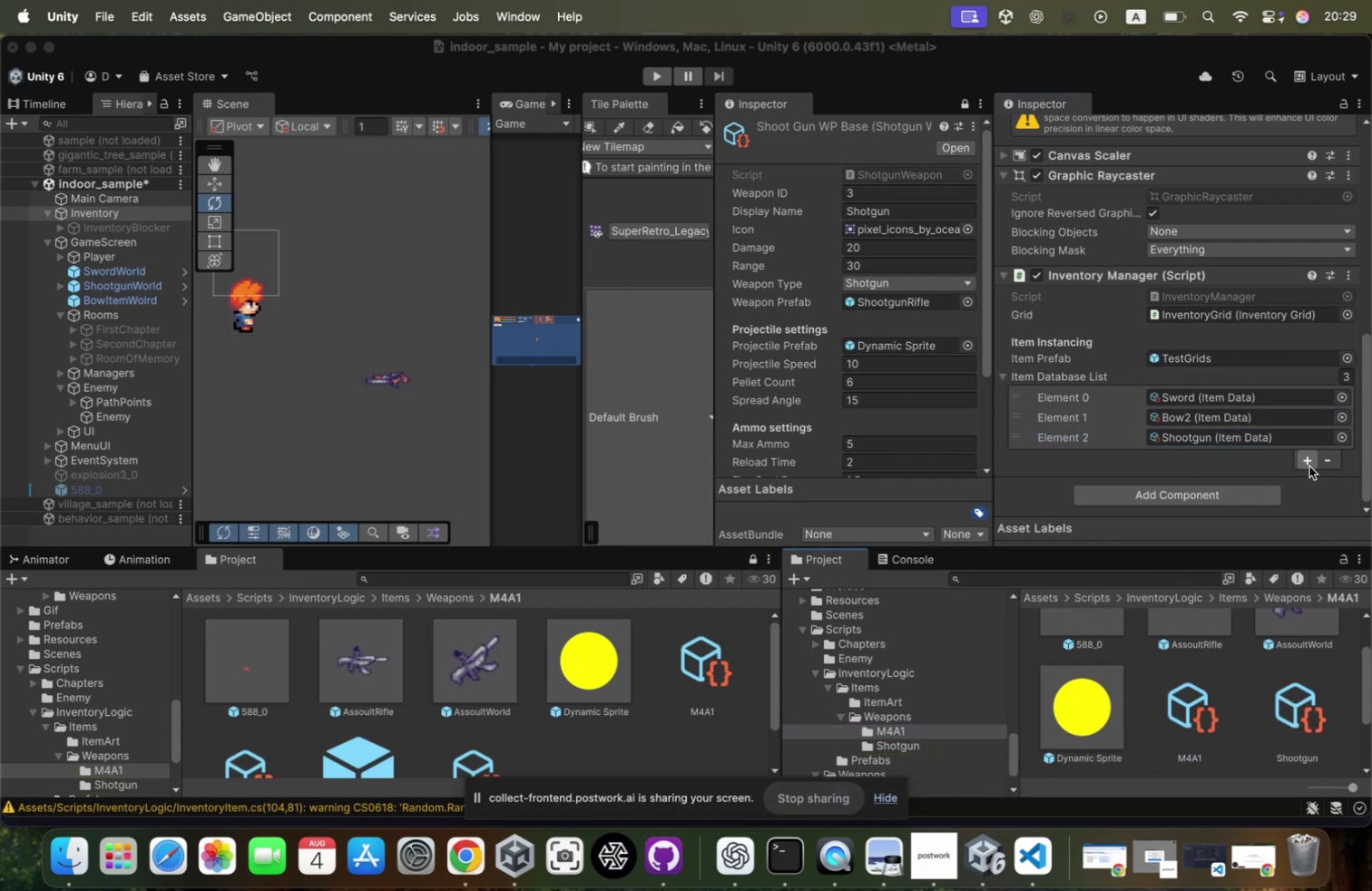 
left_click([1309, 465])
 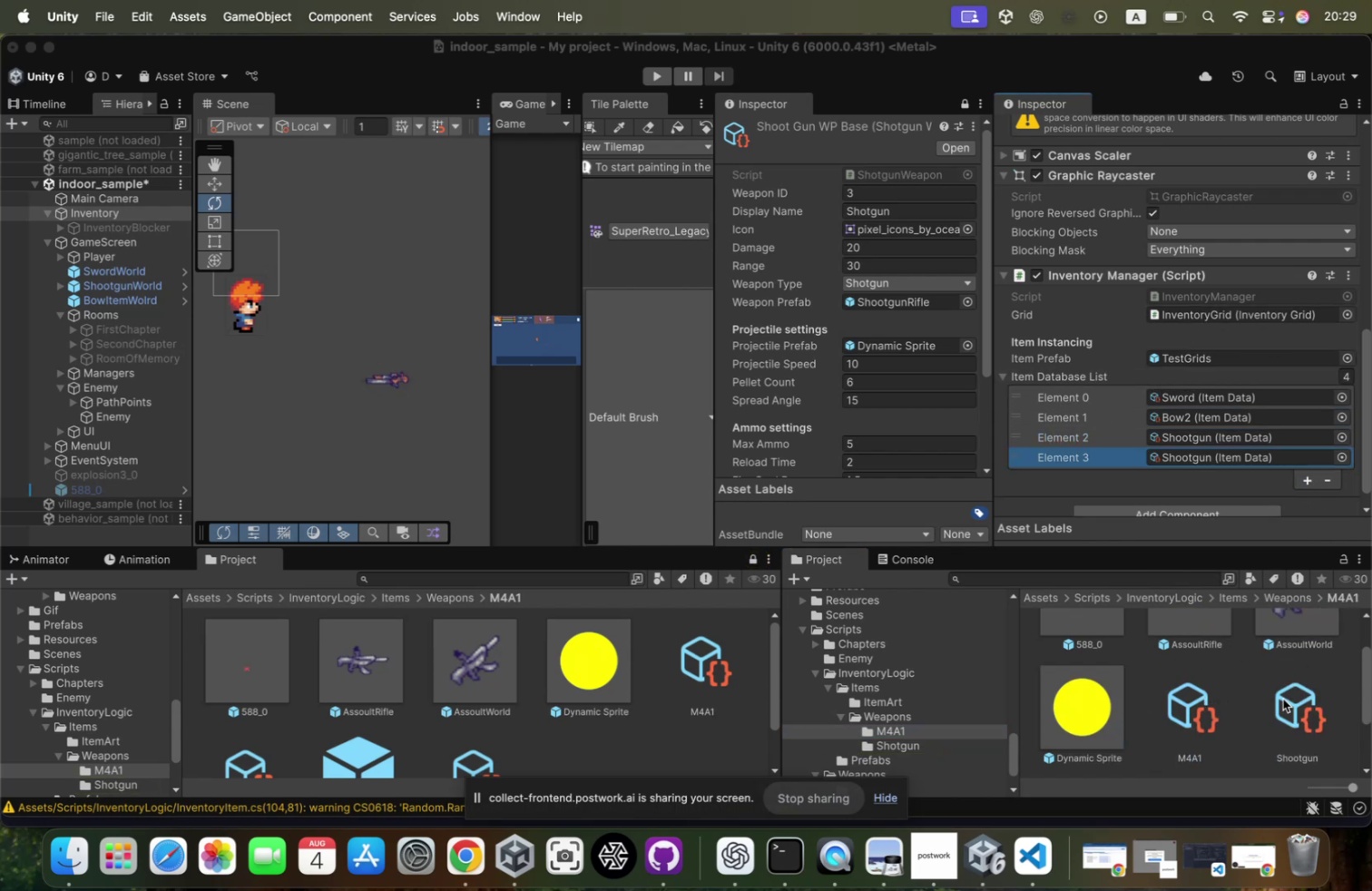 
scroll: coordinate [1237, 651], scroll_direction: down, amount: 13.0
 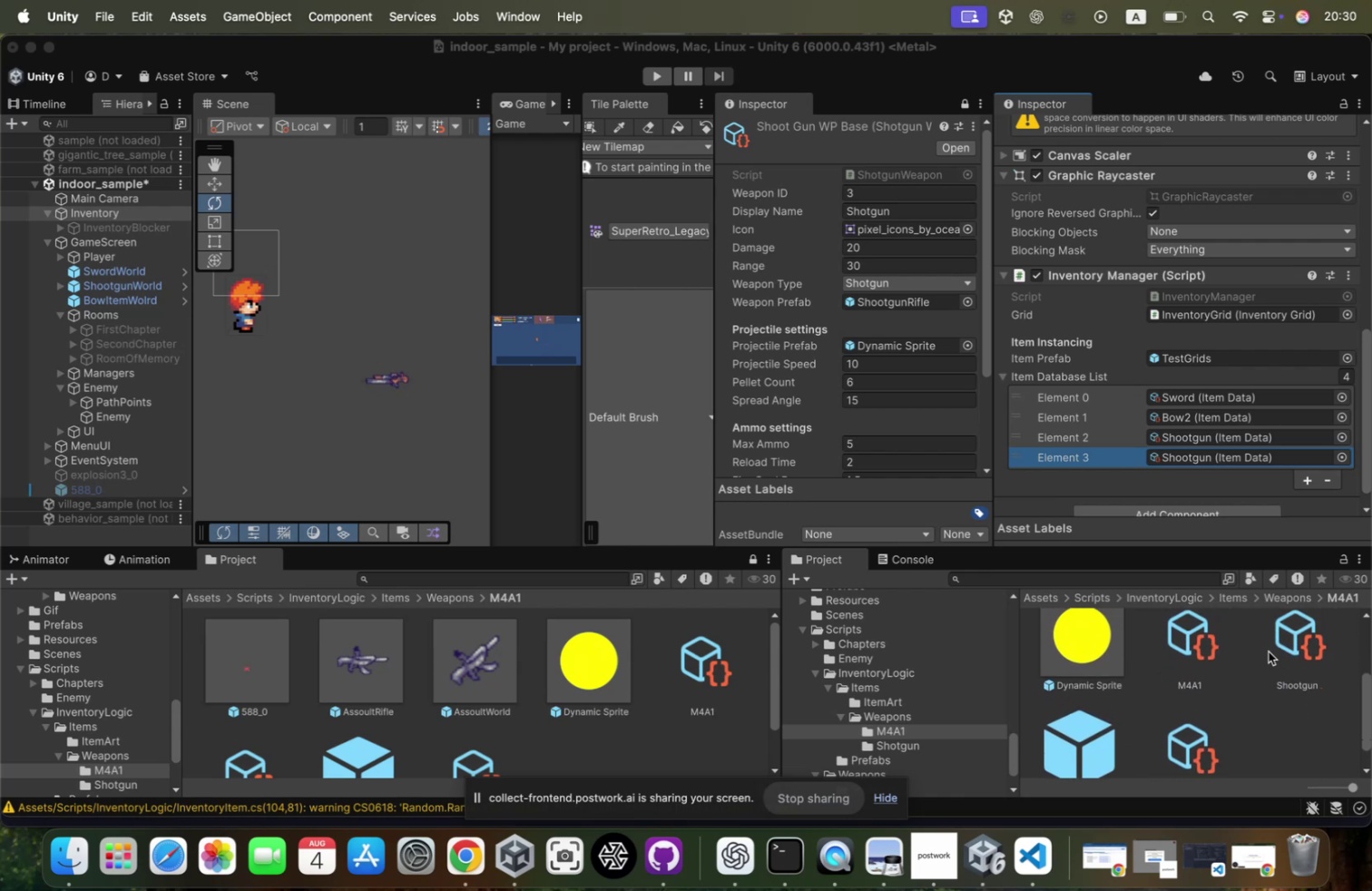 
left_click_drag(start_coordinate=[1290, 649], to_coordinate=[1238, 458])
 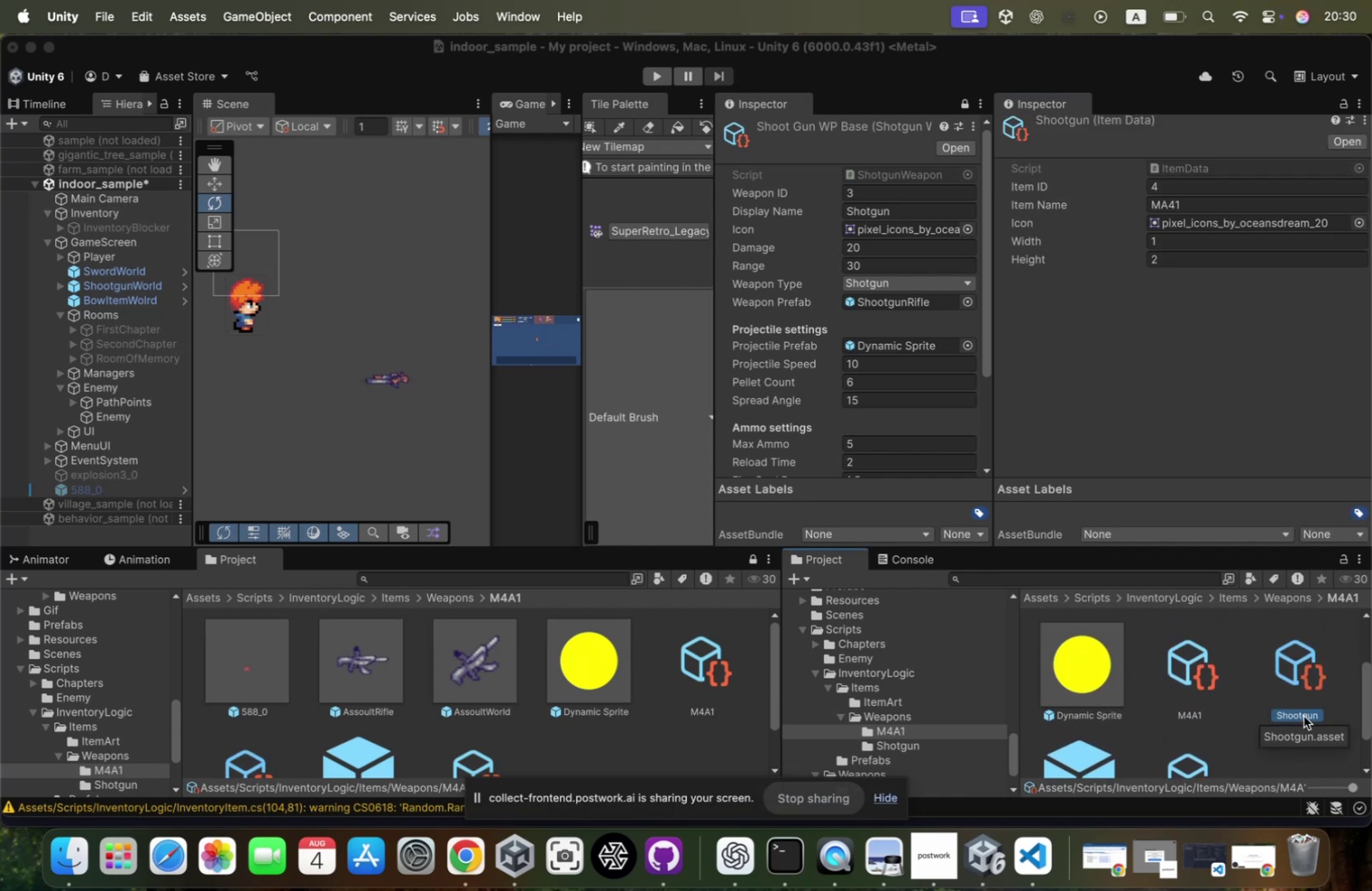 
type(M4A1)
 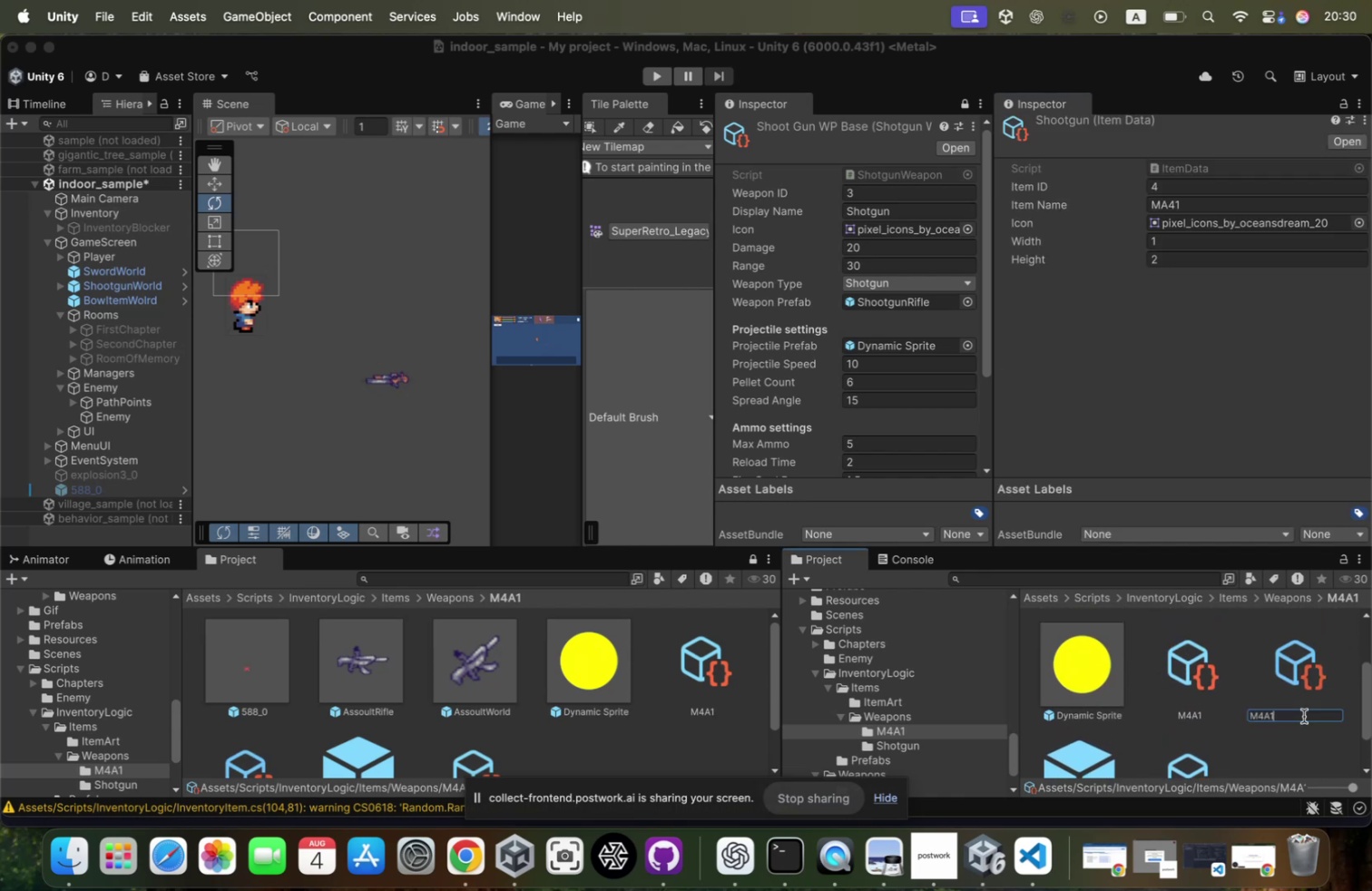 
key(Enter)
 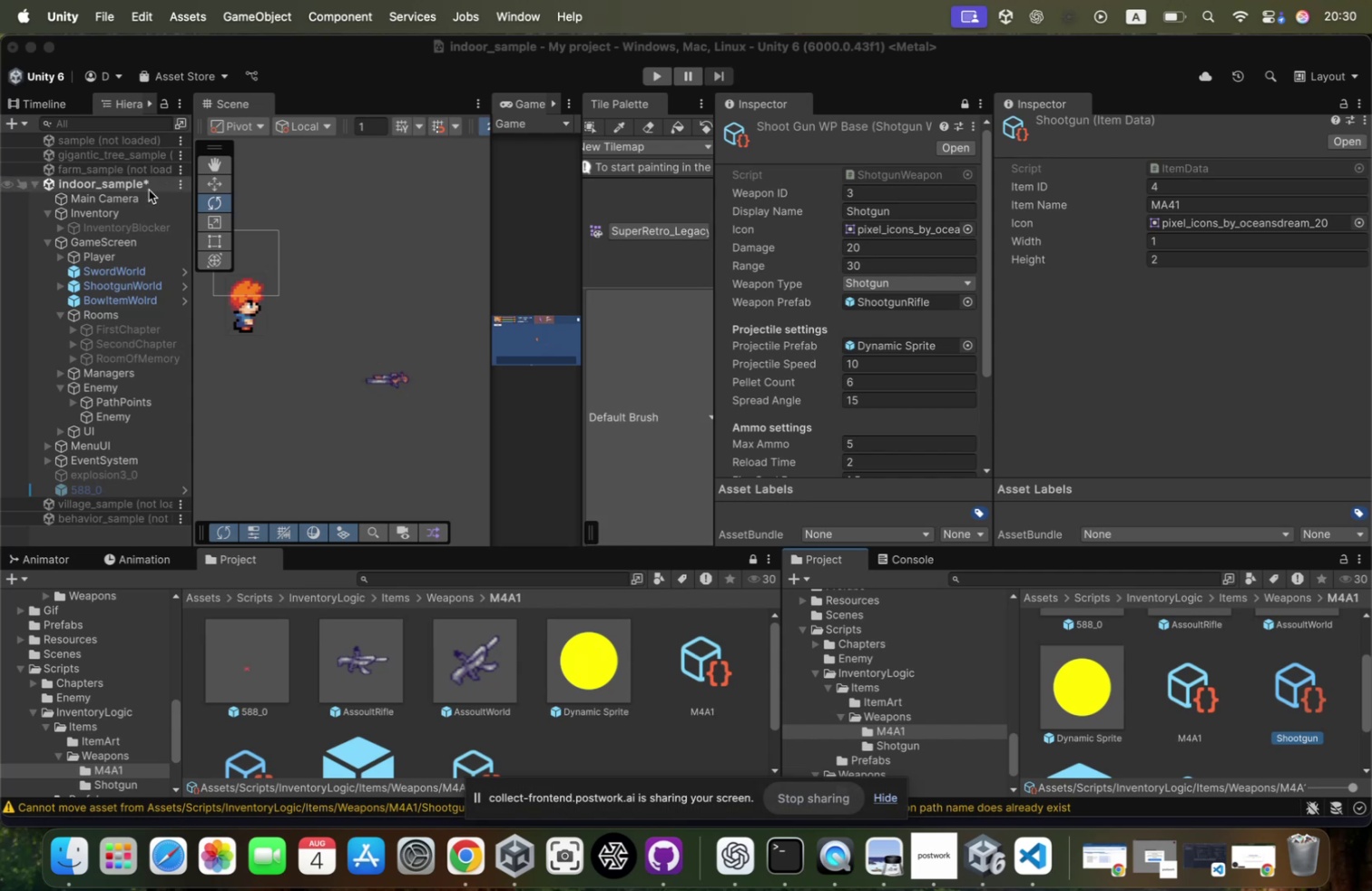 
left_click([128, 209])
 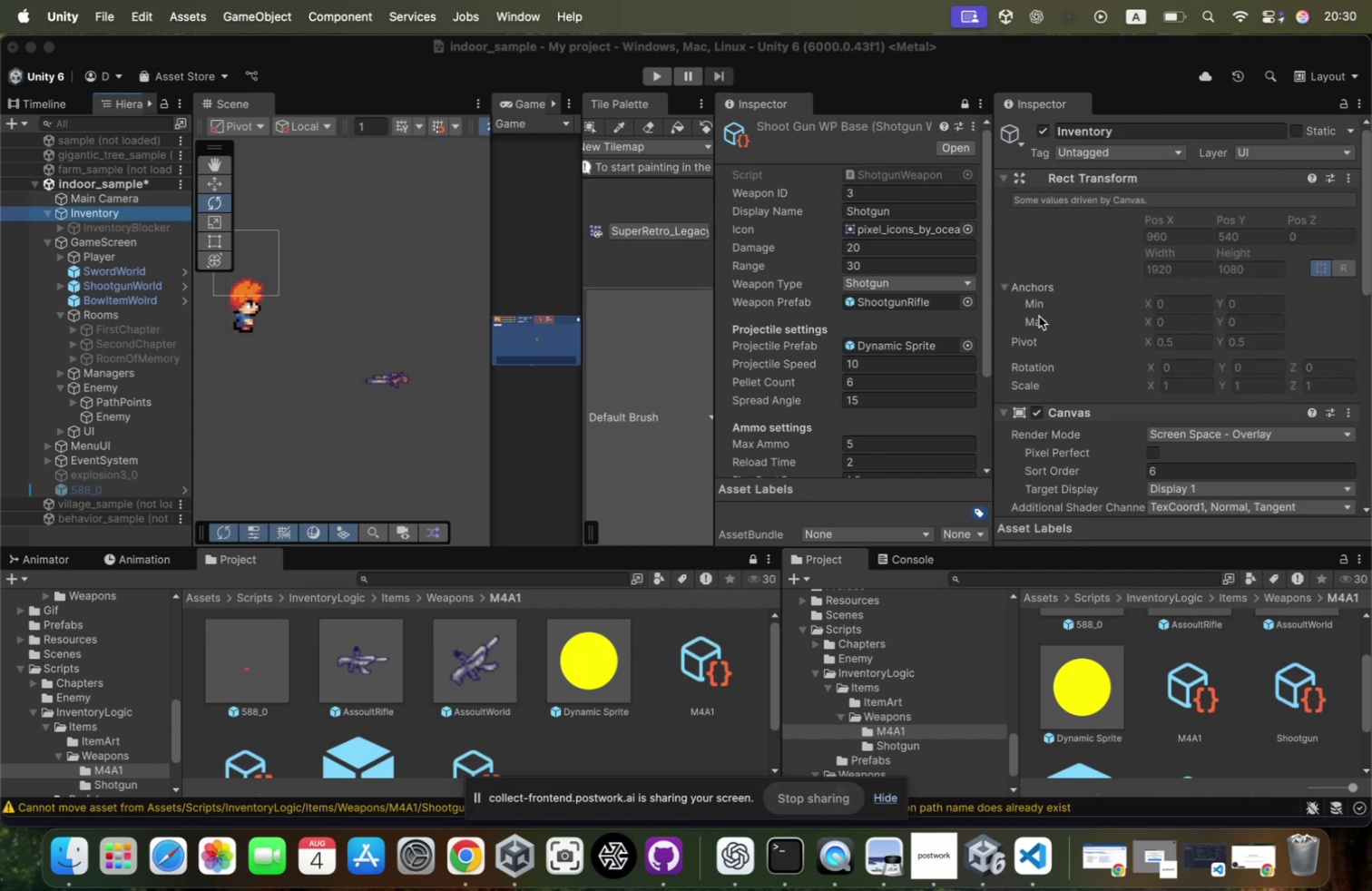 
scroll: coordinate [1111, 344], scroll_direction: down, amount: 79.0
 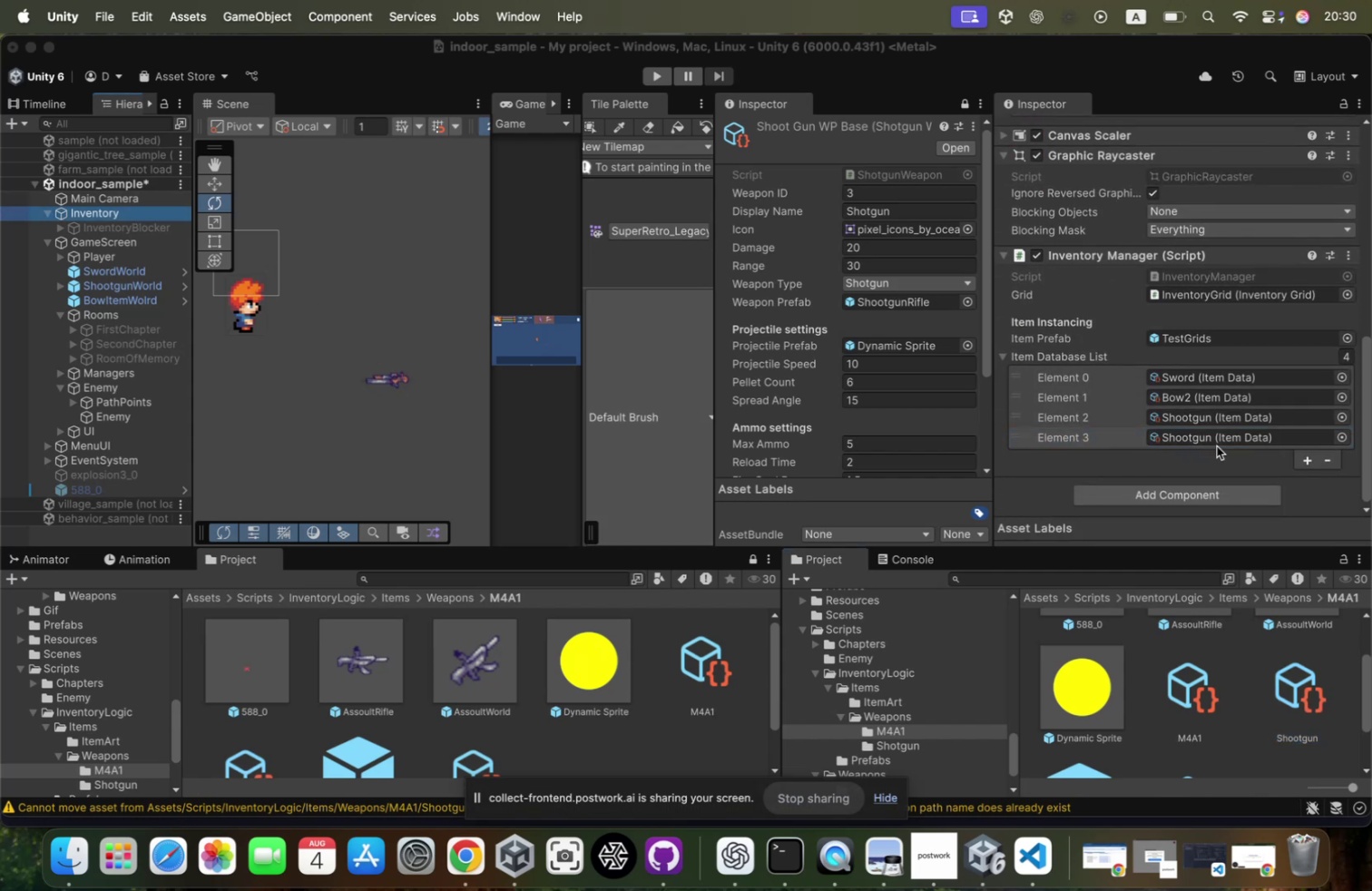 
left_click_drag(start_coordinate=[1295, 684], to_coordinate=[1296, 678])
 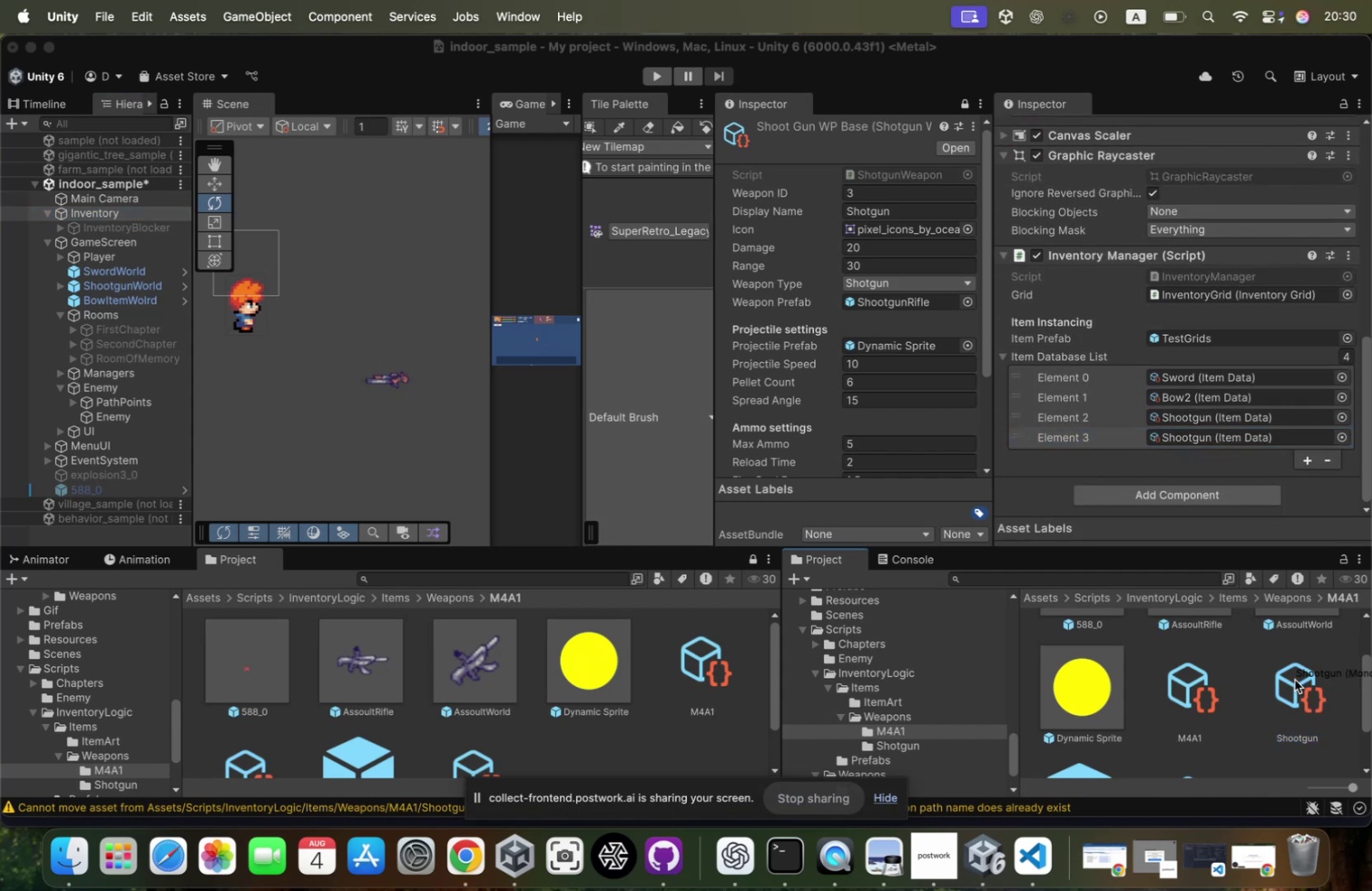 
scroll: coordinate [1295, 679], scroll_direction: down, amount: 11.0
 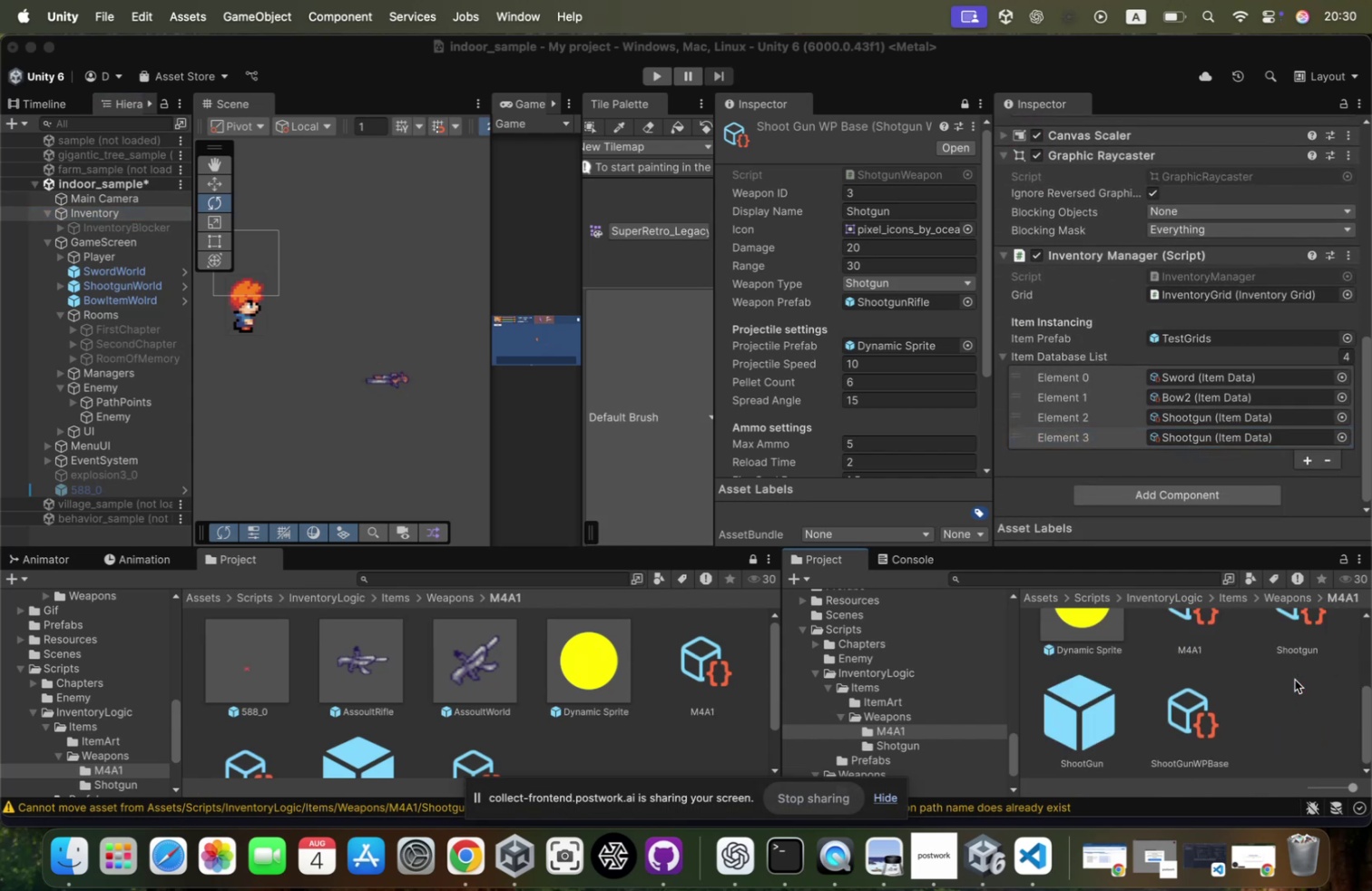 
scroll: coordinate [1295, 679], scroll_direction: up, amount: 8.0
 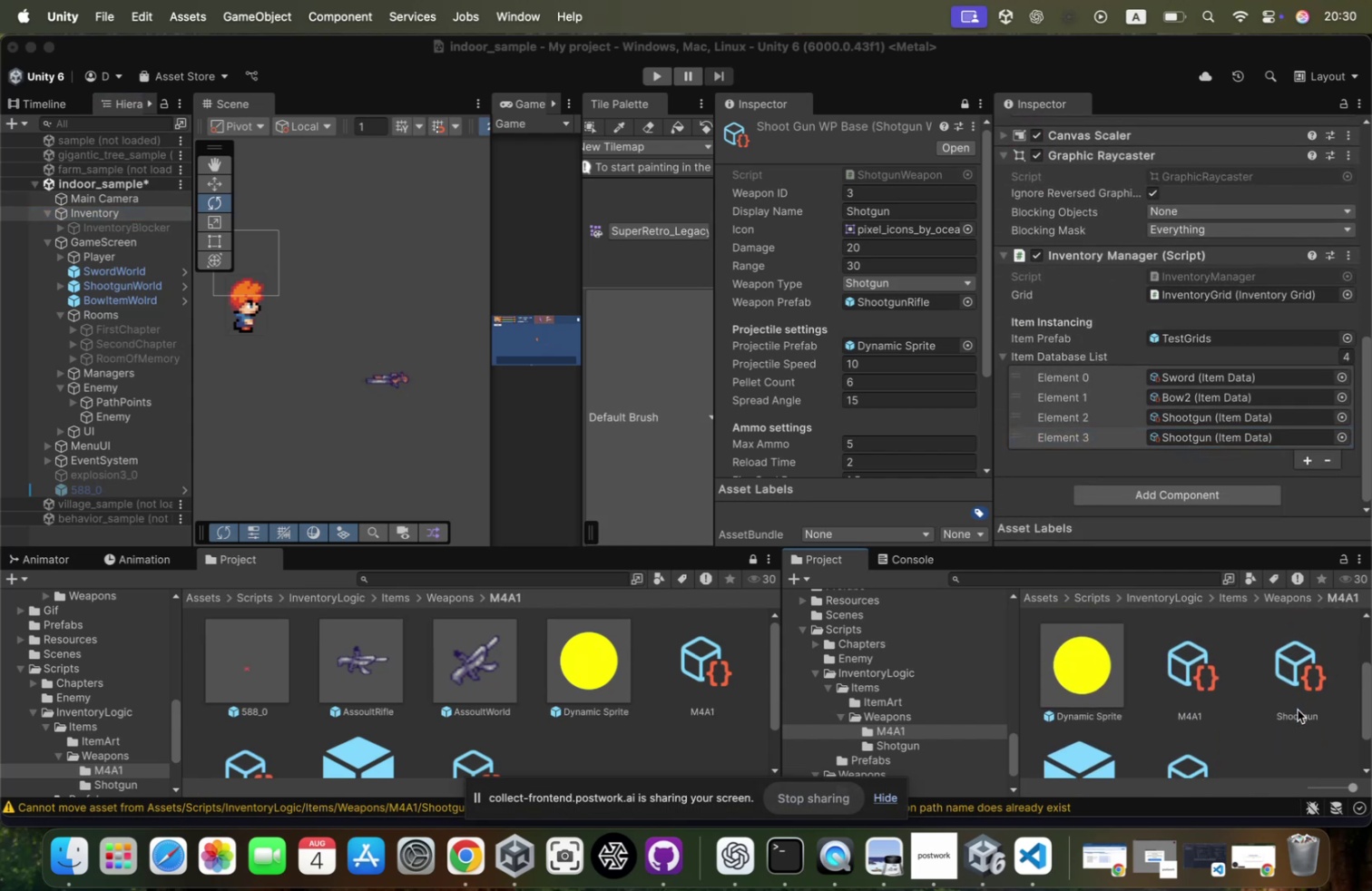 
left_click([1298, 711])
 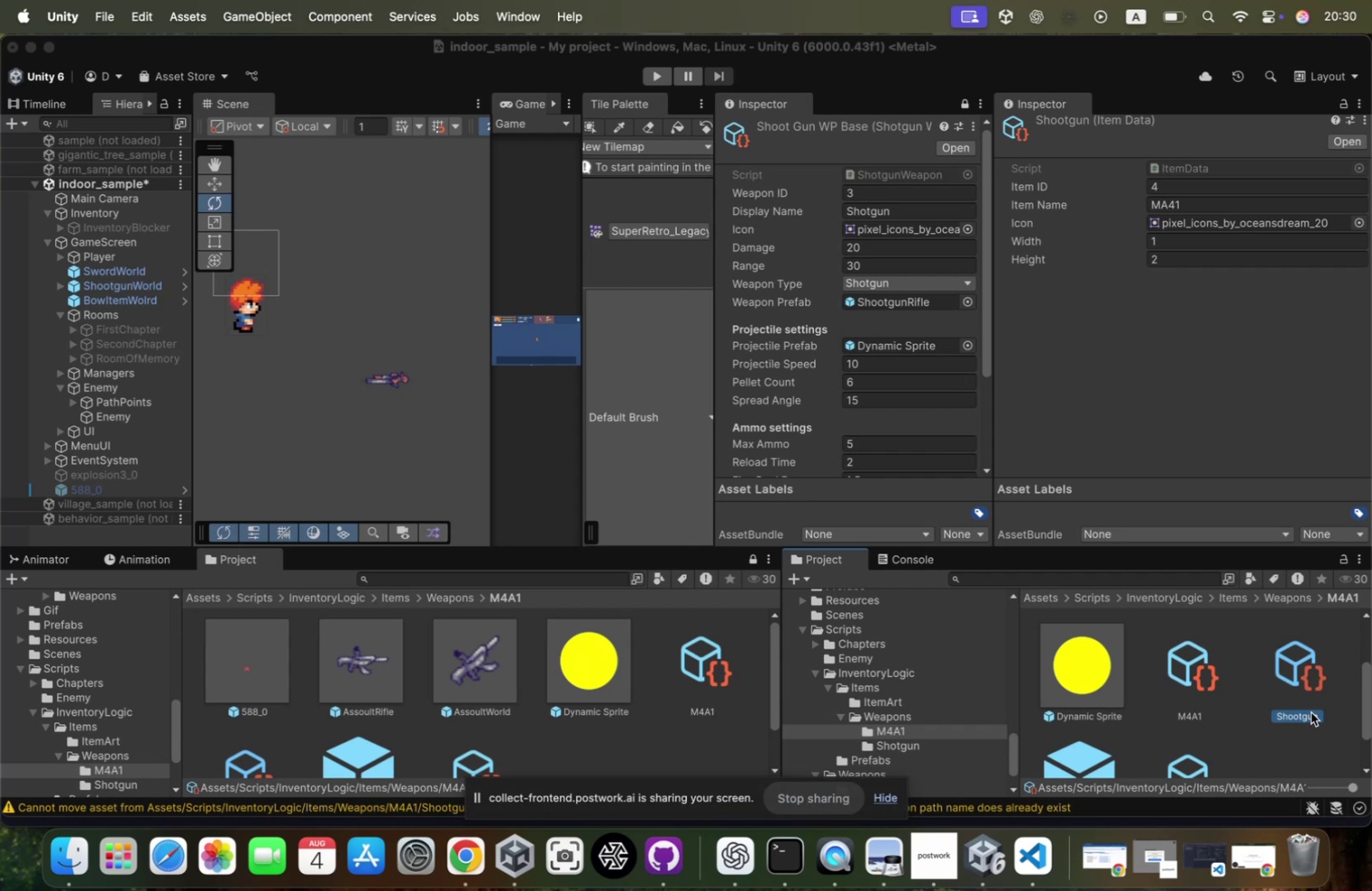 
left_click([1311, 711])
 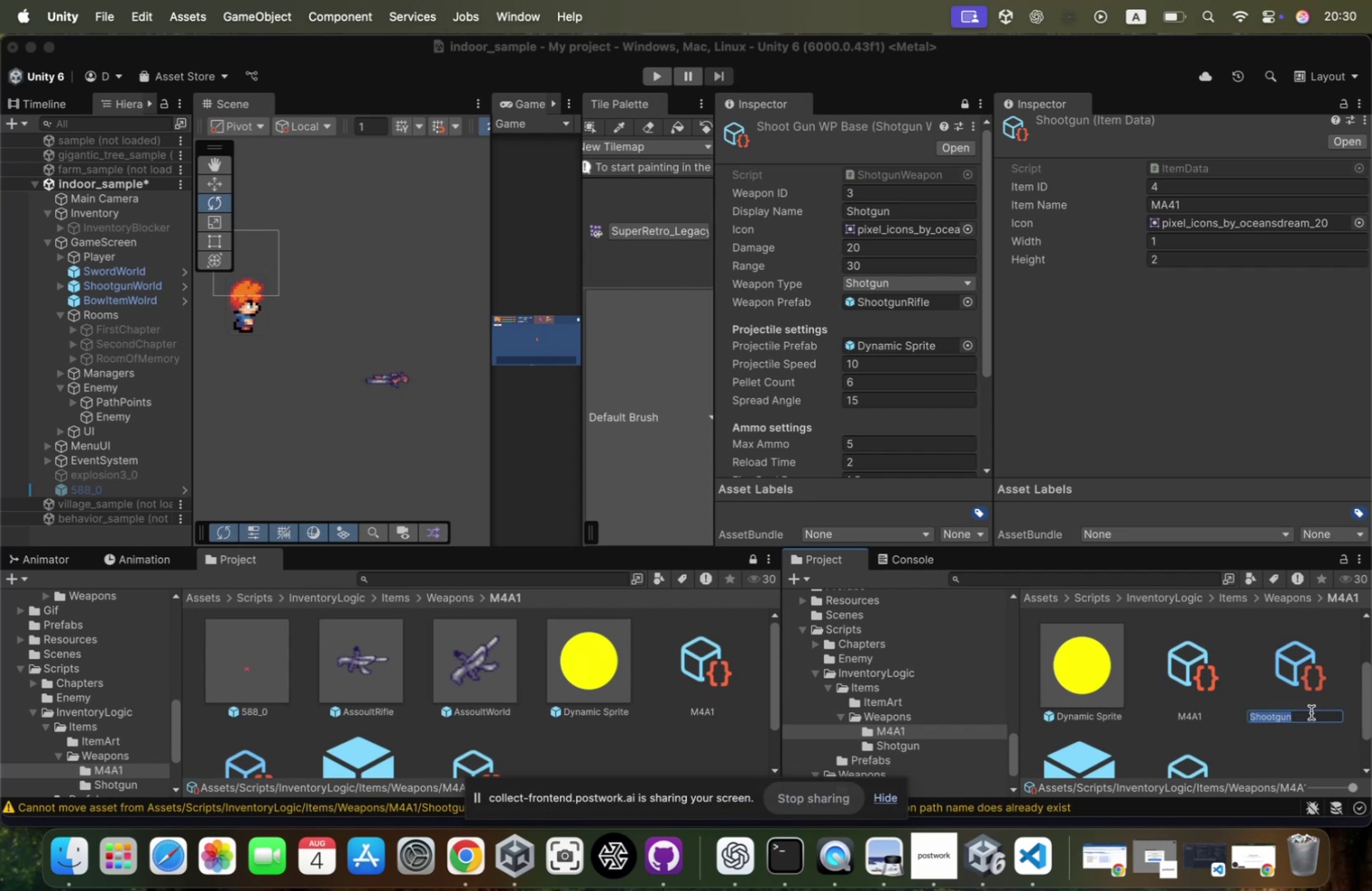 
type(M4A1Item)
 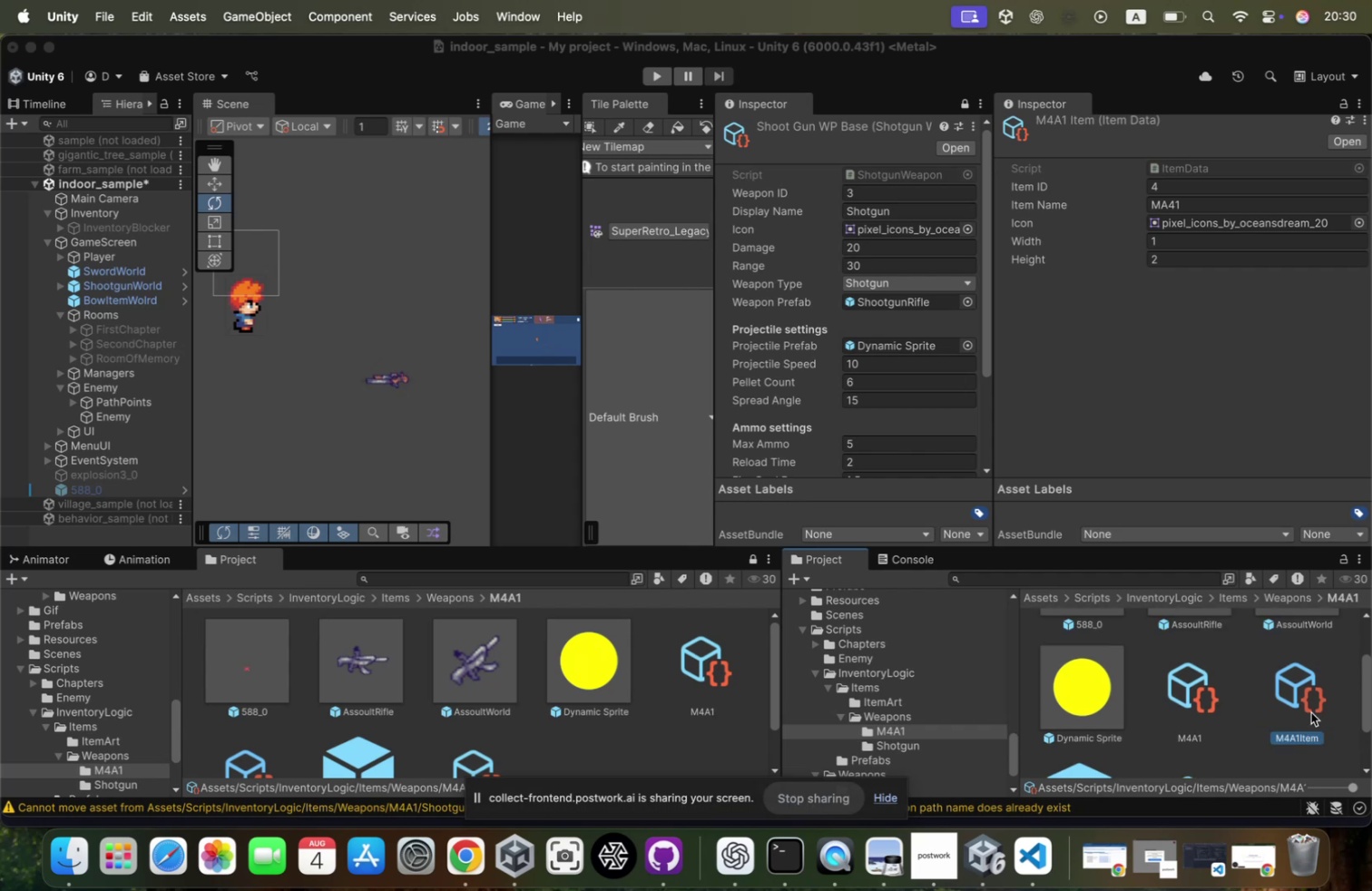 
 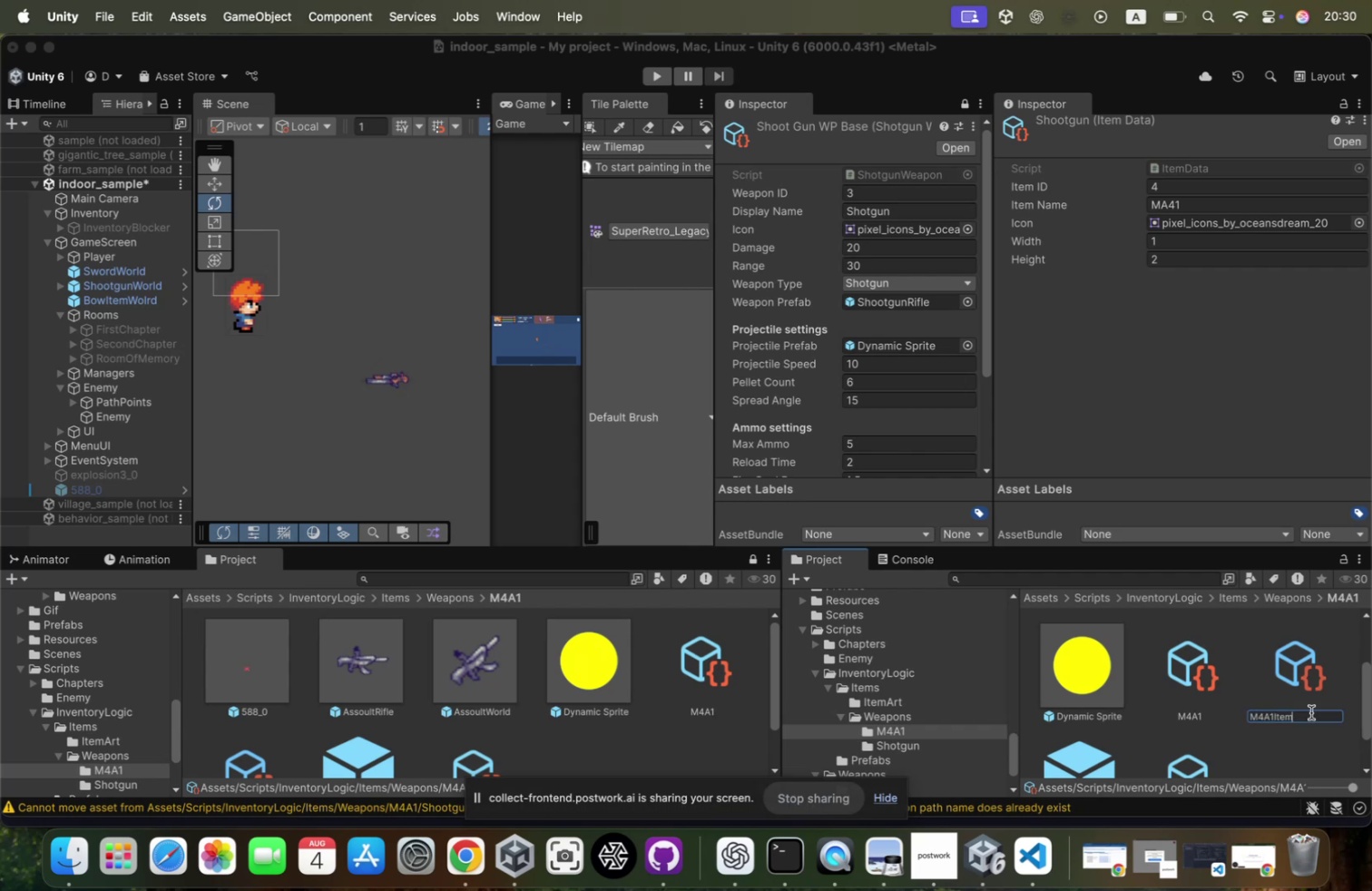 
key(Enter)
 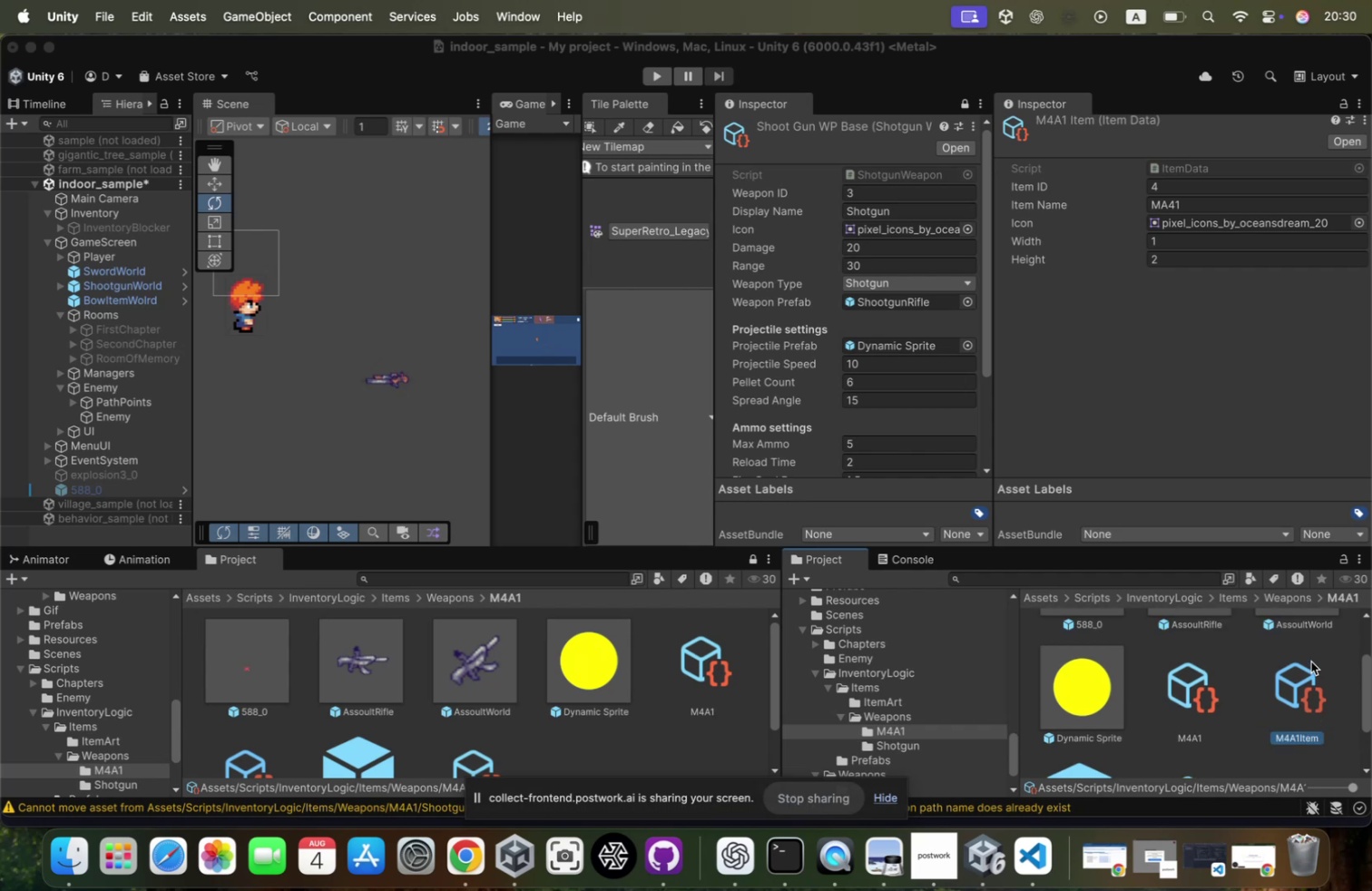 
scroll: coordinate [1307, 675], scroll_direction: up, amount: 3.0
 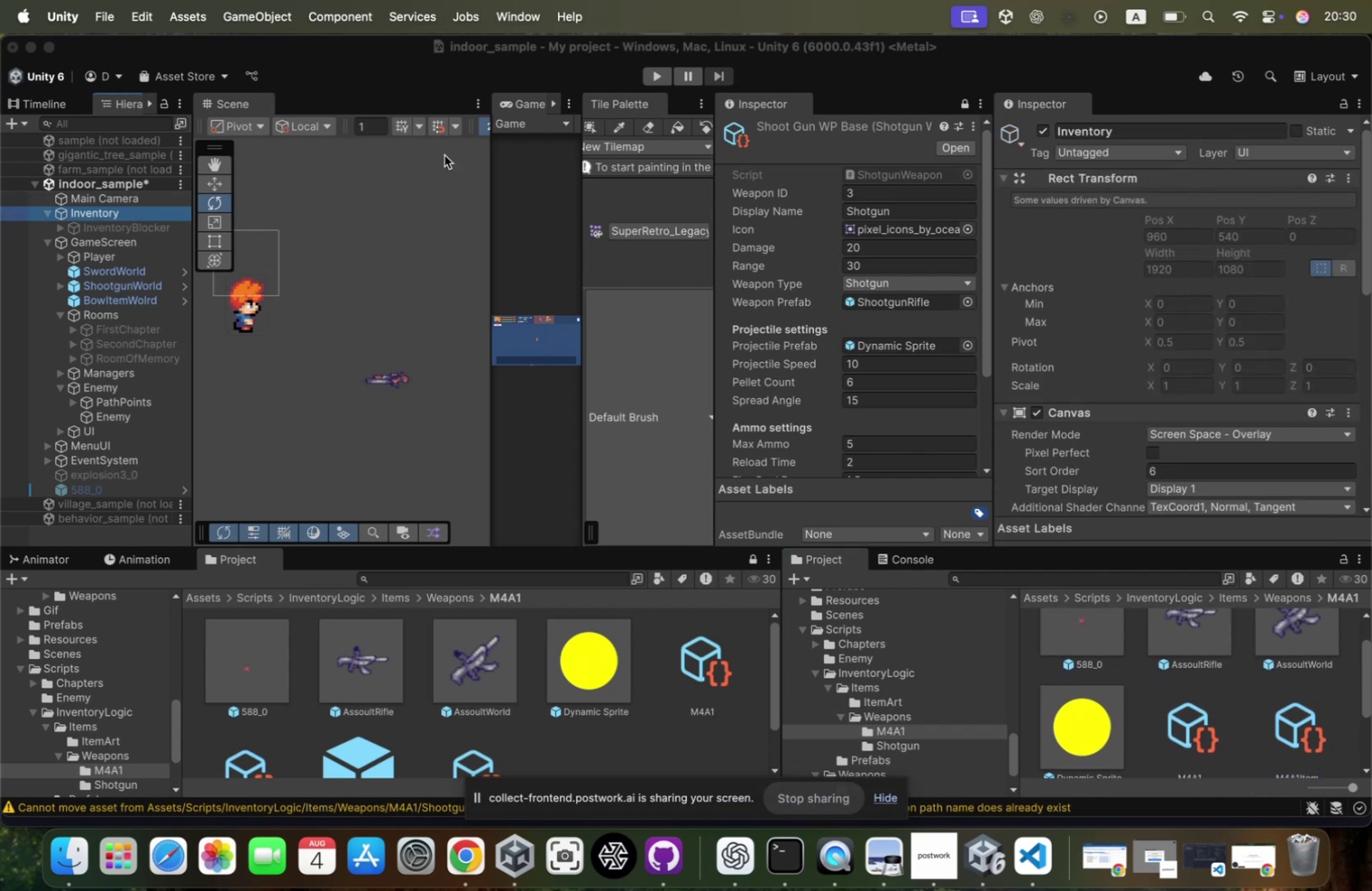 
scroll: coordinate [1253, 367], scroll_direction: down, amount: 216.0
 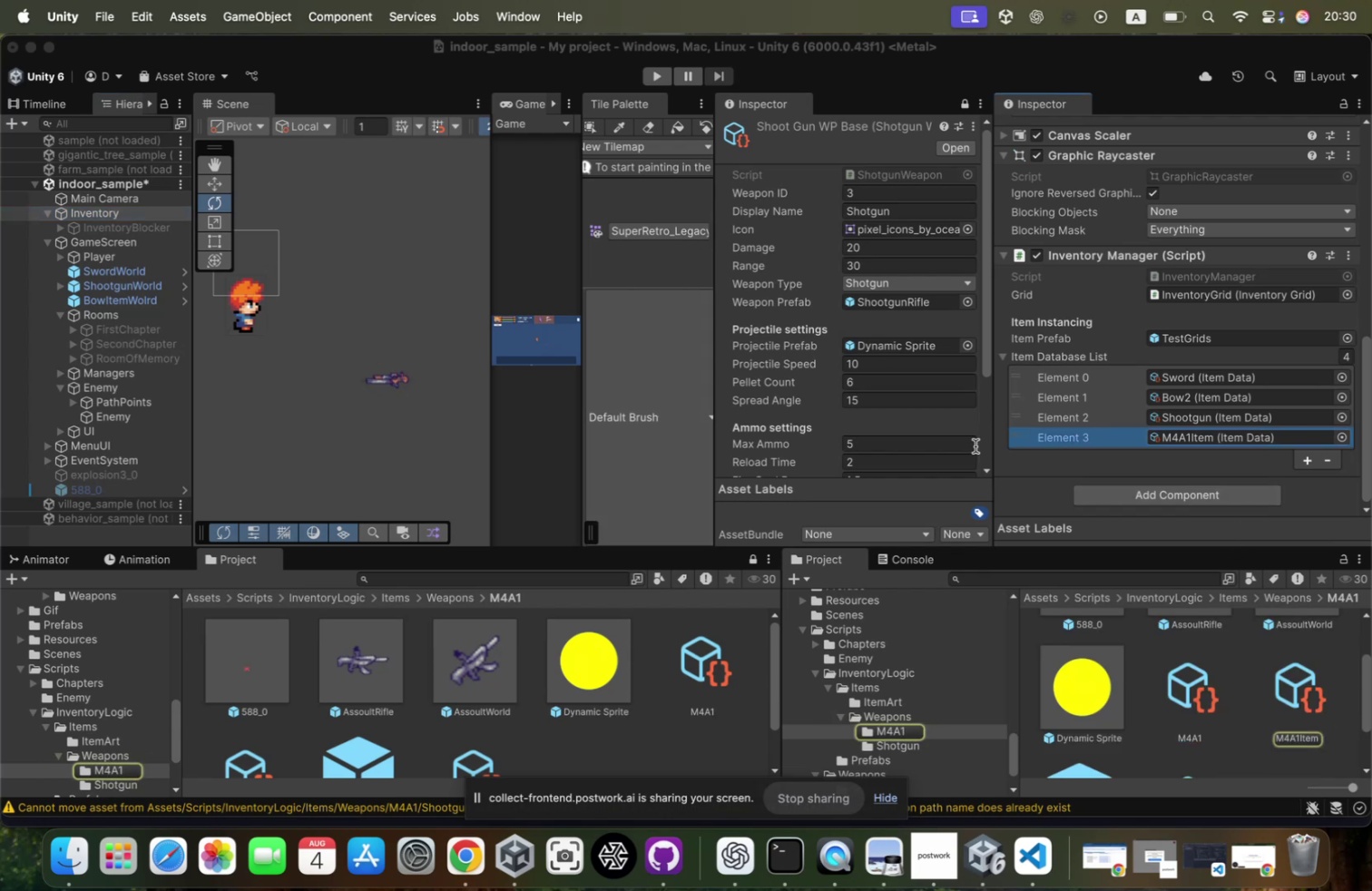 
left_click([1295, 677])
 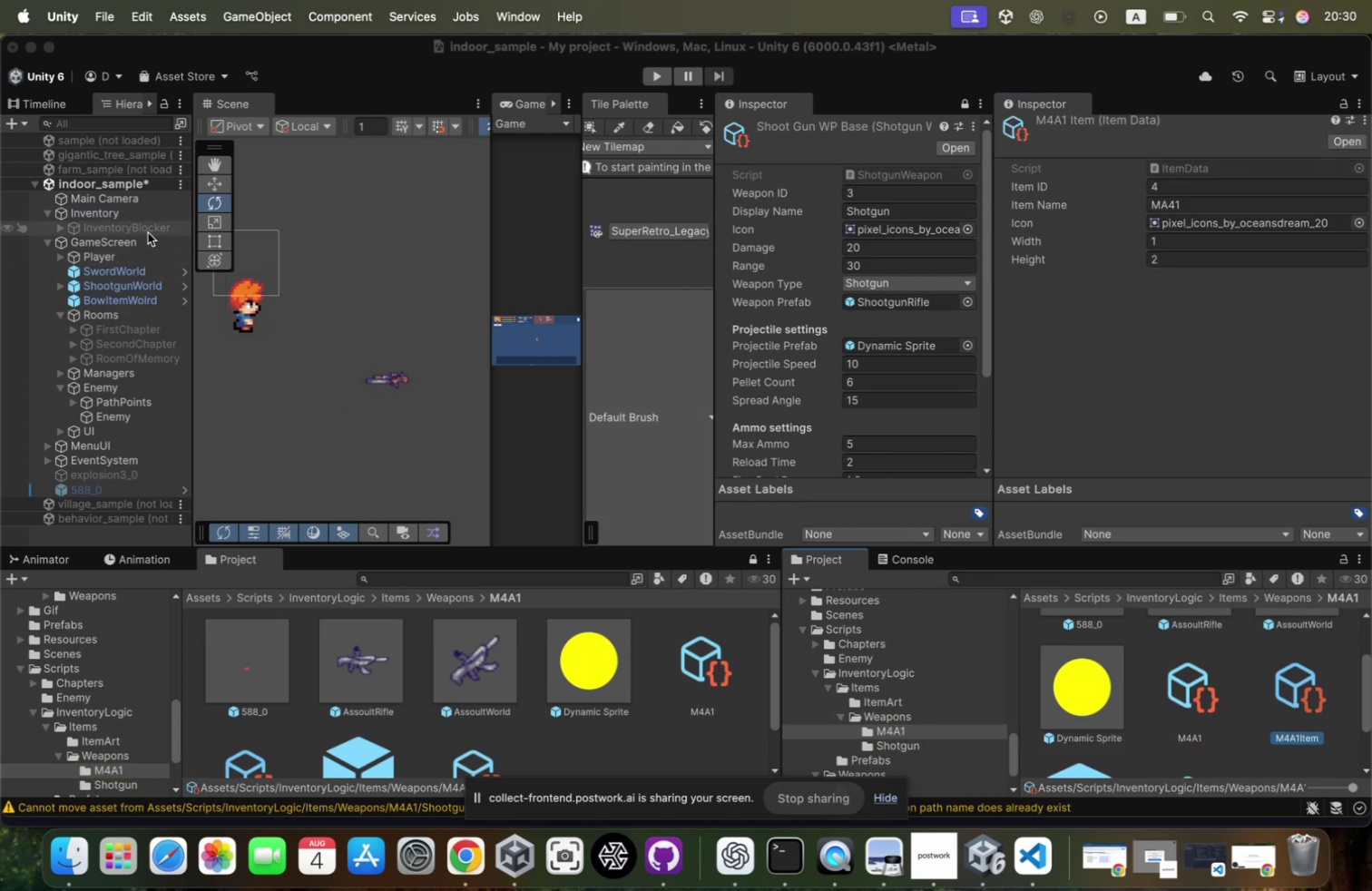 
left_click([129, 246])
 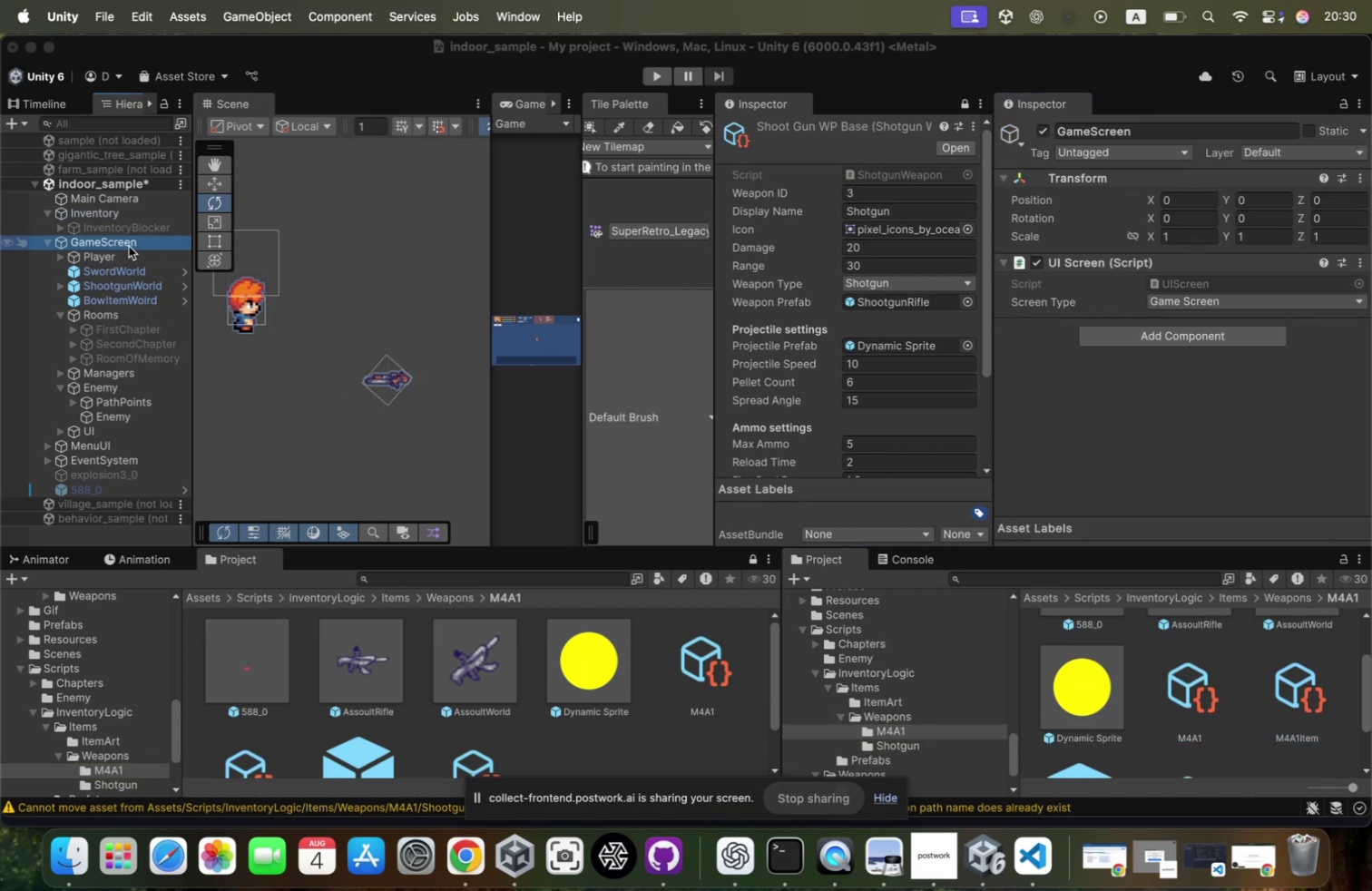 
key(ArrowDown)
 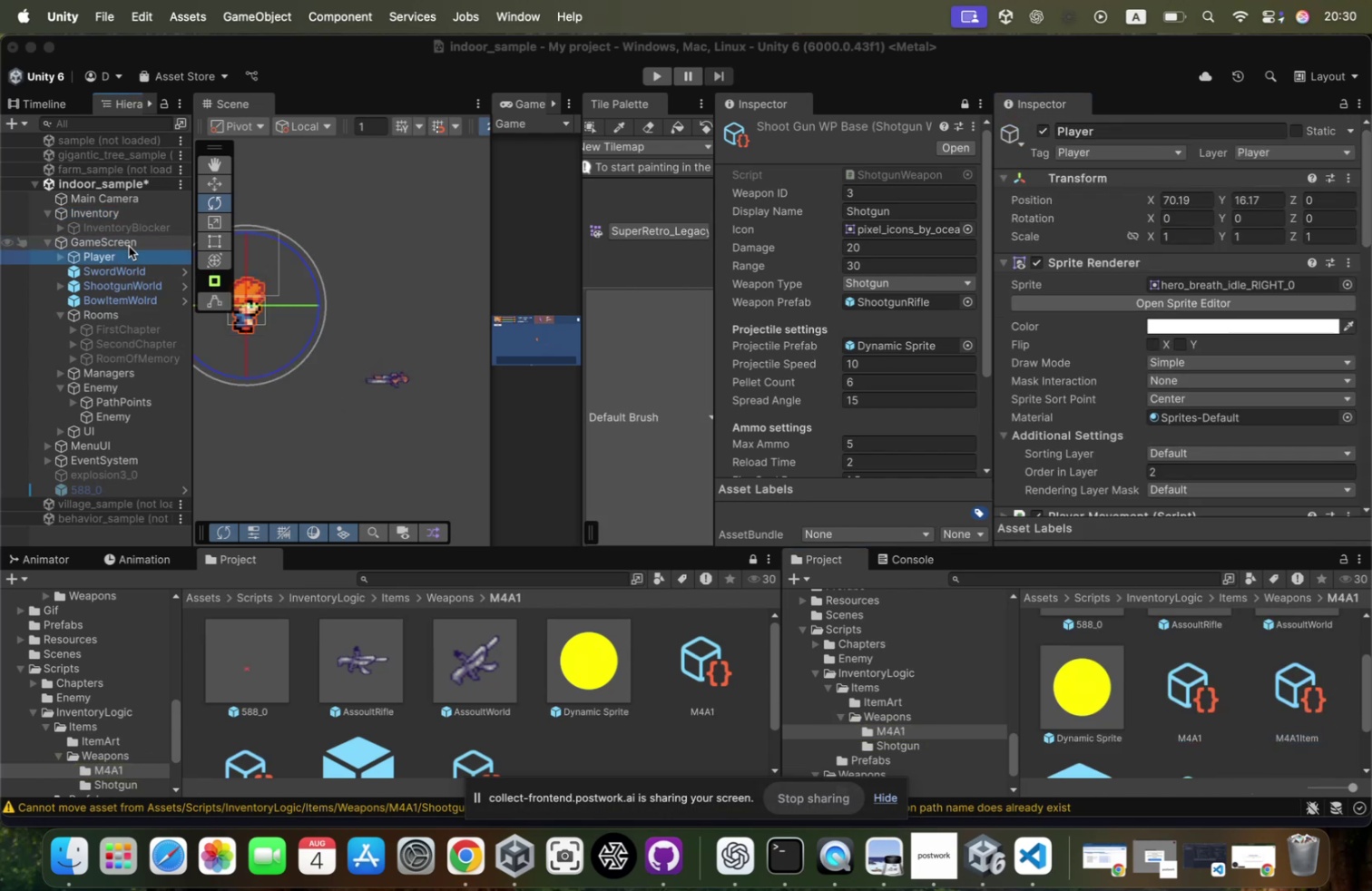 
key(ArrowUp)
 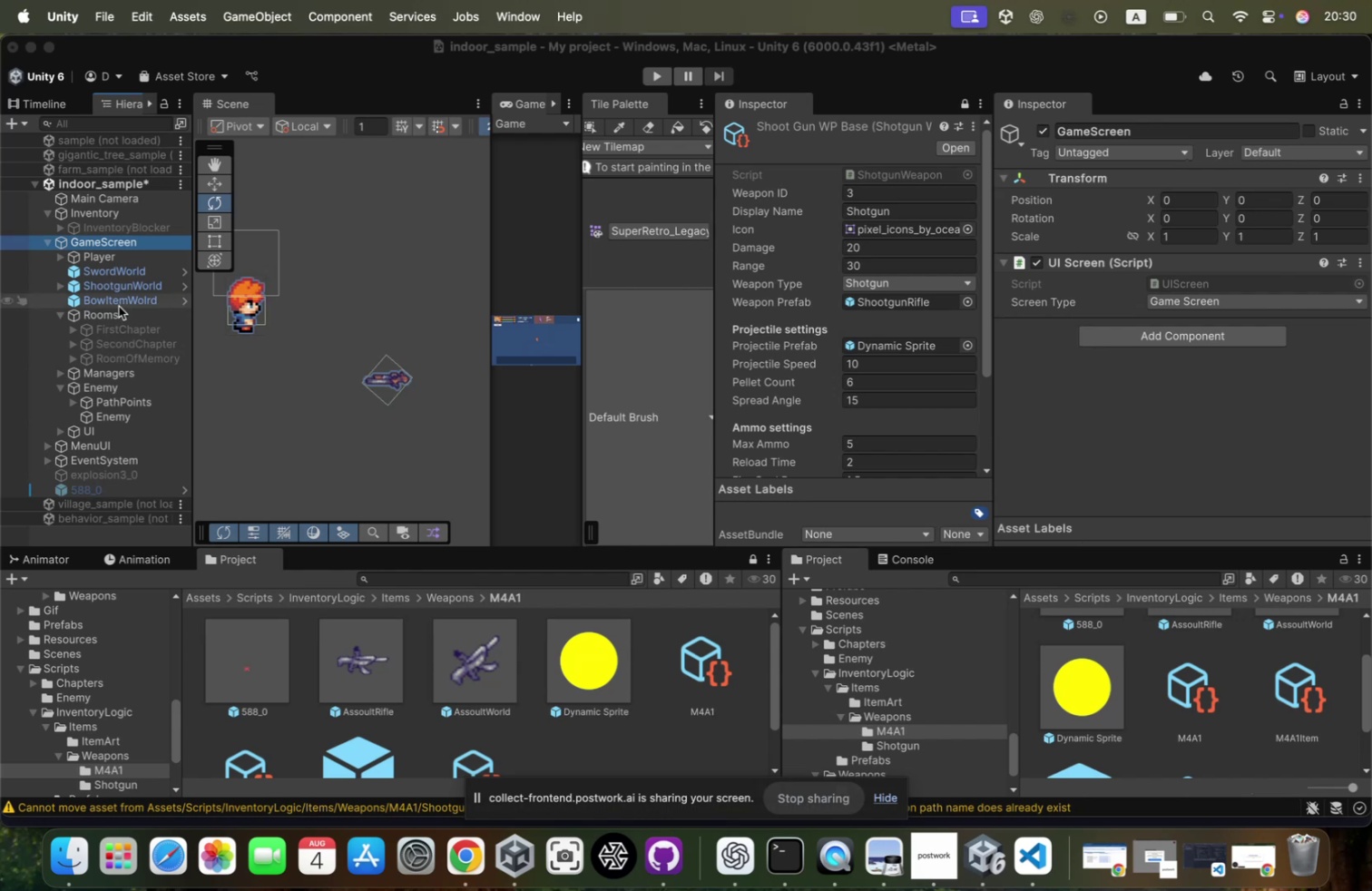 
key(ArrowDown)
 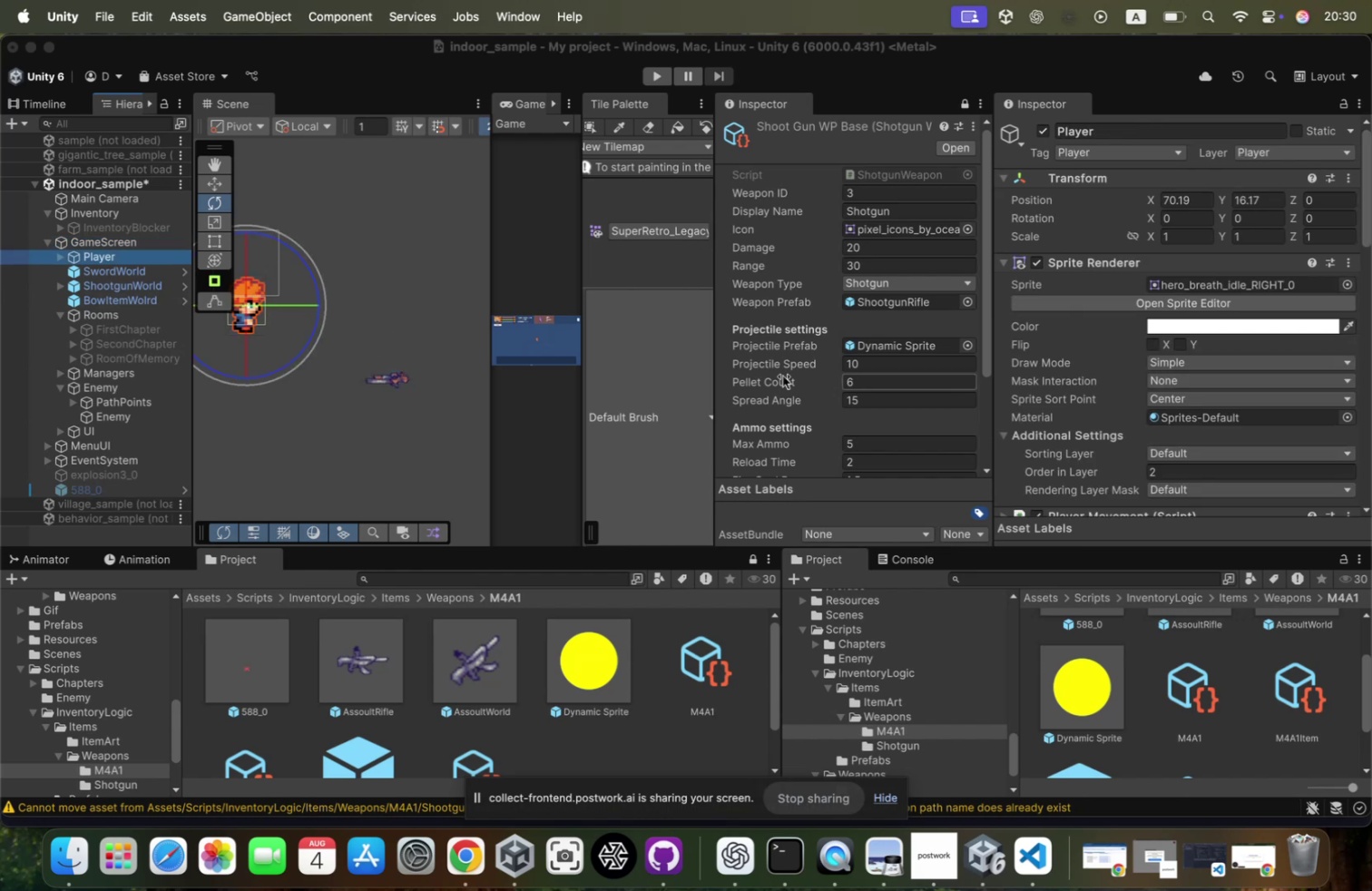 
scroll: coordinate [1260, 387], scroll_direction: down, amount: 178.0
 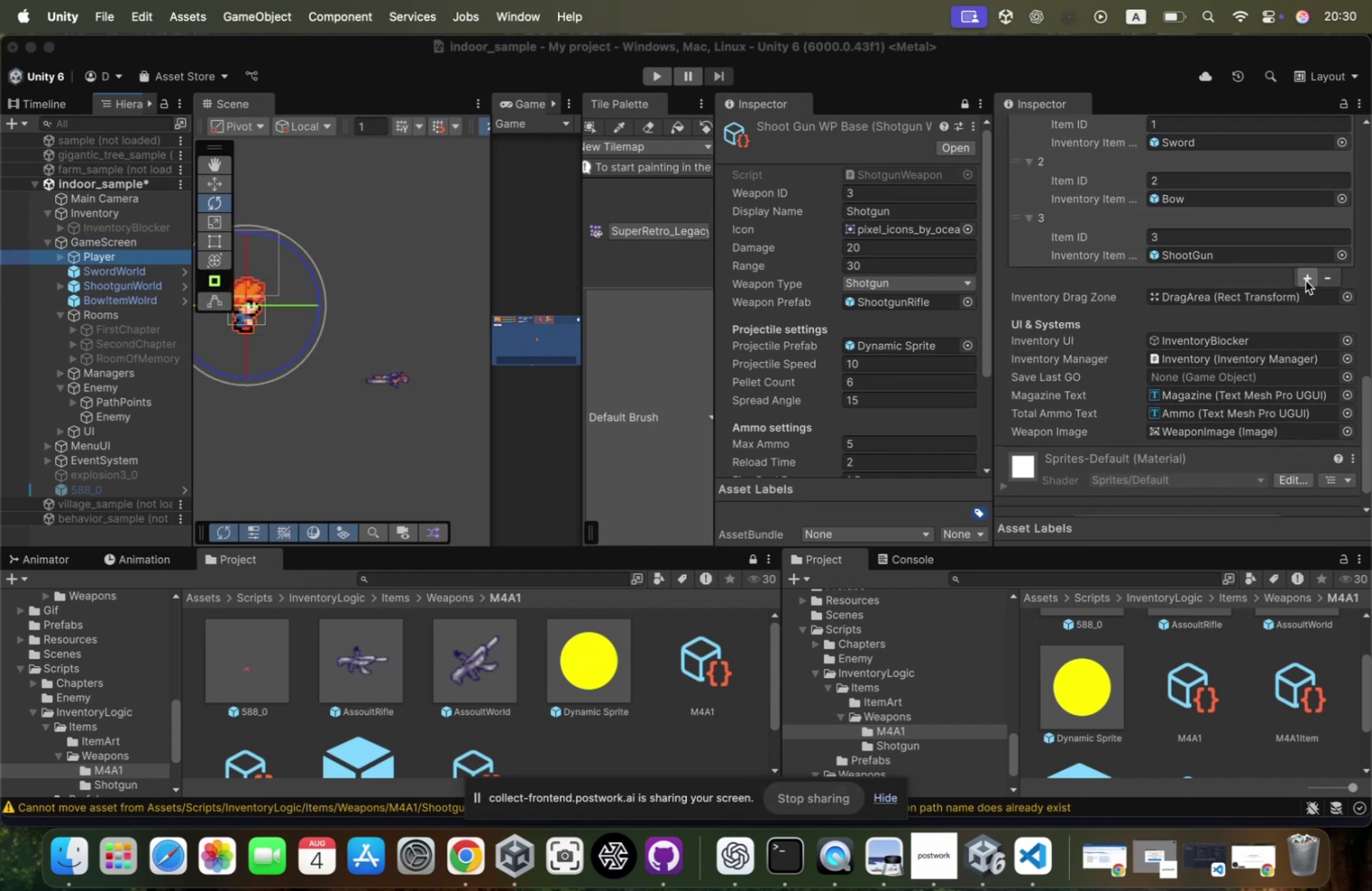 
left_click([1219, 257])
 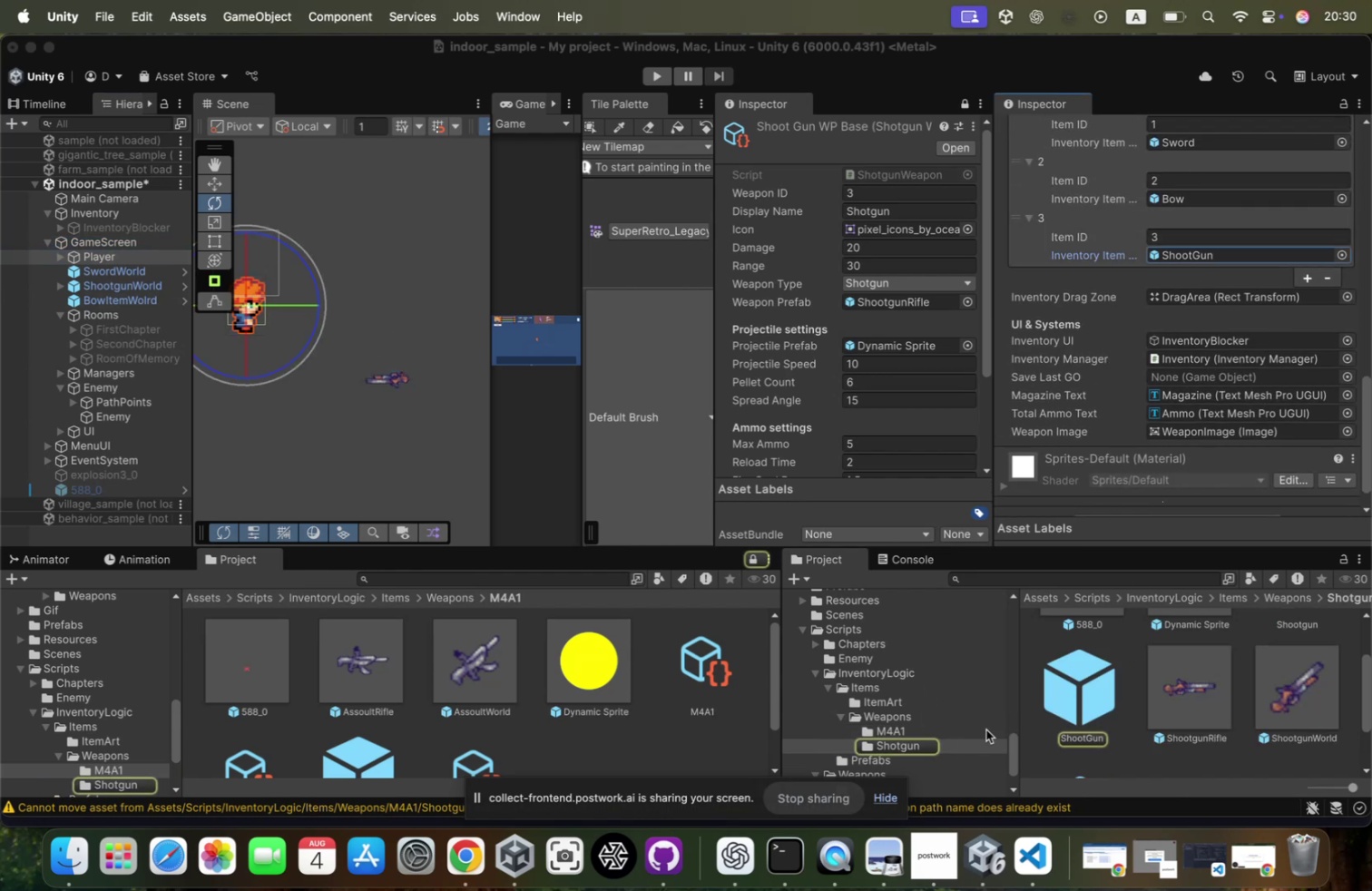 
left_click([901, 731])
 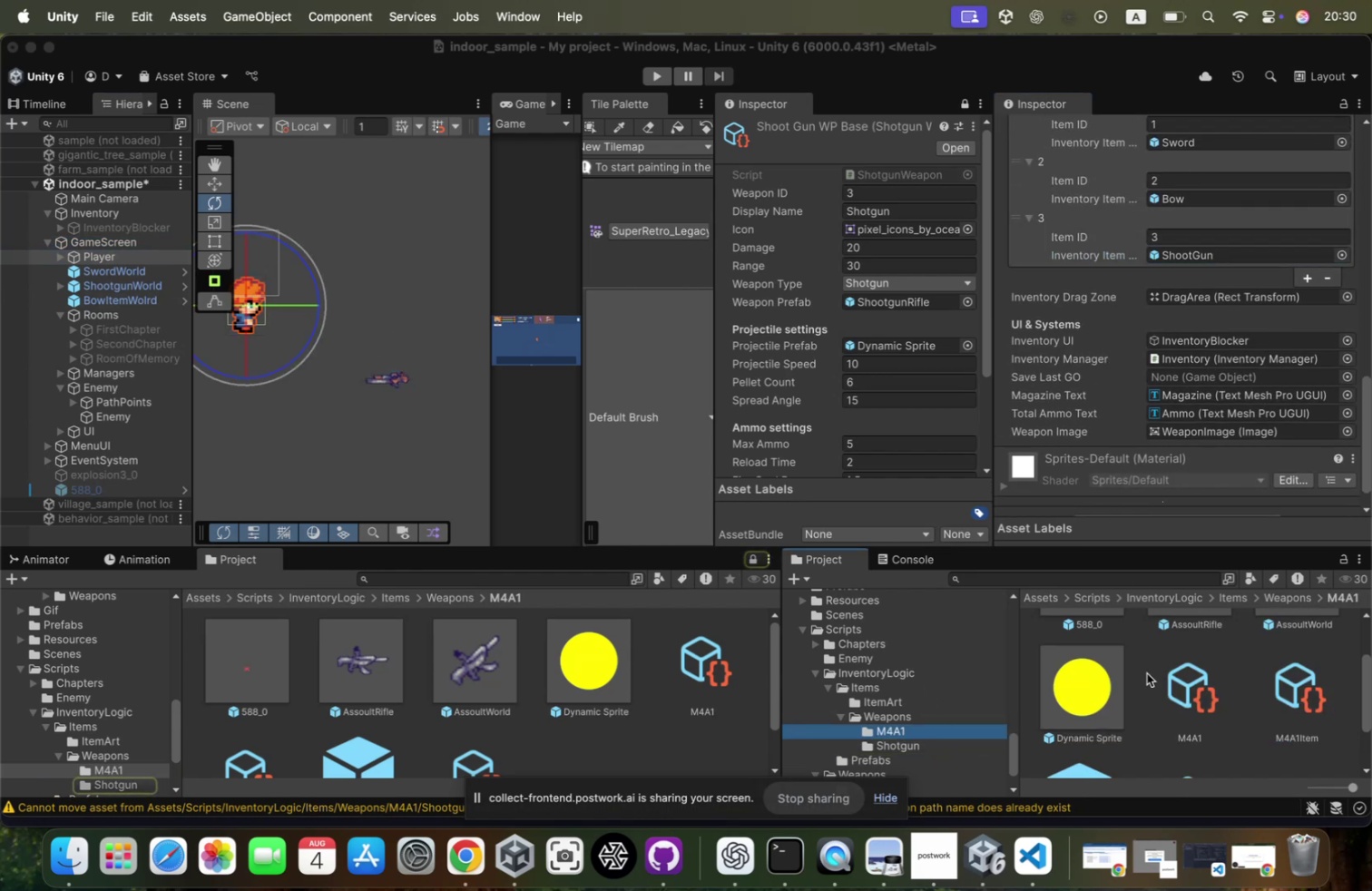 
scroll: coordinate [1146, 684], scroll_direction: down, amount: 52.0
 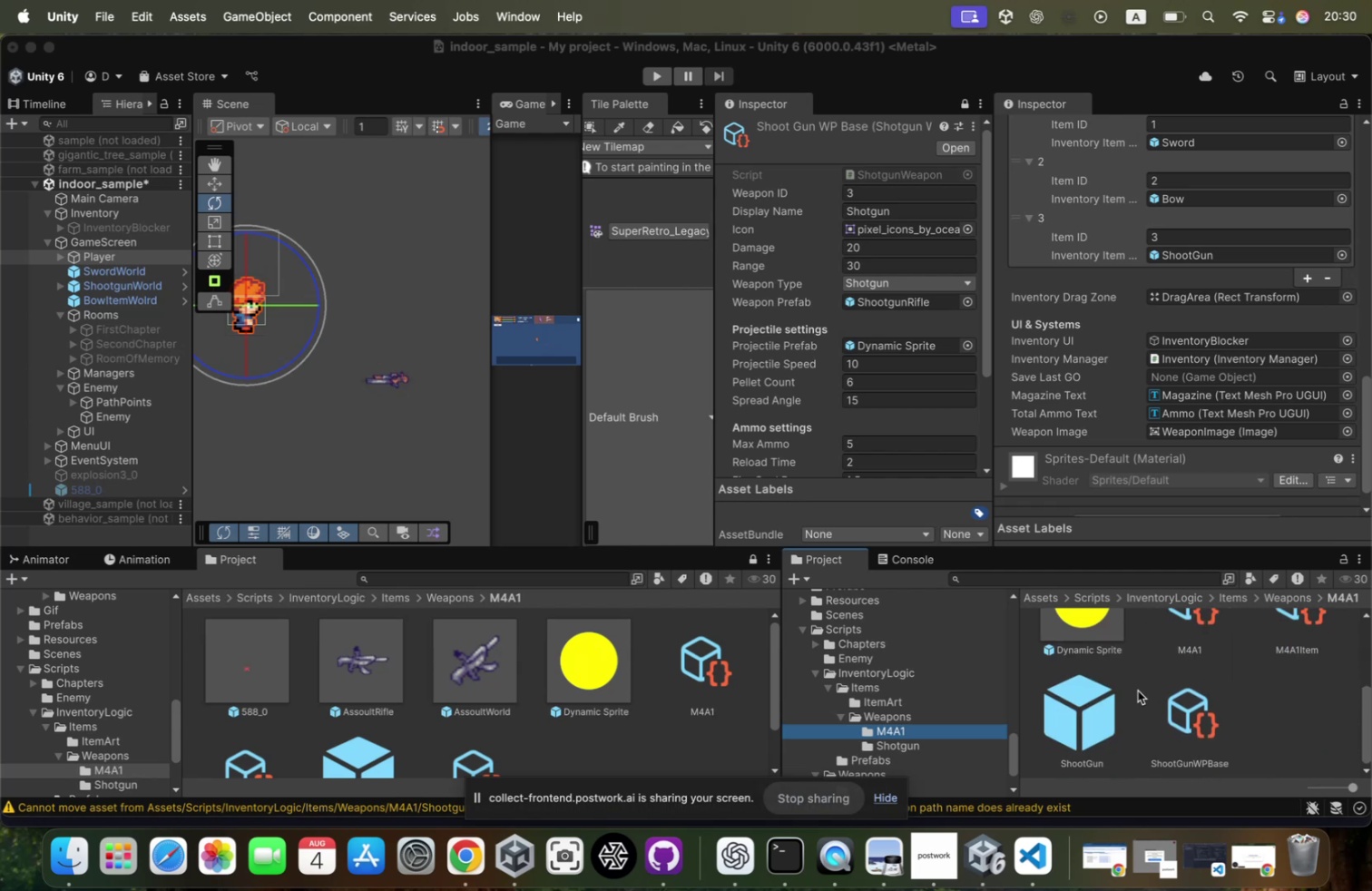 
mouse_move([1074, 707])
 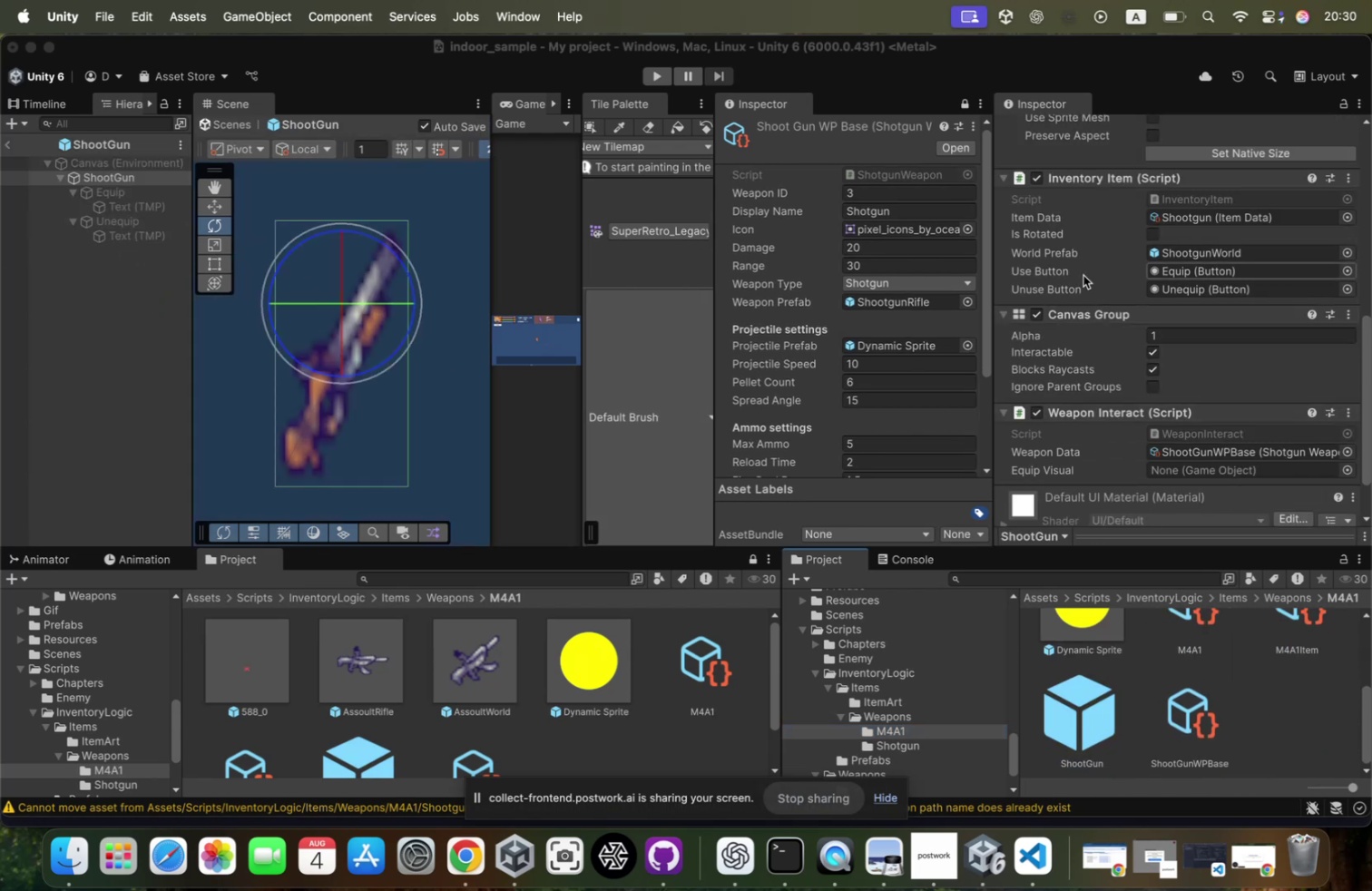 
wait(5.86)
 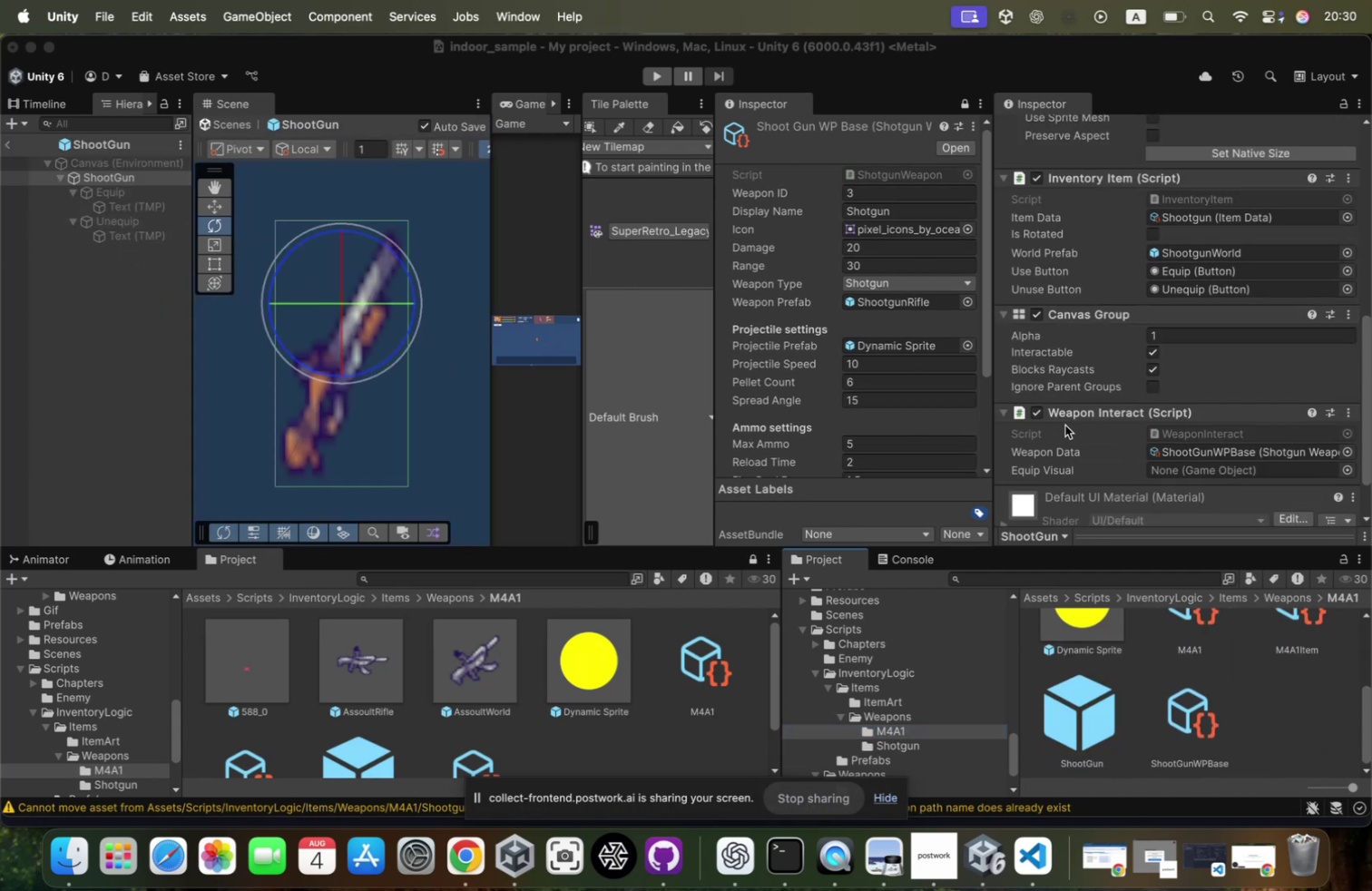 
scroll: coordinate [1019, 241], scroll_direction: up, amount: 112.0
 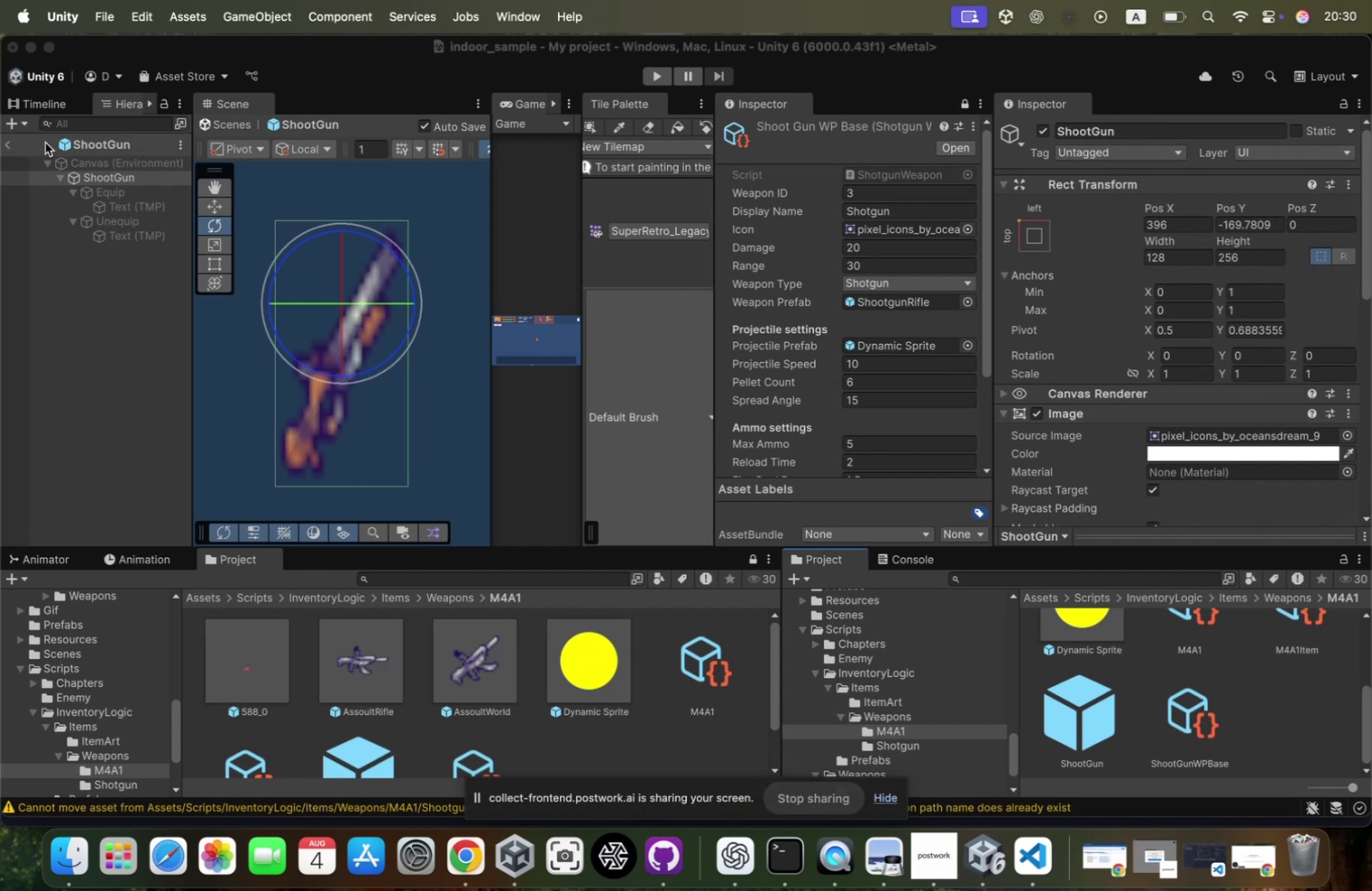 
left_click([108, 170])
 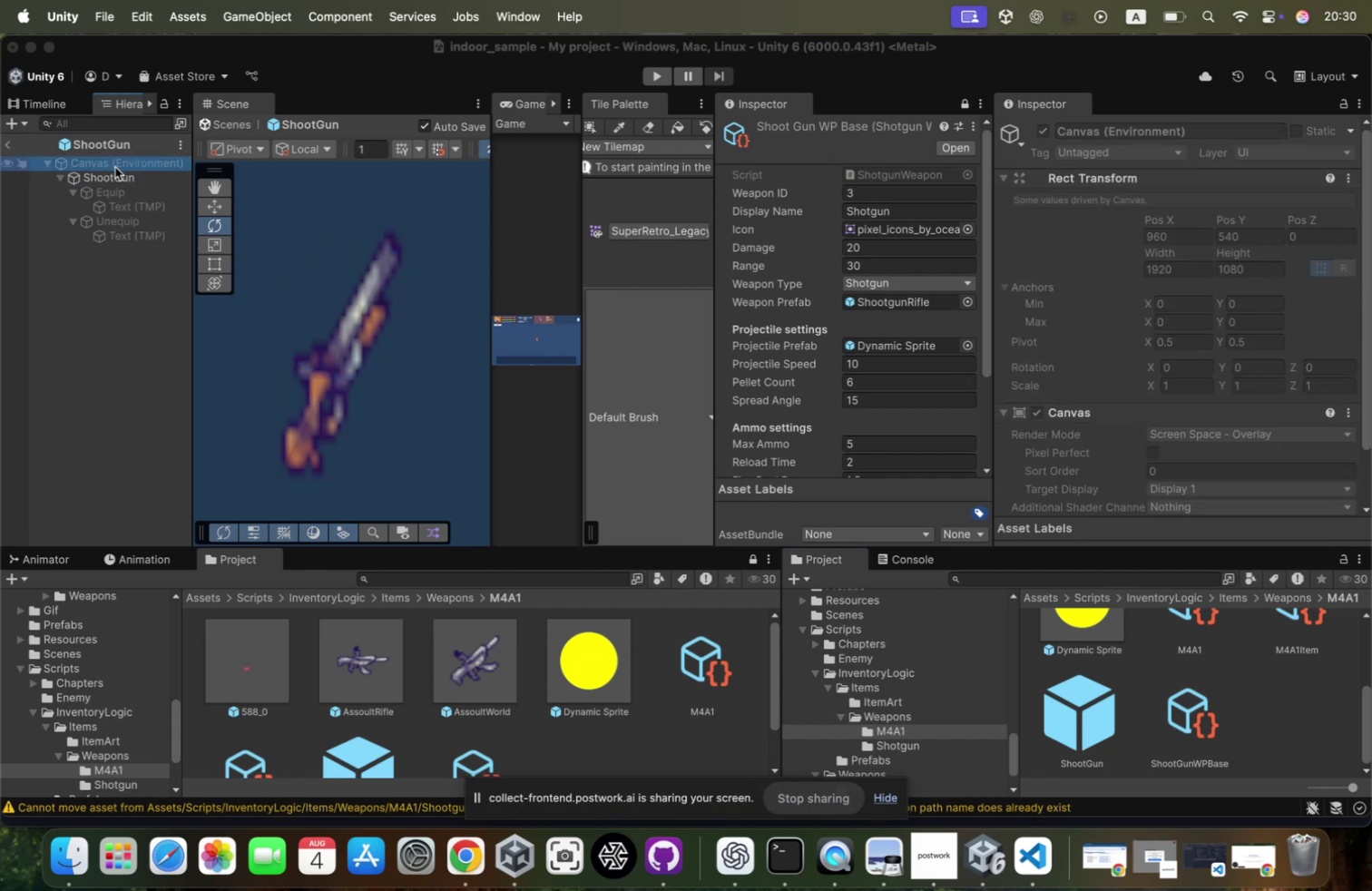 
left_click([115, 175])
 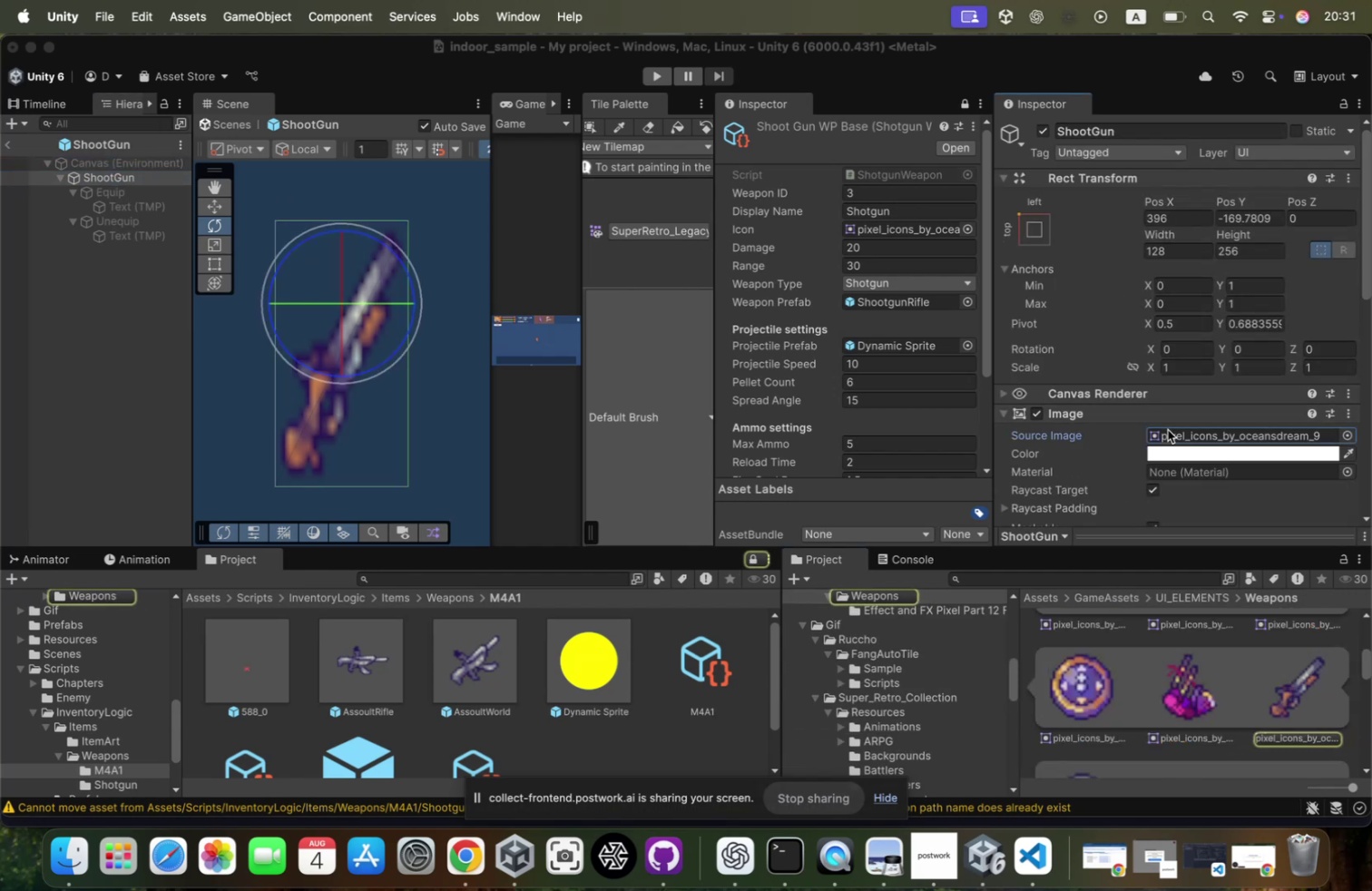 
scroll: coordinate [1309, 737], scroll_direction: down, amount: 31.0
 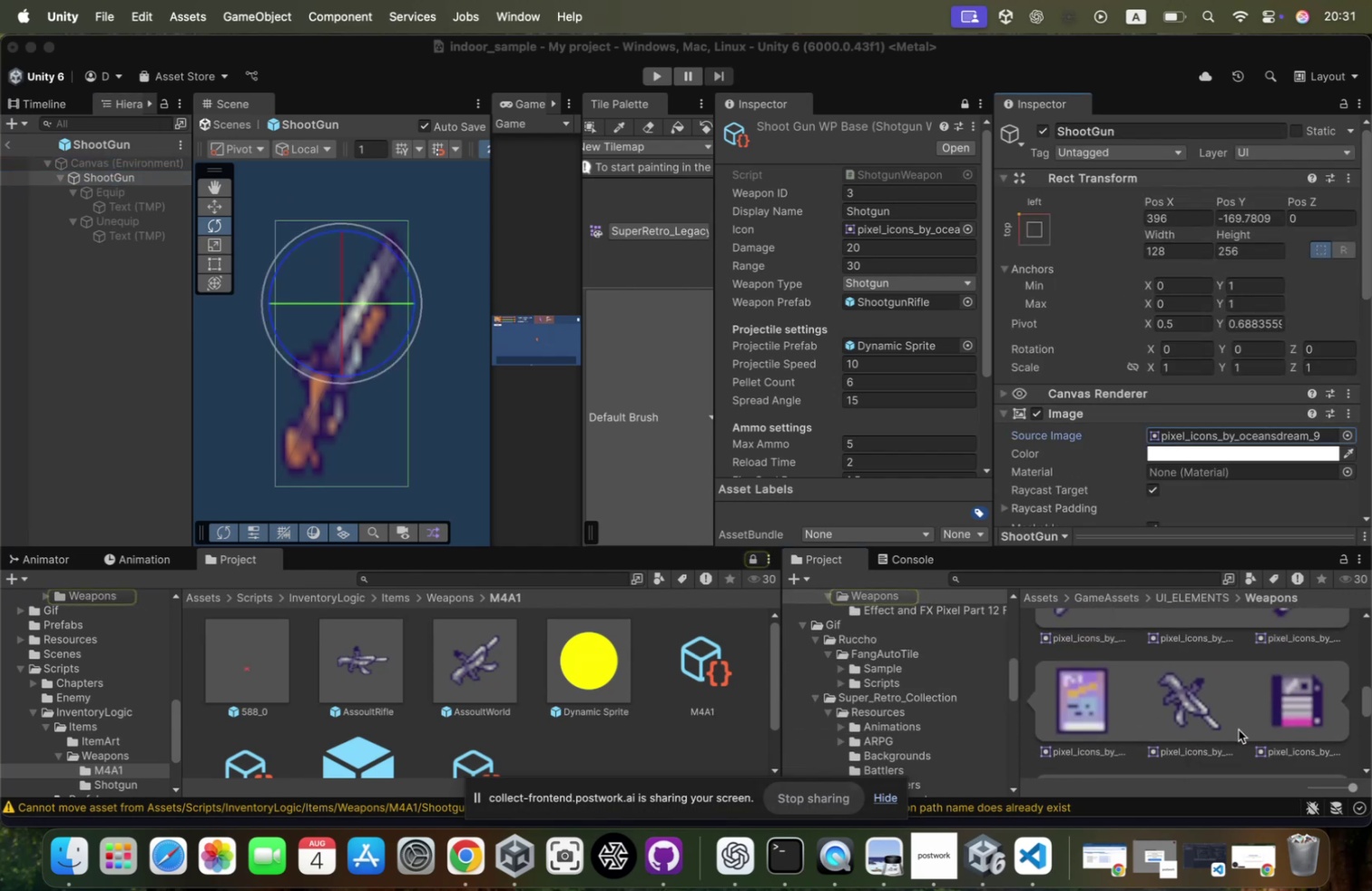 
left_click_drag(start_coordinate=[1199, 704], to_coordinate=[1244, 385])
 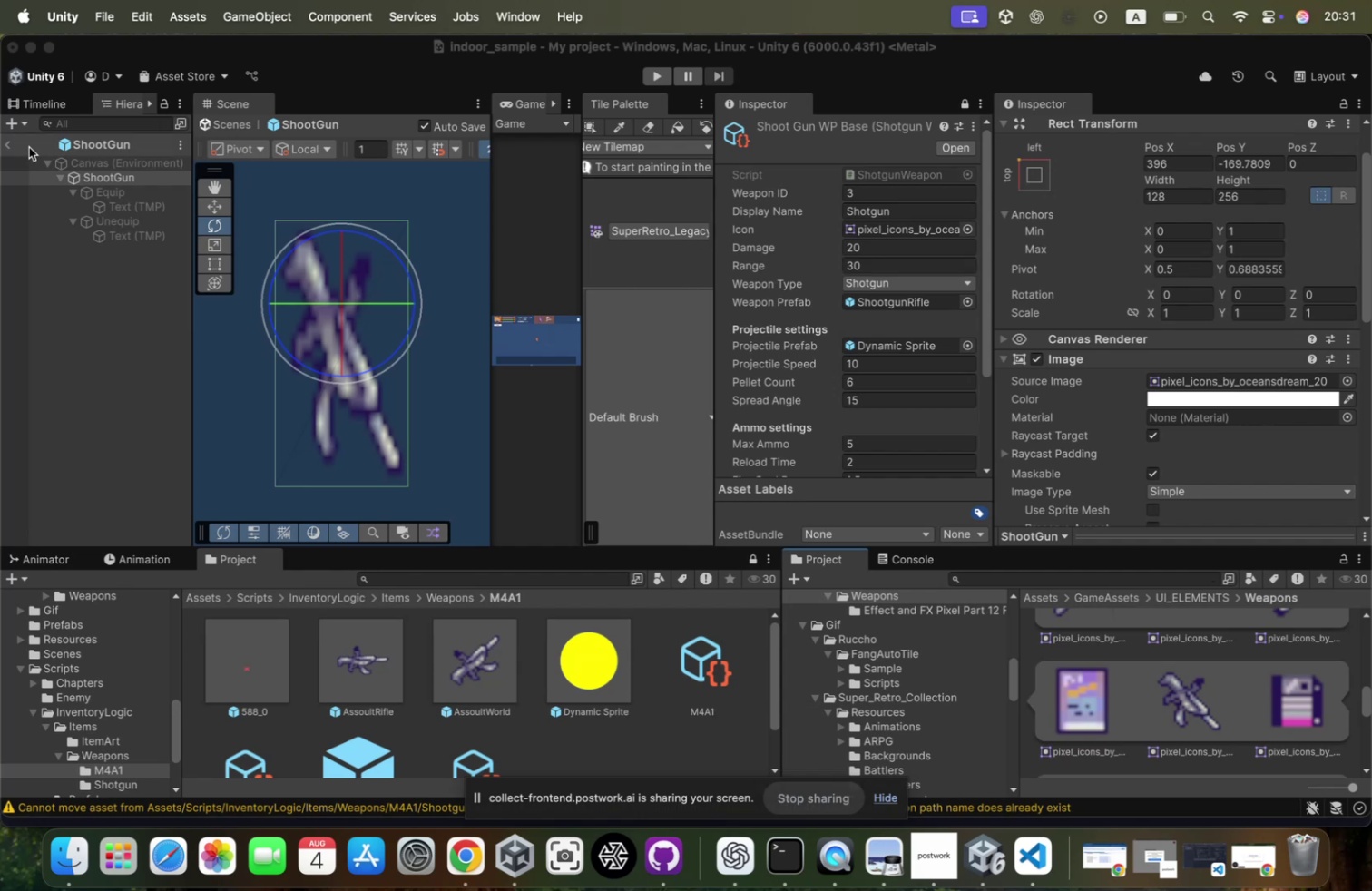 
left_click([8, 146])
 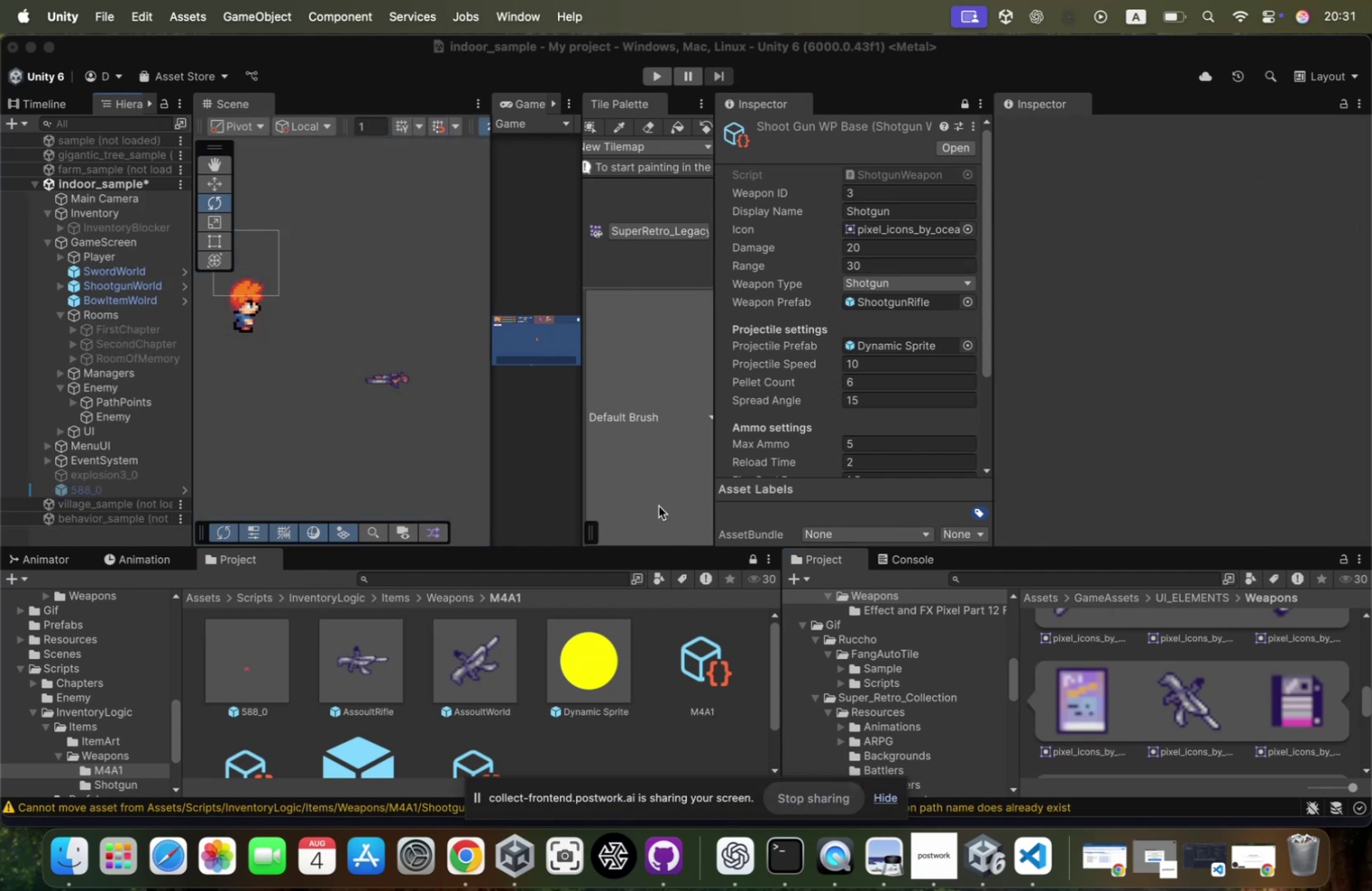 
scroll: coordinate [880, 363], scroll_direction: down, amount: 14.0
 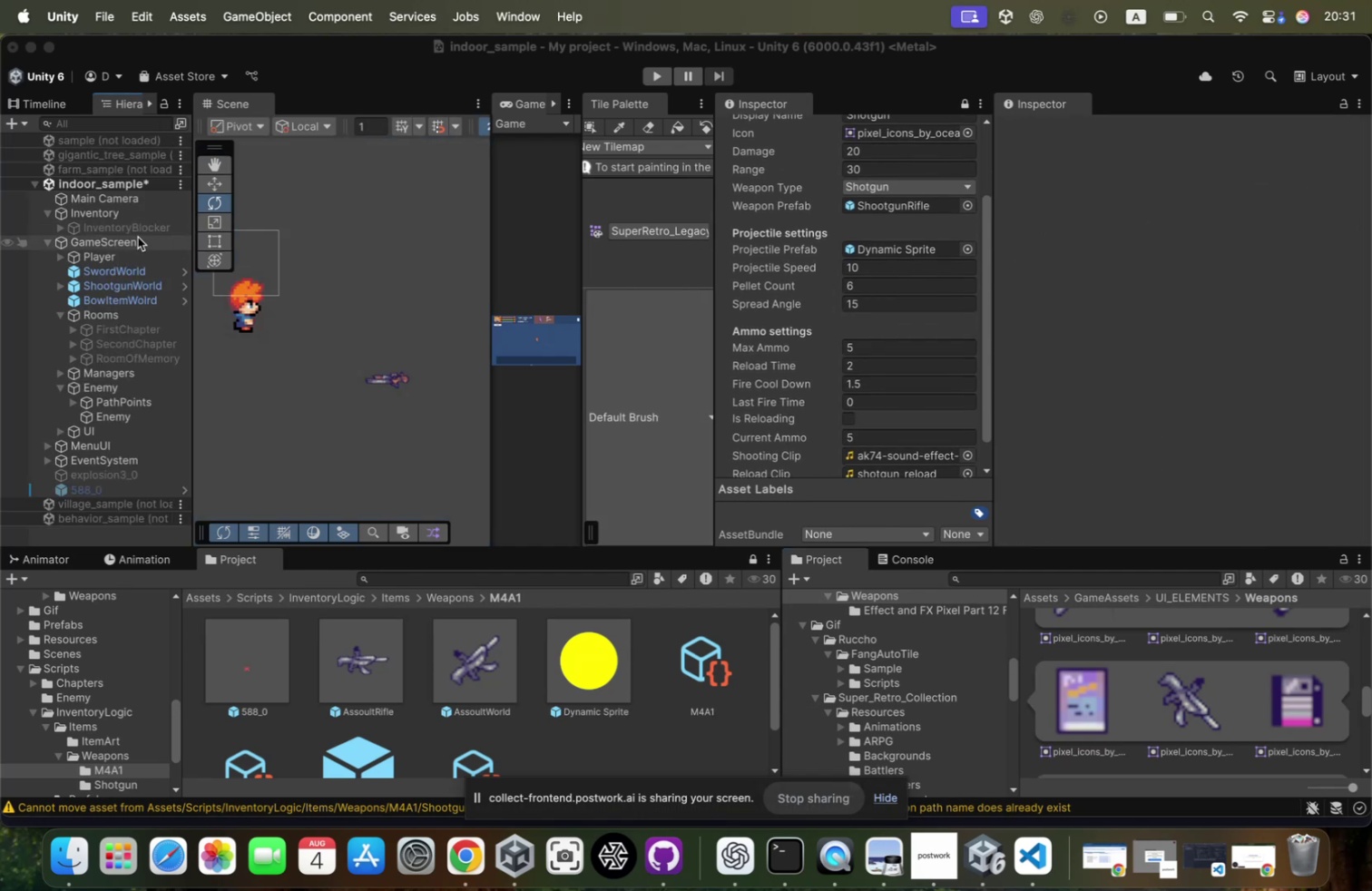 
left_click([135, 242])
 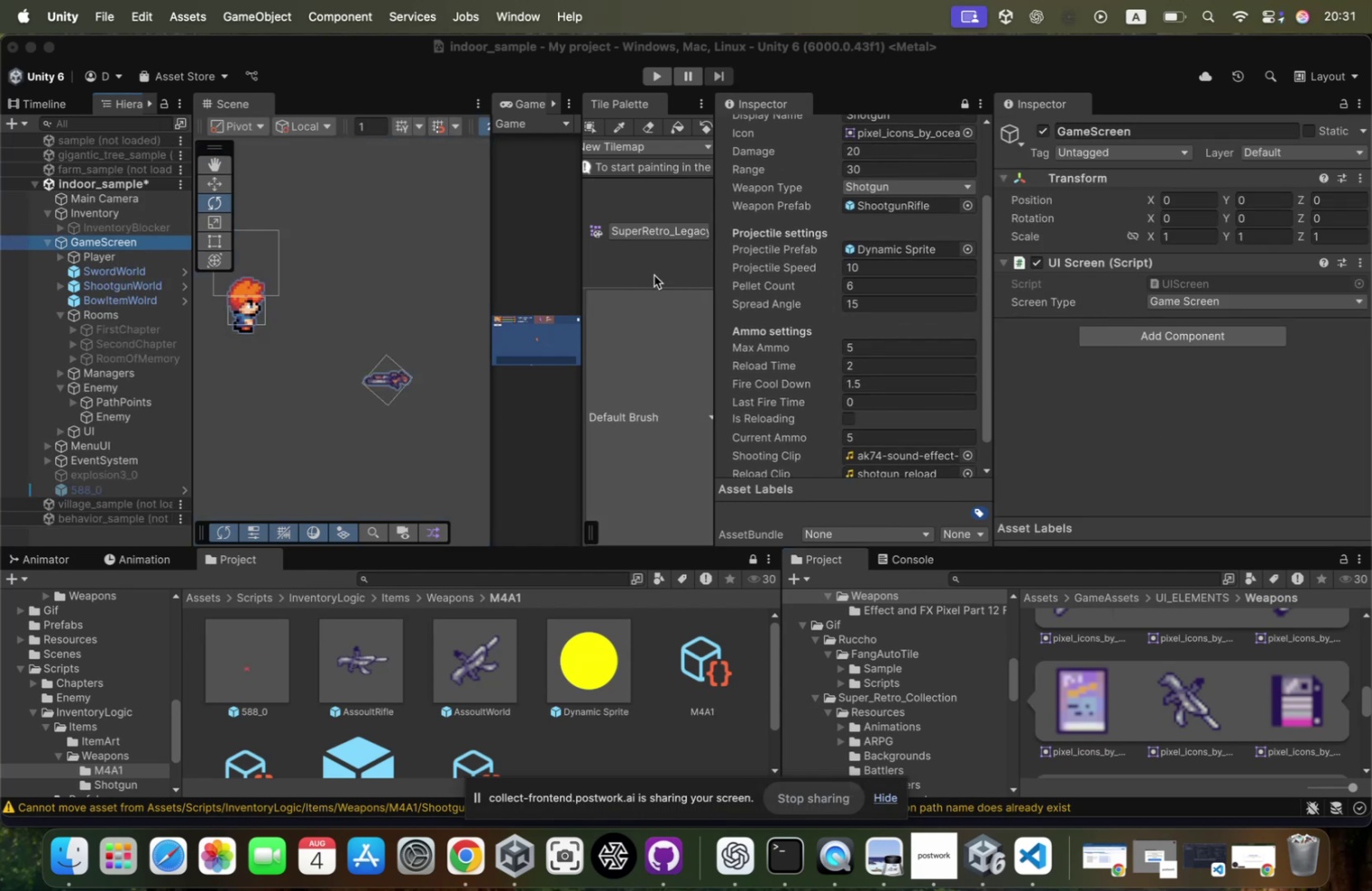 
left_click([137, 255])
 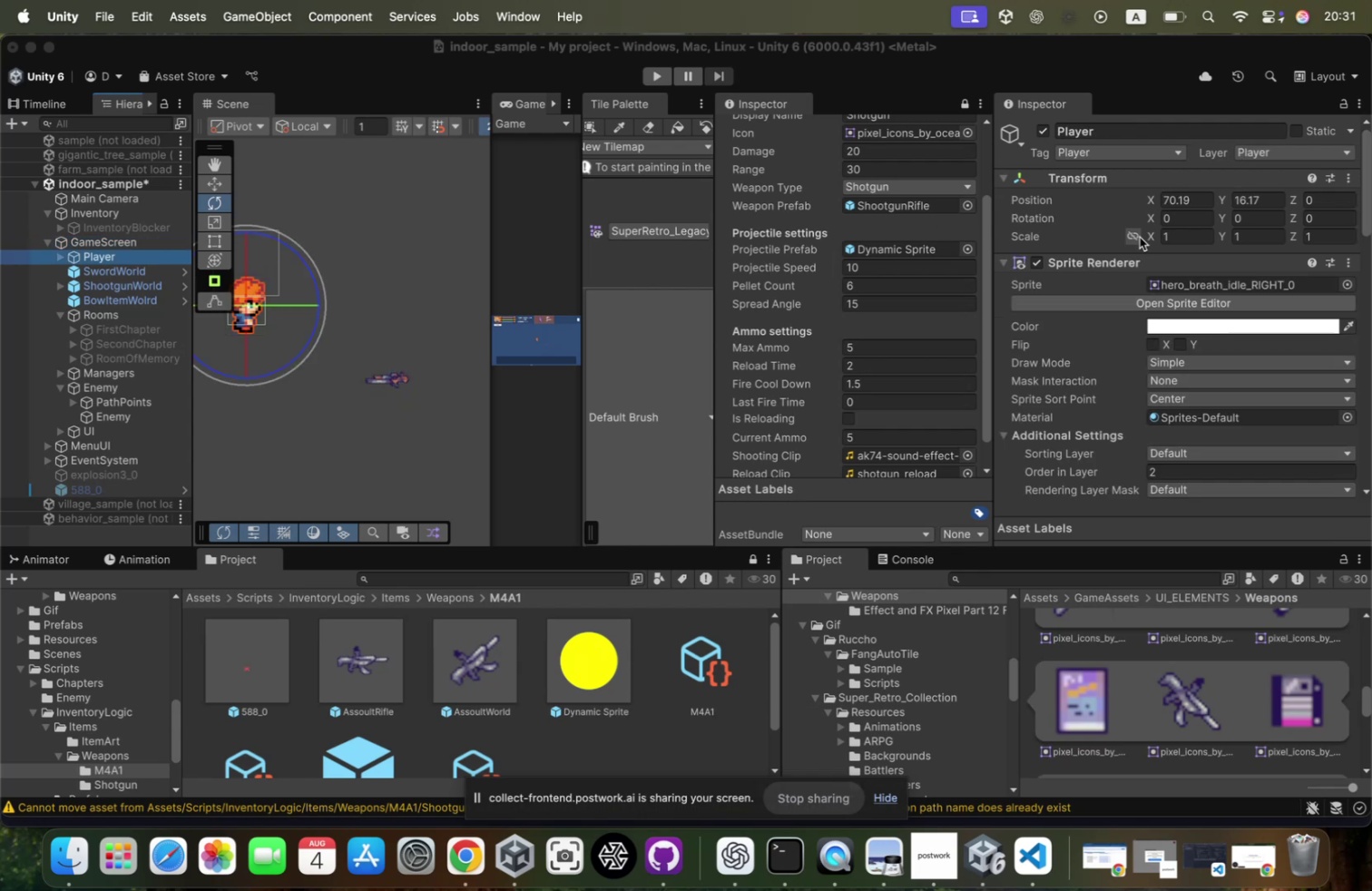 
scroll: coordinate [1218, 337], scroll_direction: down, amount: 167.0
 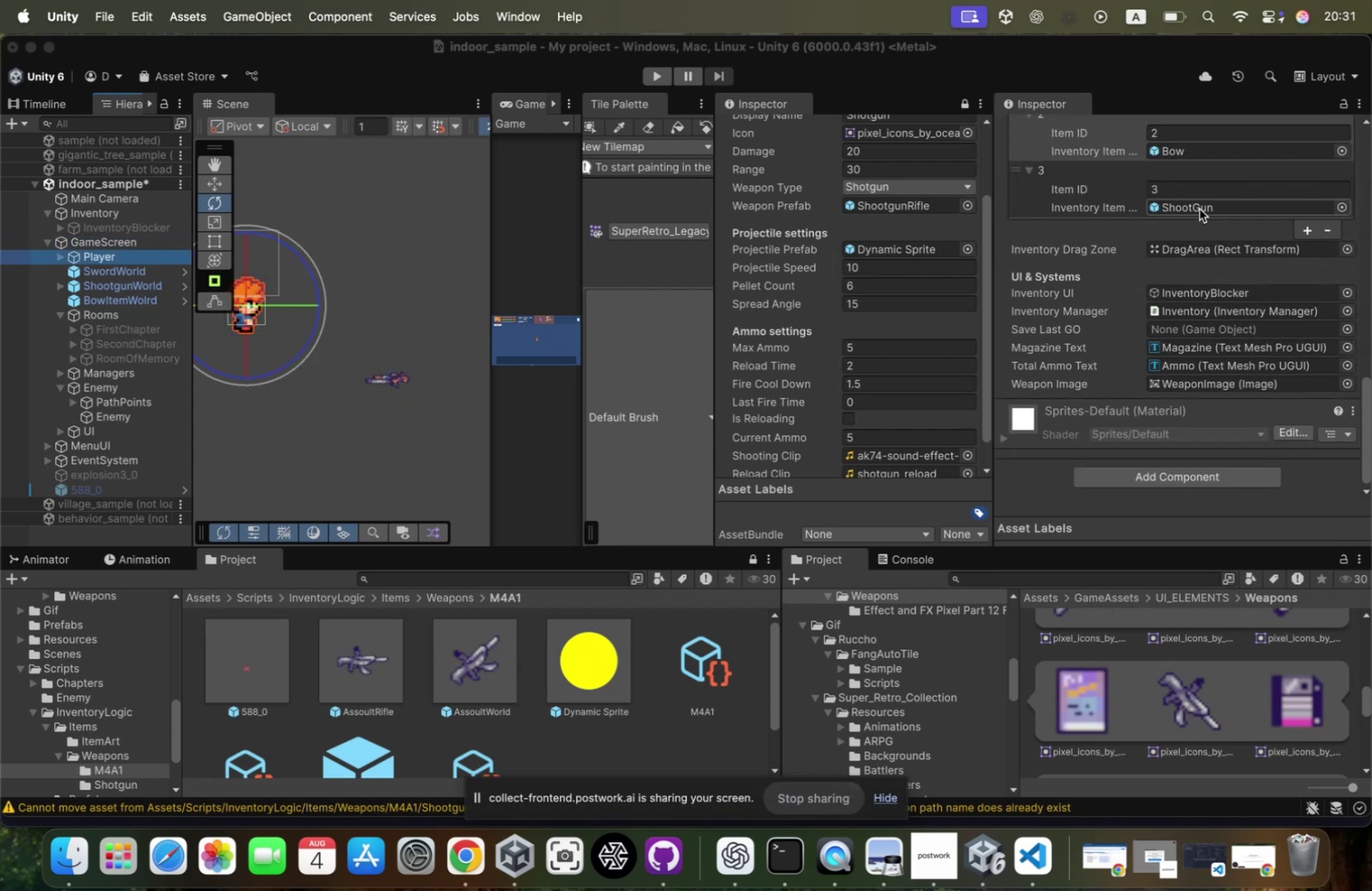 
left_click([1208, 203])
 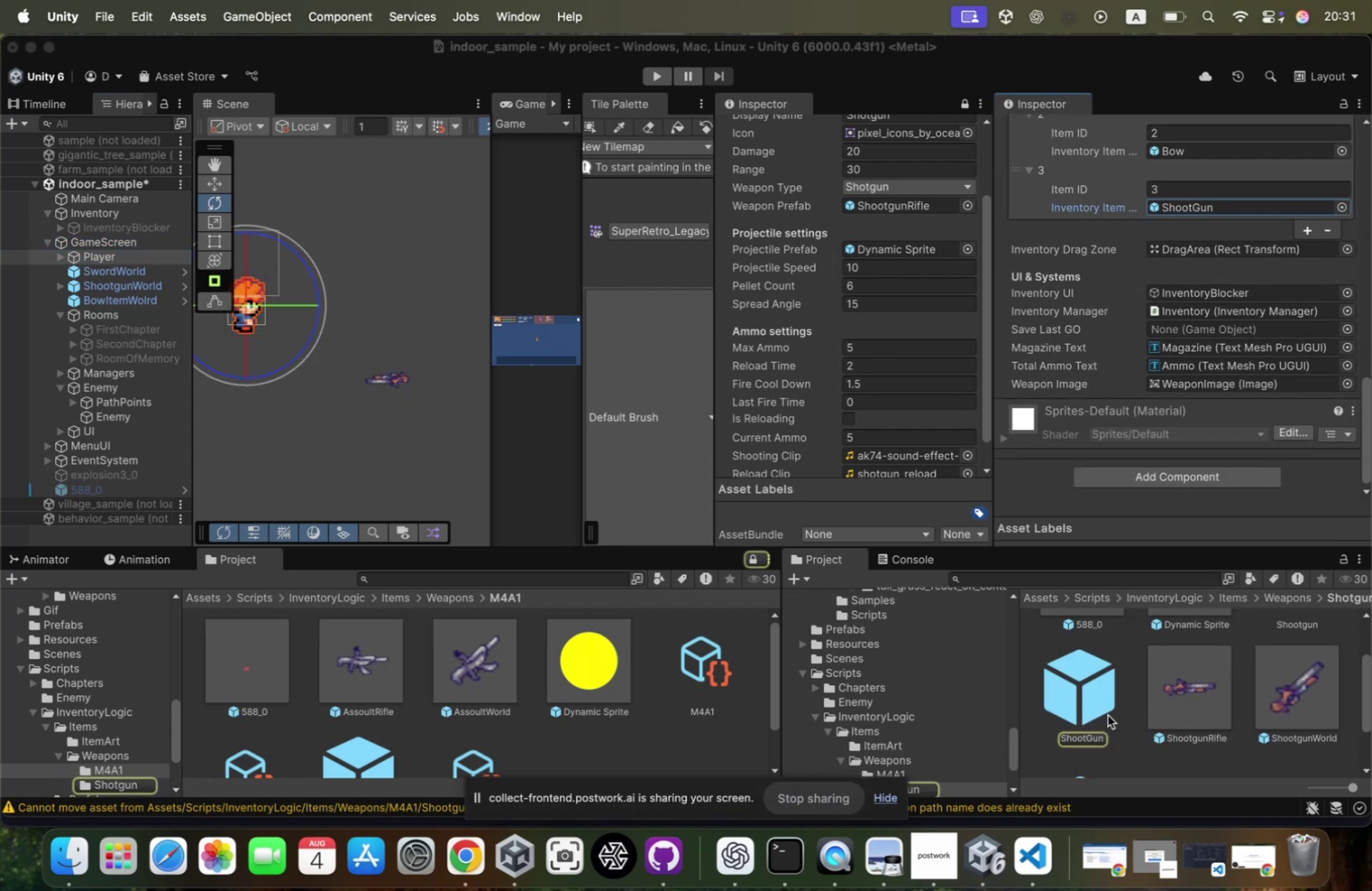 
scroll: coordinate [1113, 691], scroll_direction: down, amount: 55.0
 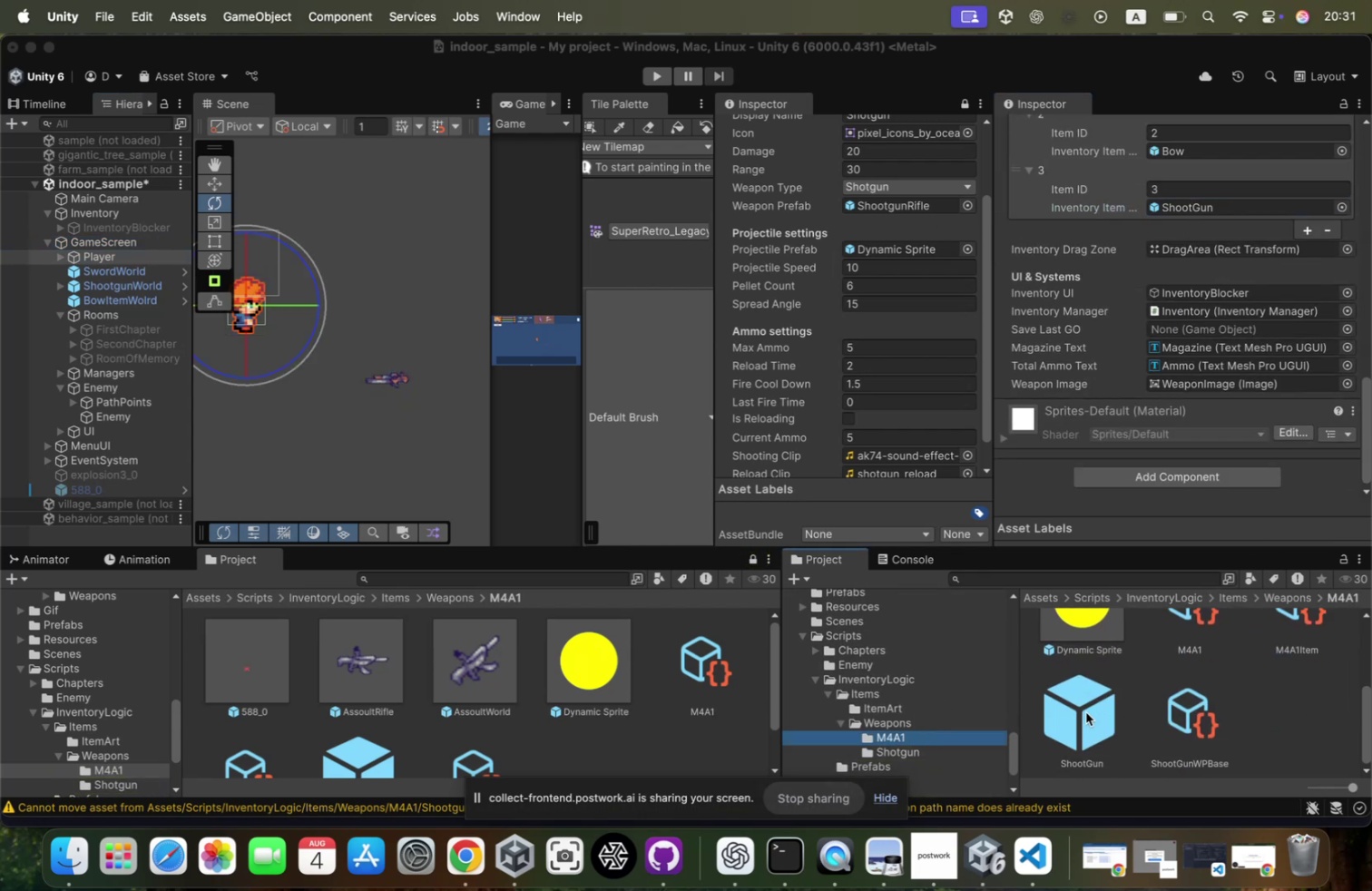 
left_click([1086, 711])
 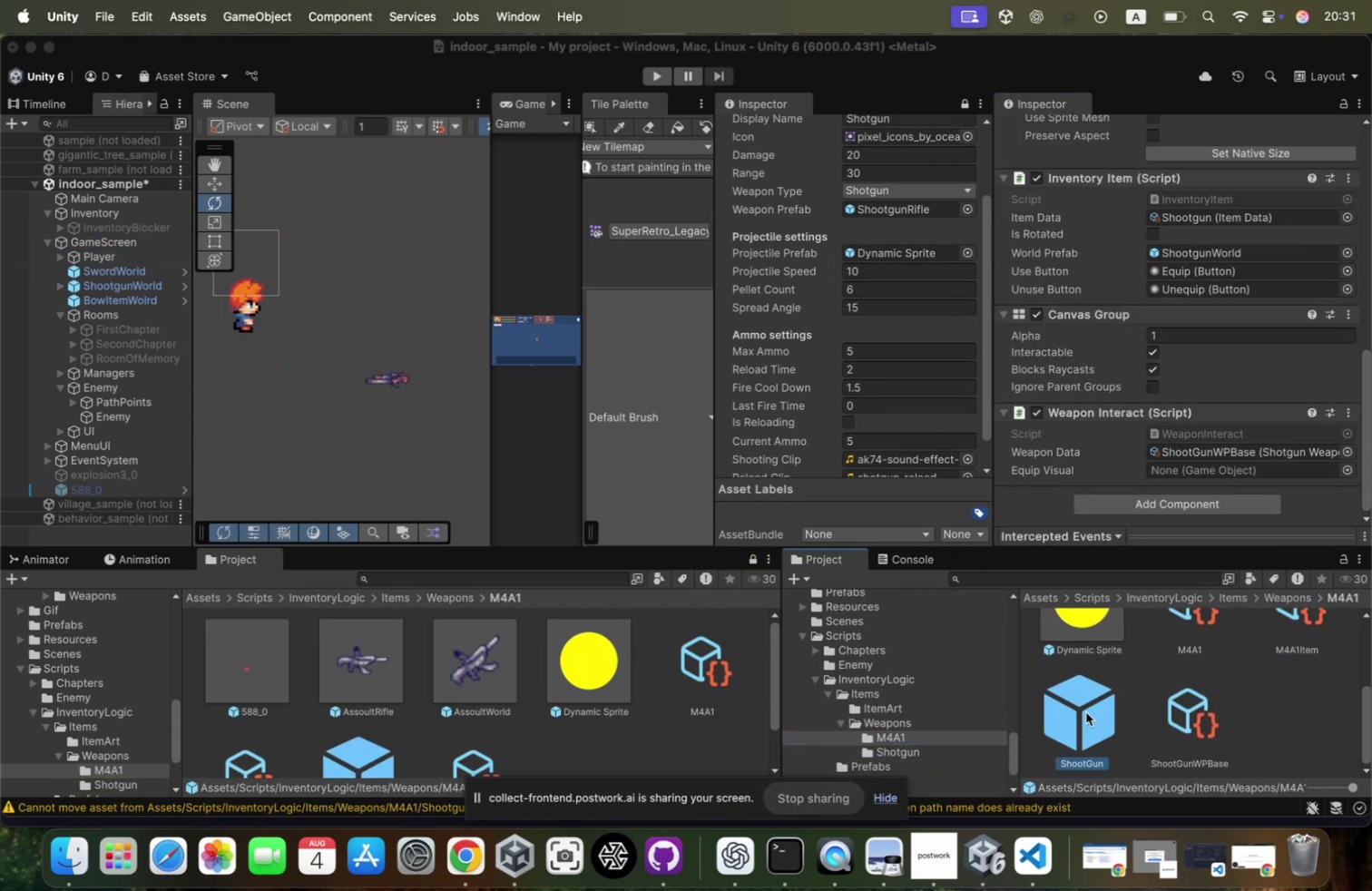 
double_click([1086, 711])
 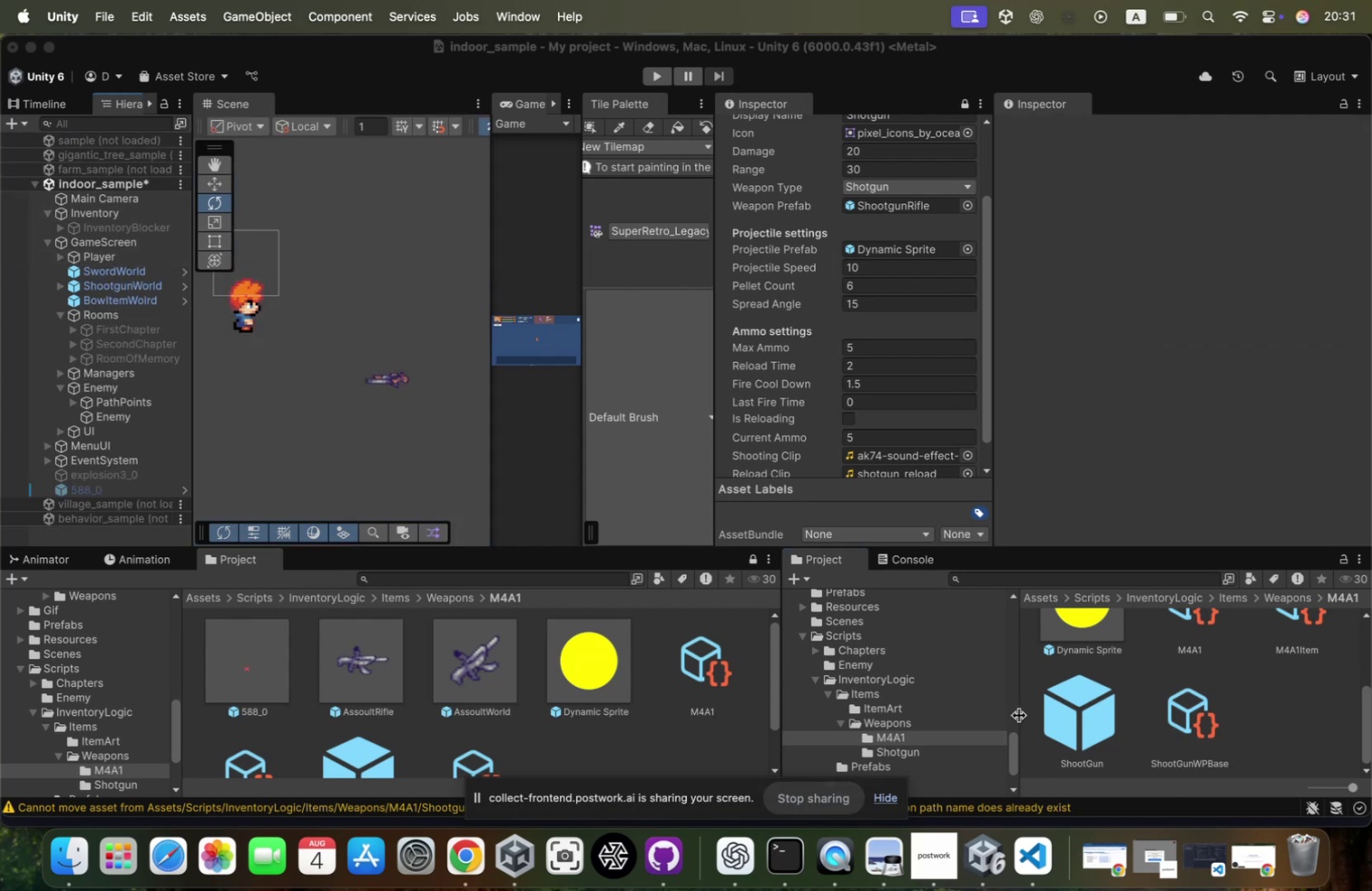 
left_click([1093, 761])
 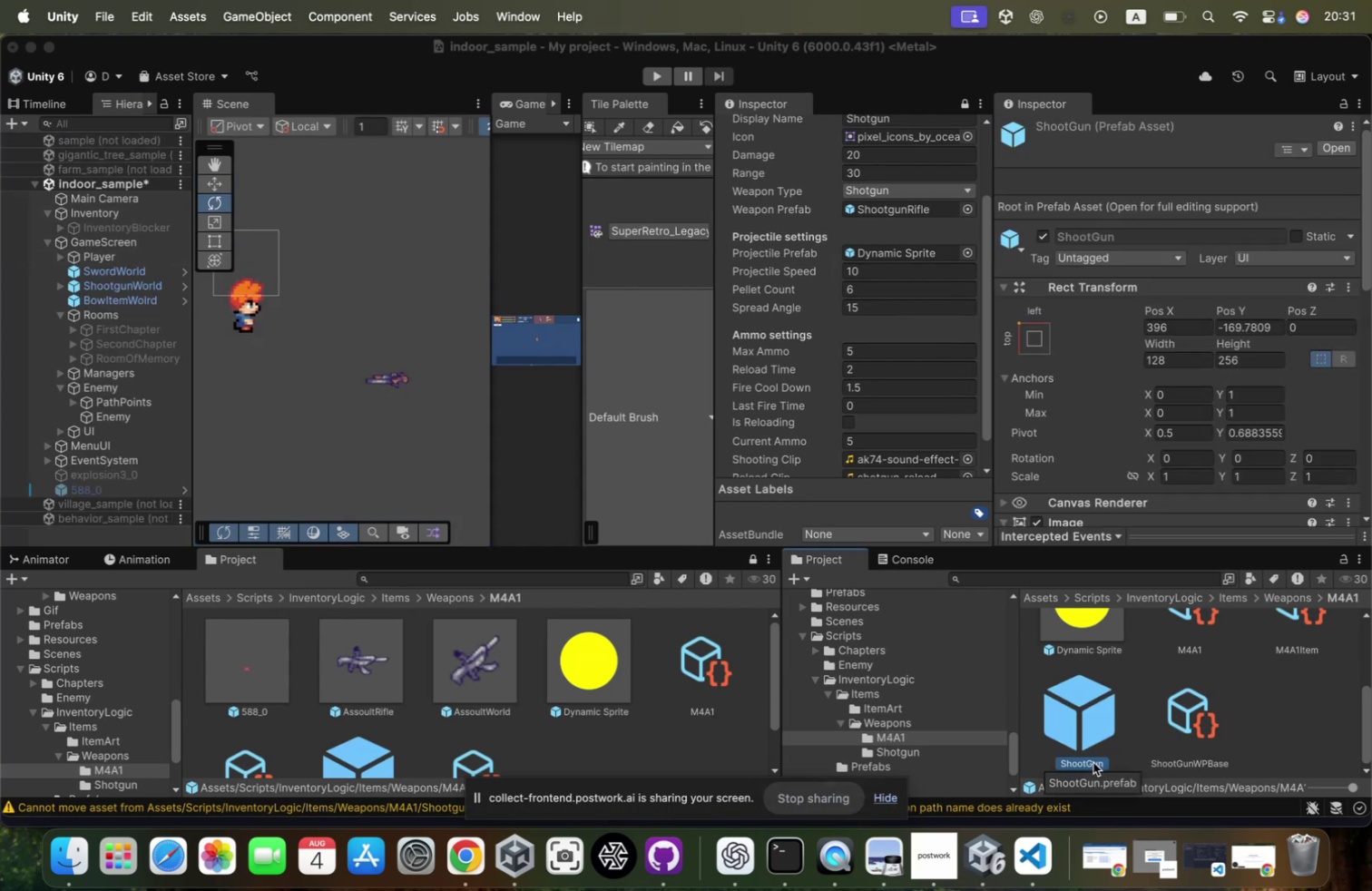 
type(M4A1UI)
 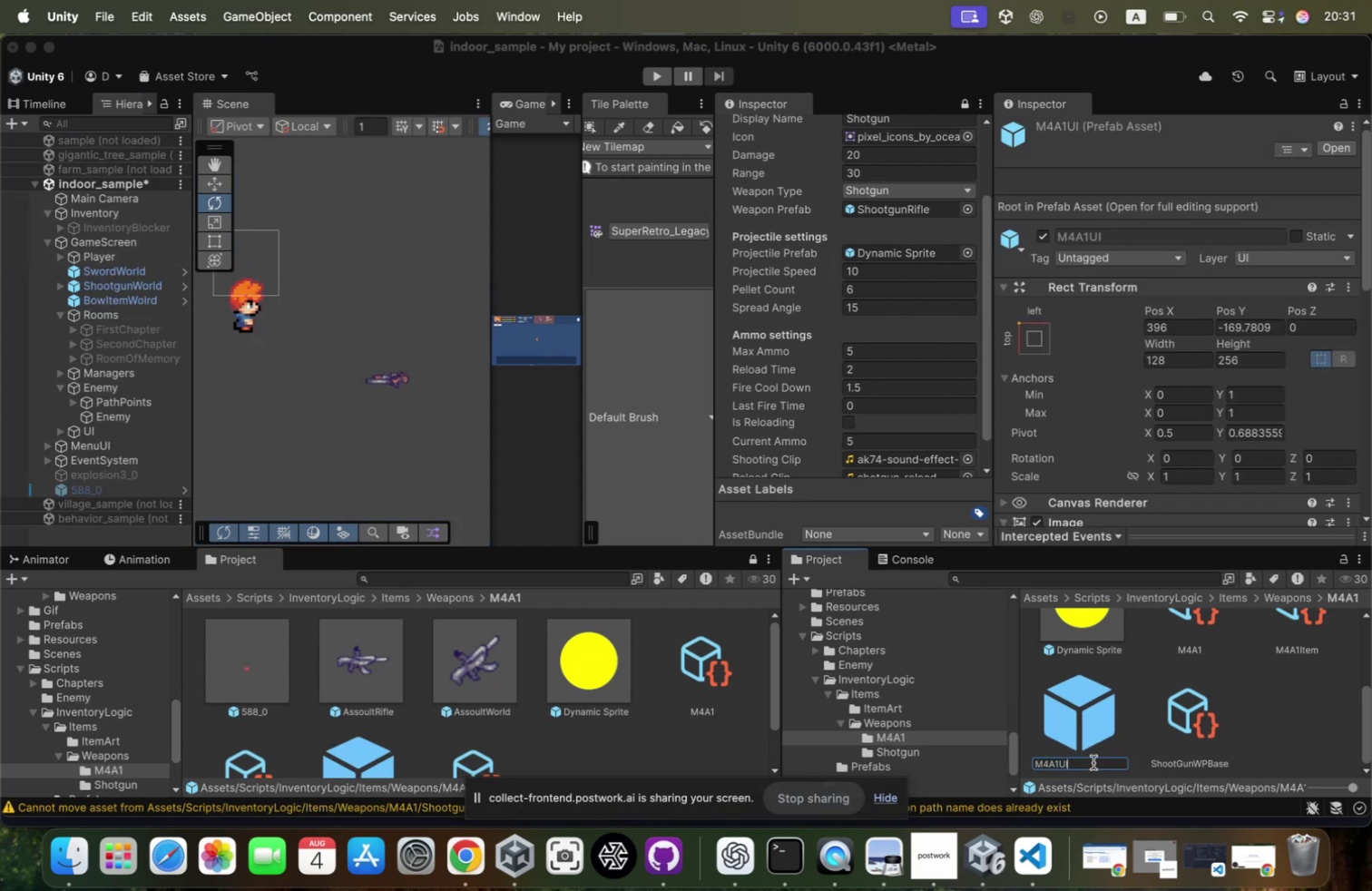 
 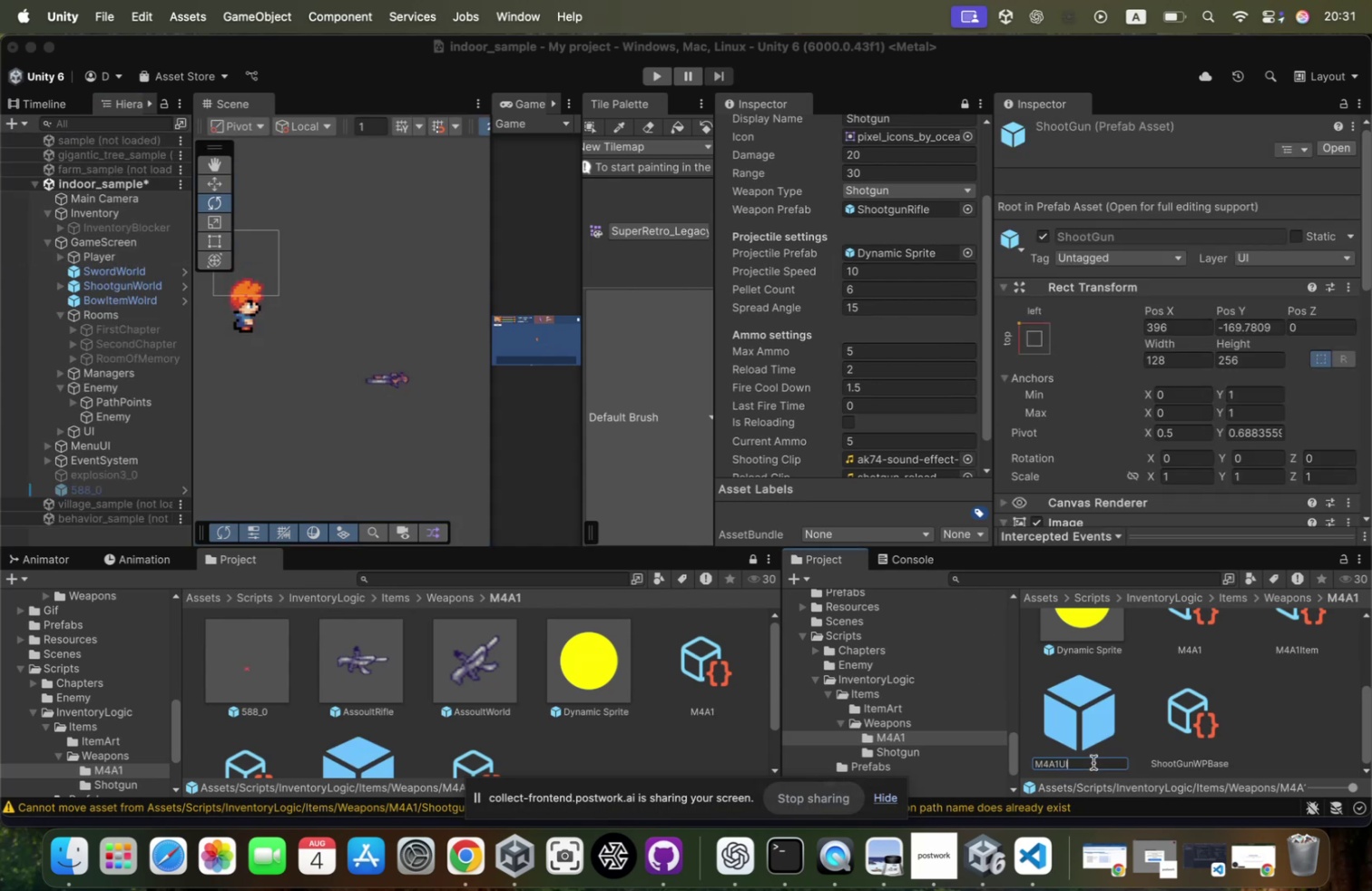 
key(Enter)
 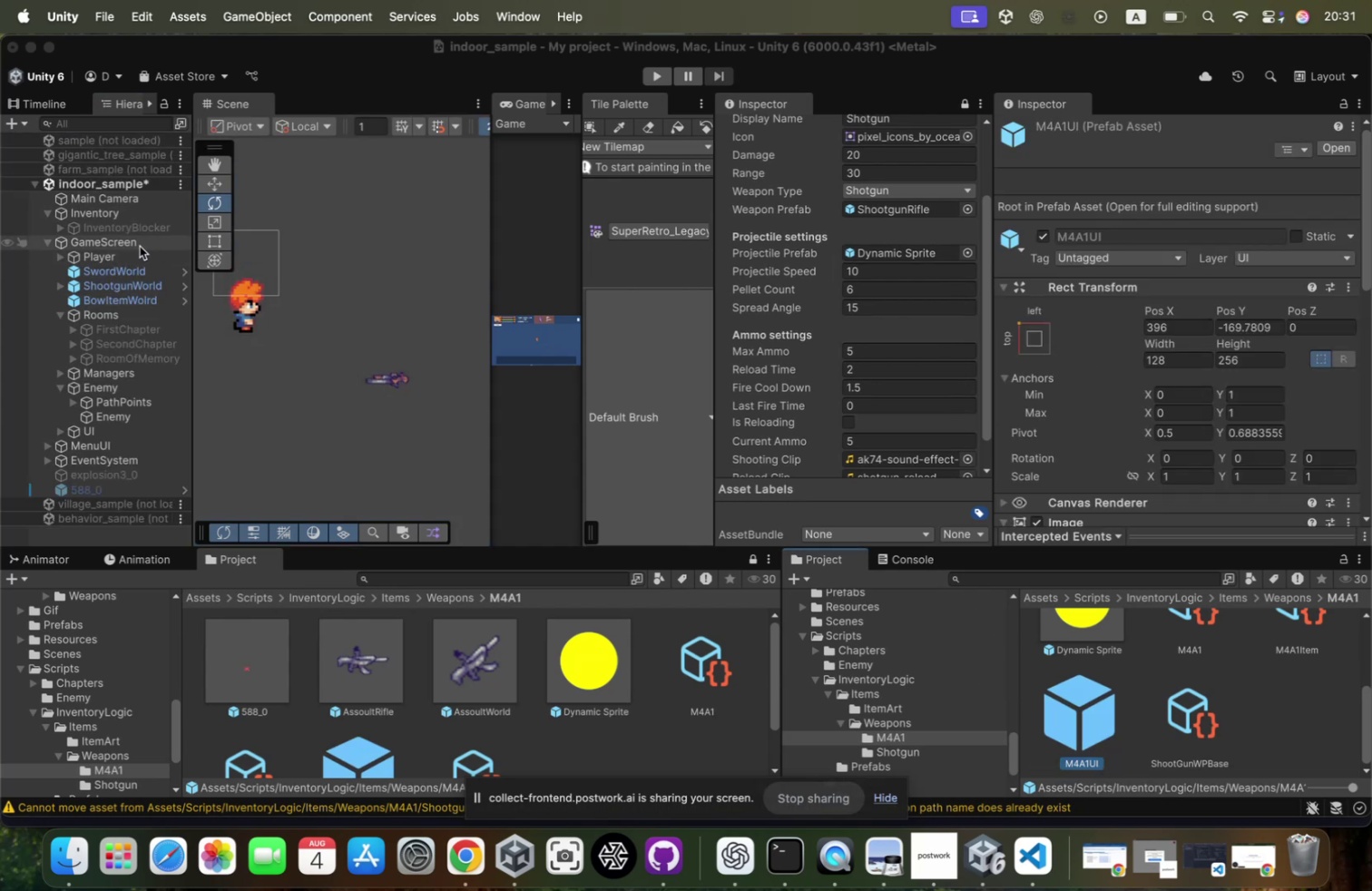 
left_click([131, 253])
 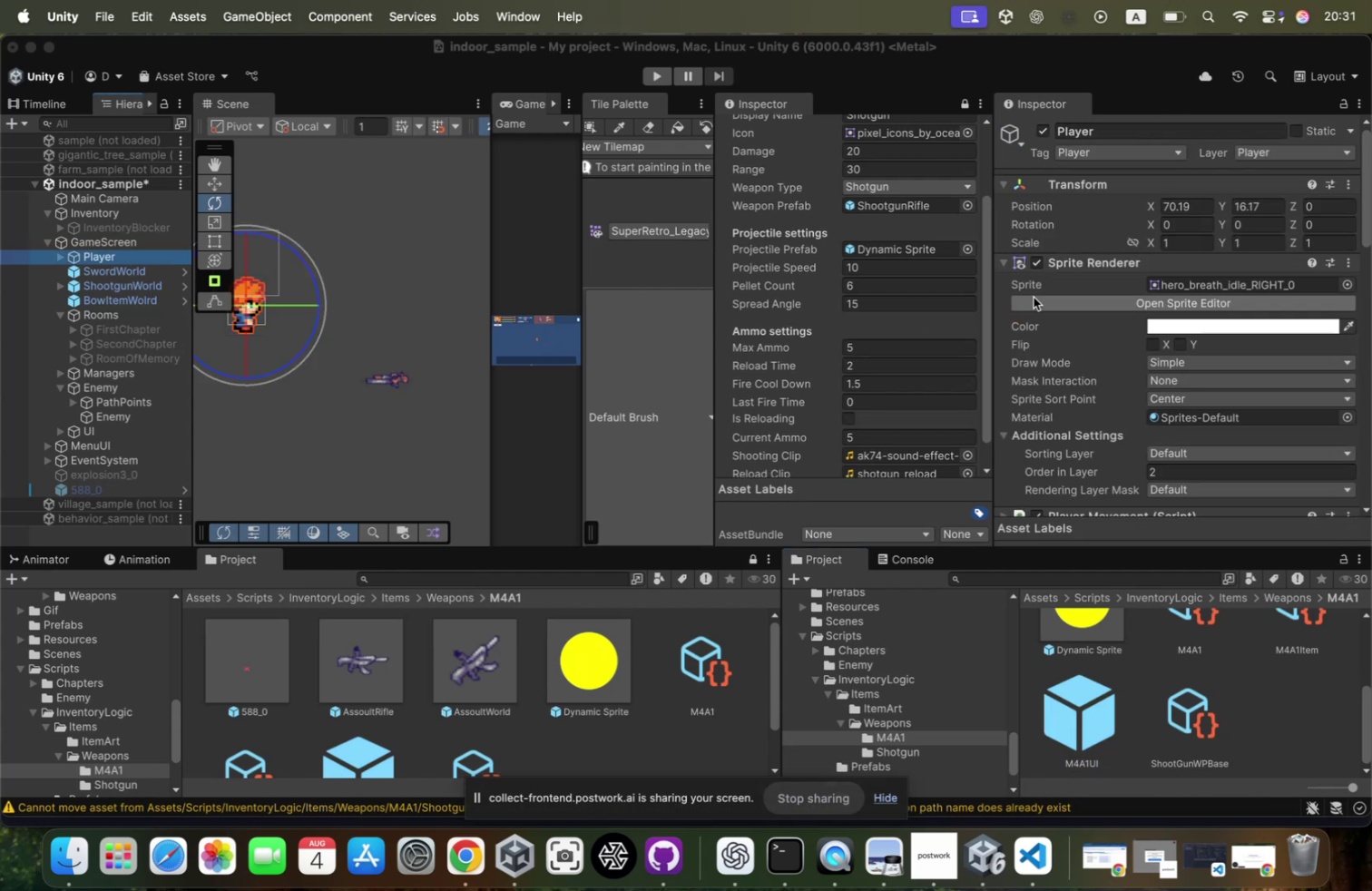 
scroll: coordinate [1154, 345], scroll_direction: down, amount: 259.0
 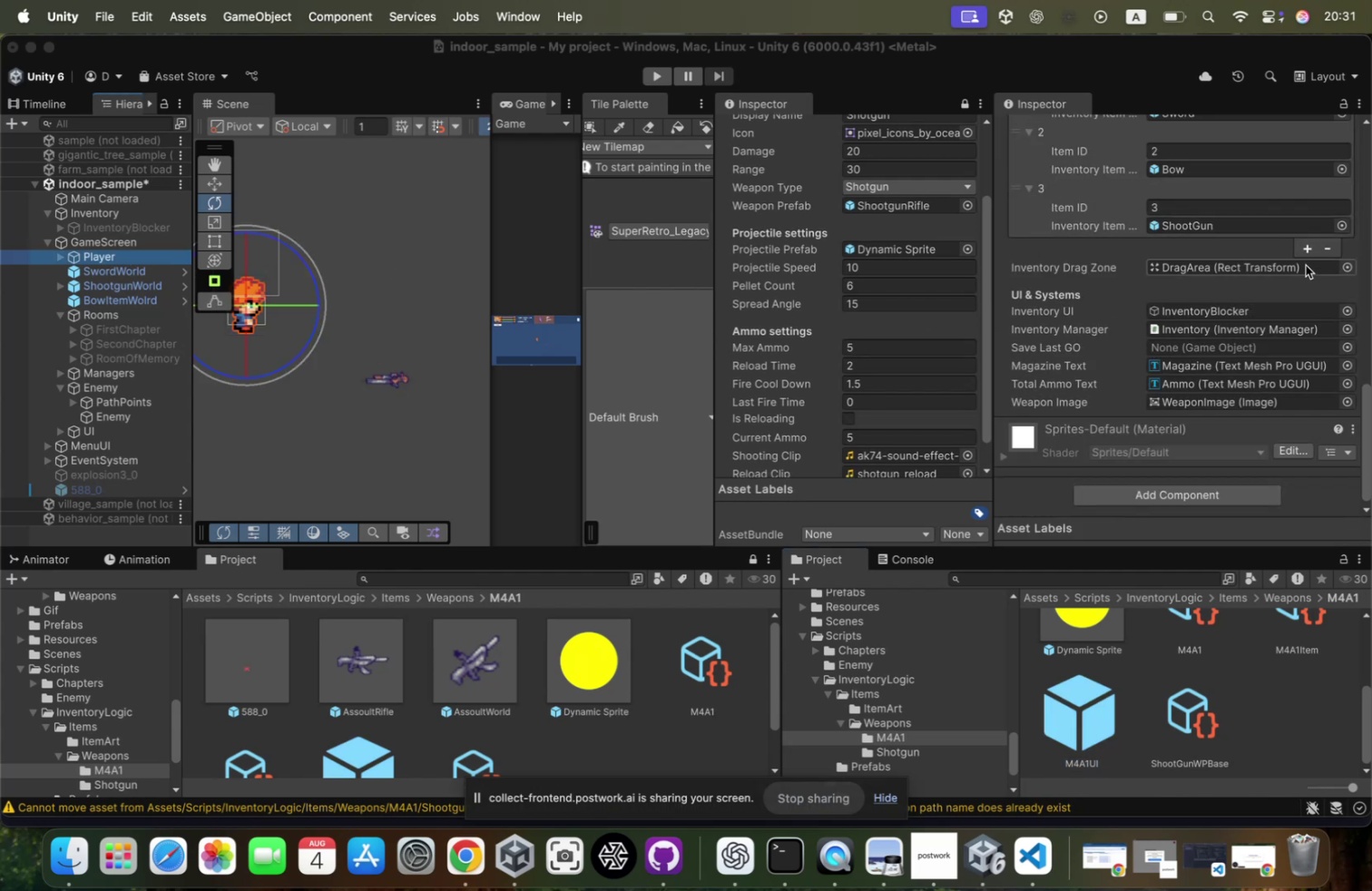 
left_click([1308, 252])
 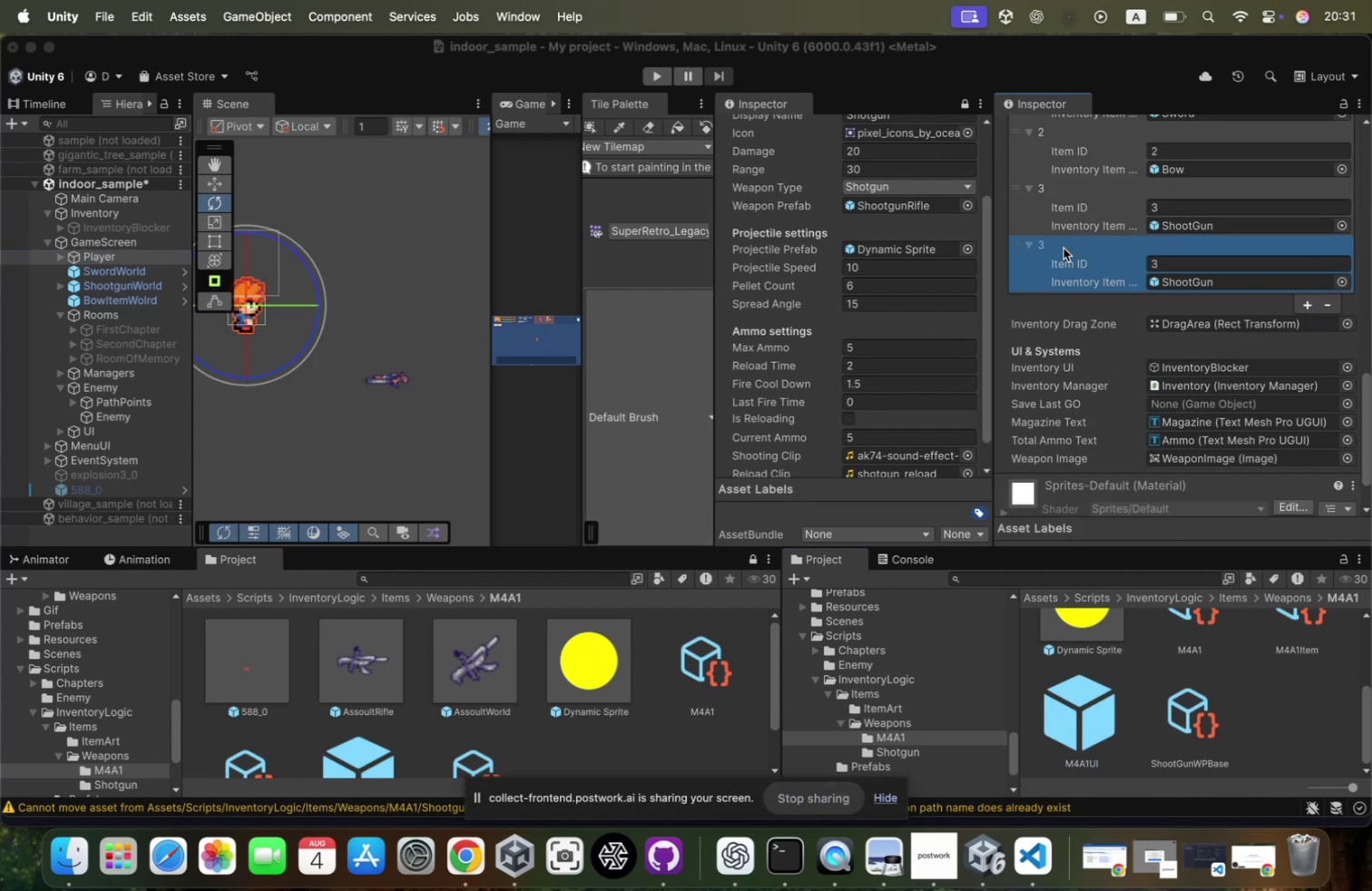 
left_click([1162, 267])
 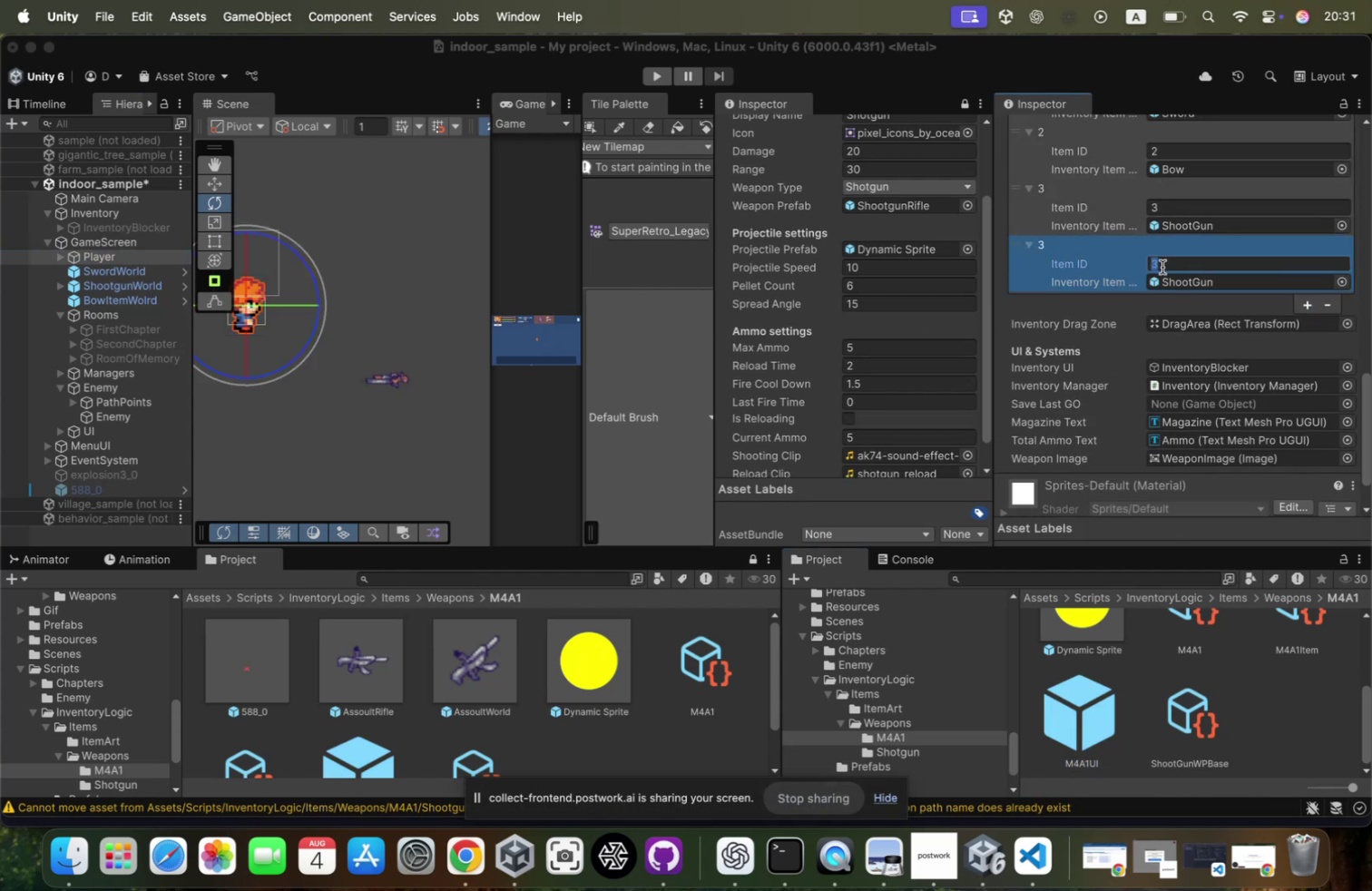 
key(4)
 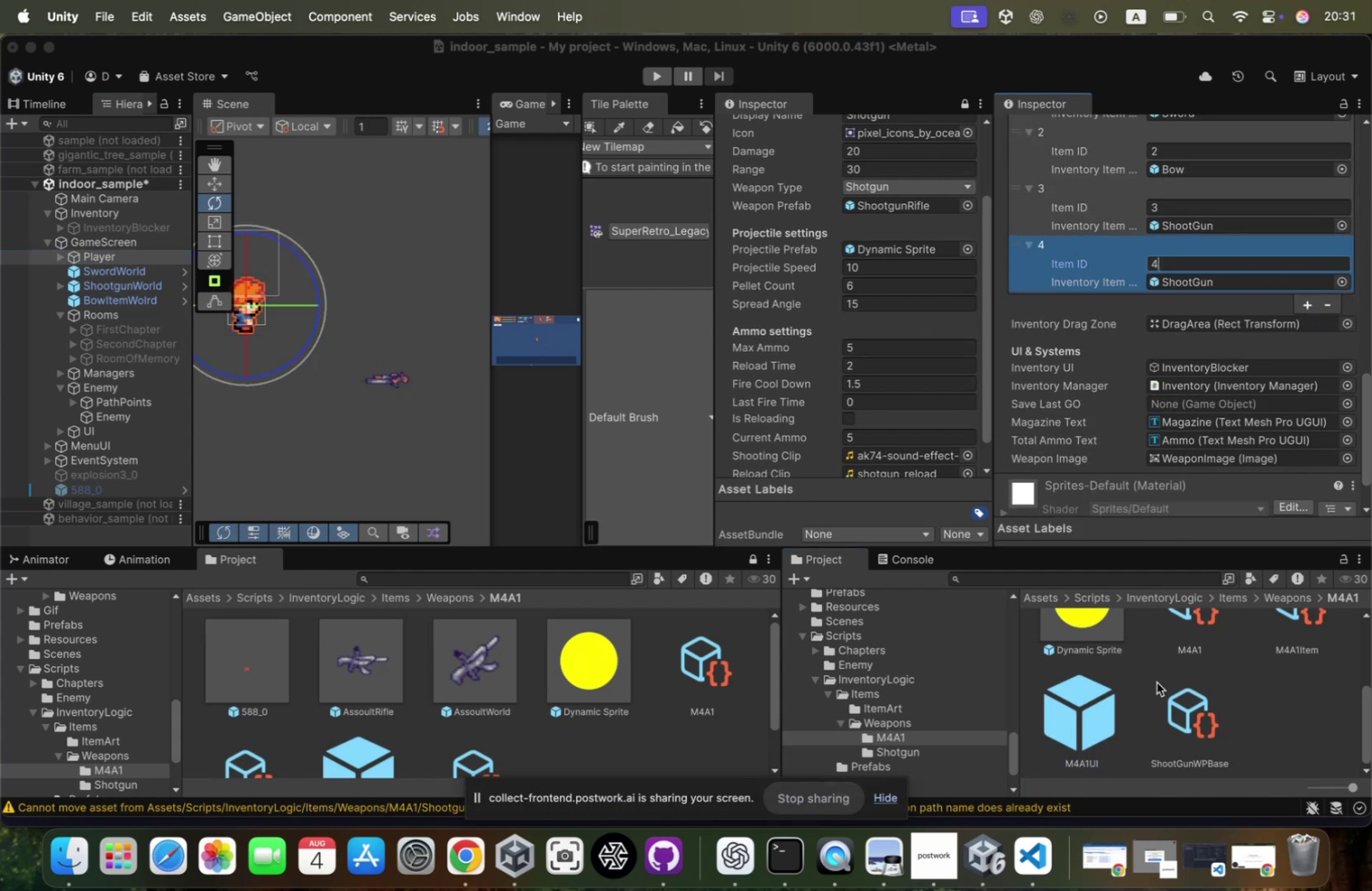 
left_click_drag(start_coordinate=[1083, 735], to_coordinate=[1217, 232])
 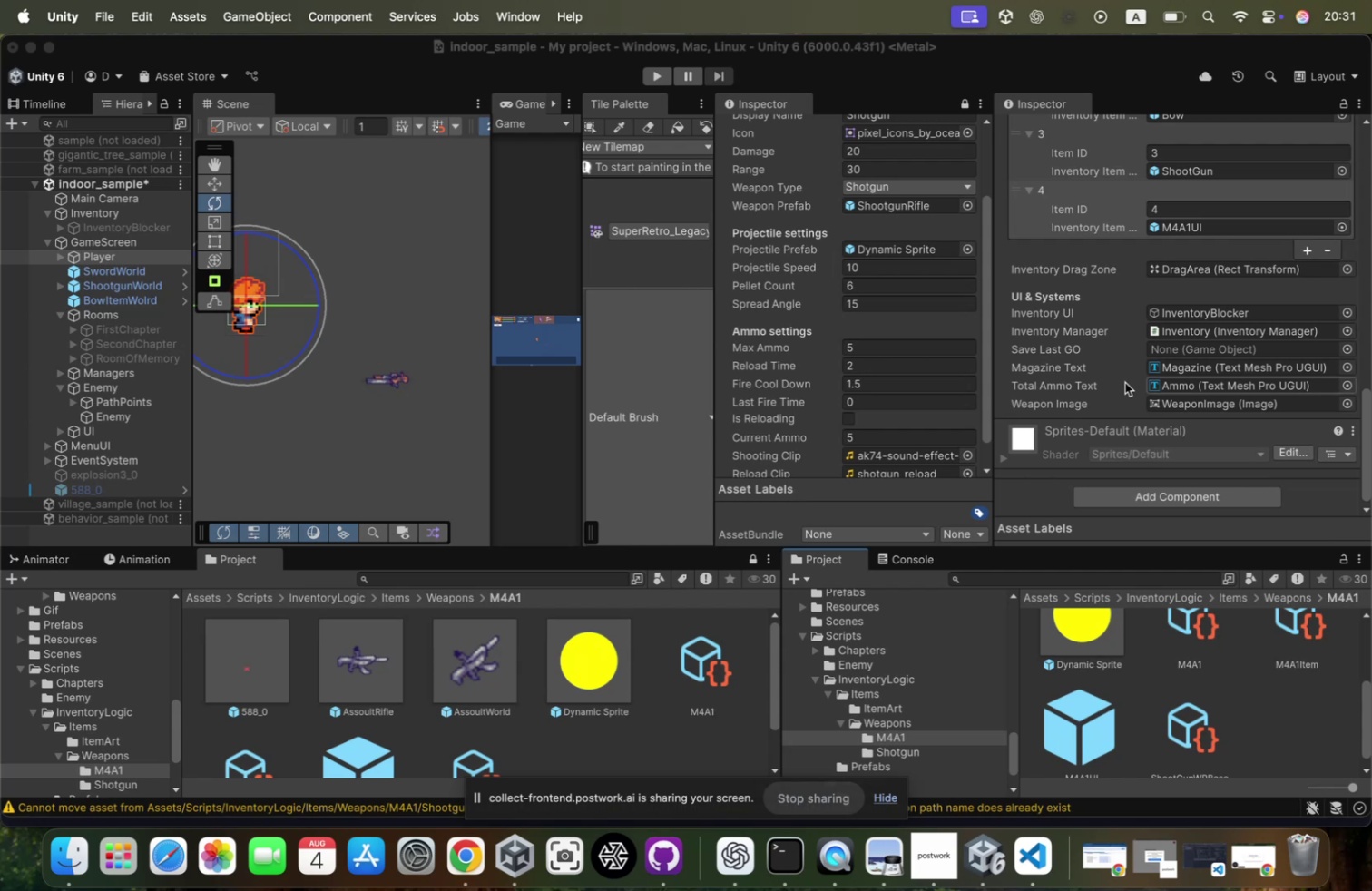 
scroll: coordinate [1161, 306], scroll_direction: up, amount: 34.0
 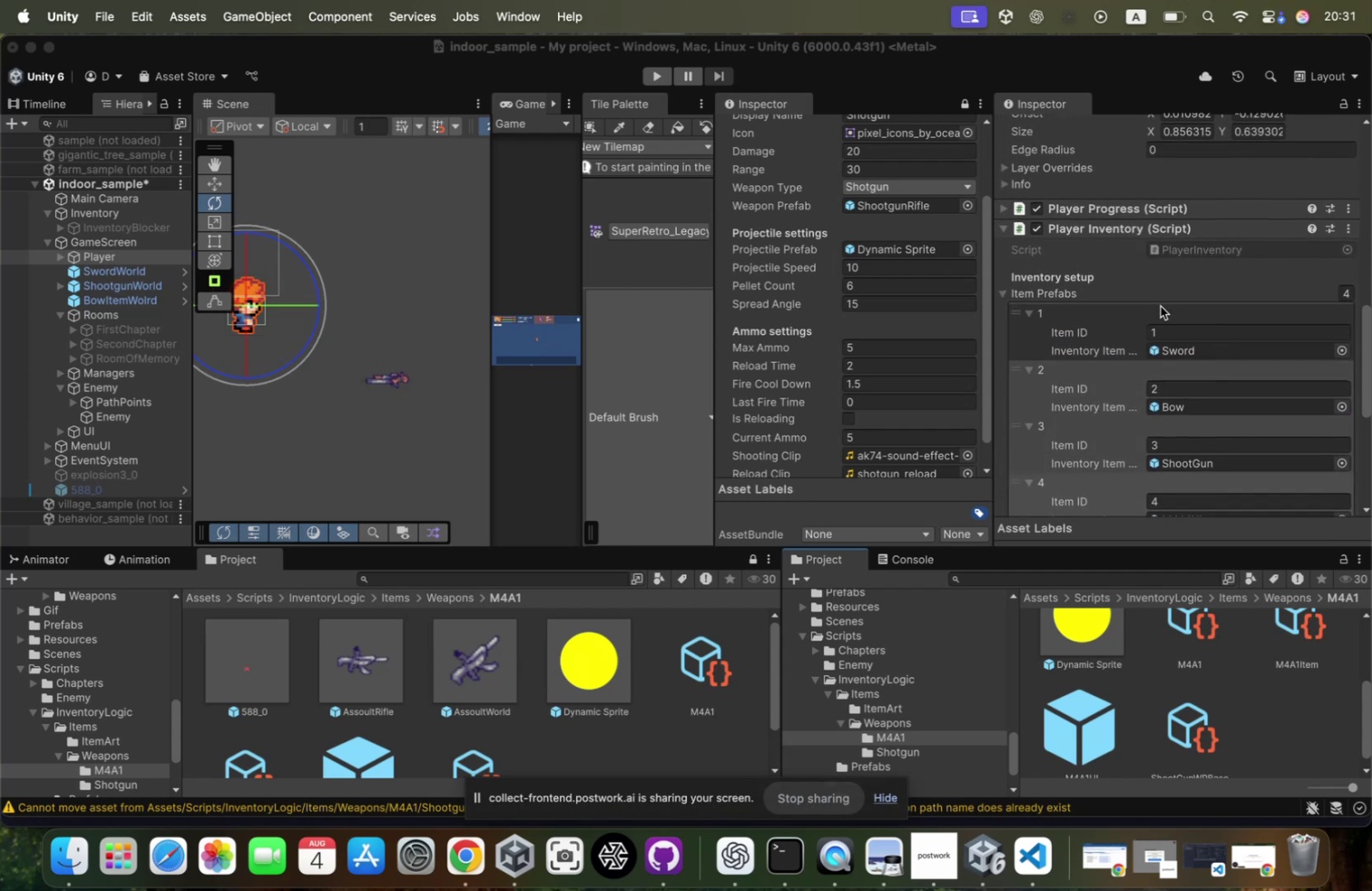 
scroll: coordinate [1203, 241], scroll_direction: down, amount: 70.0
 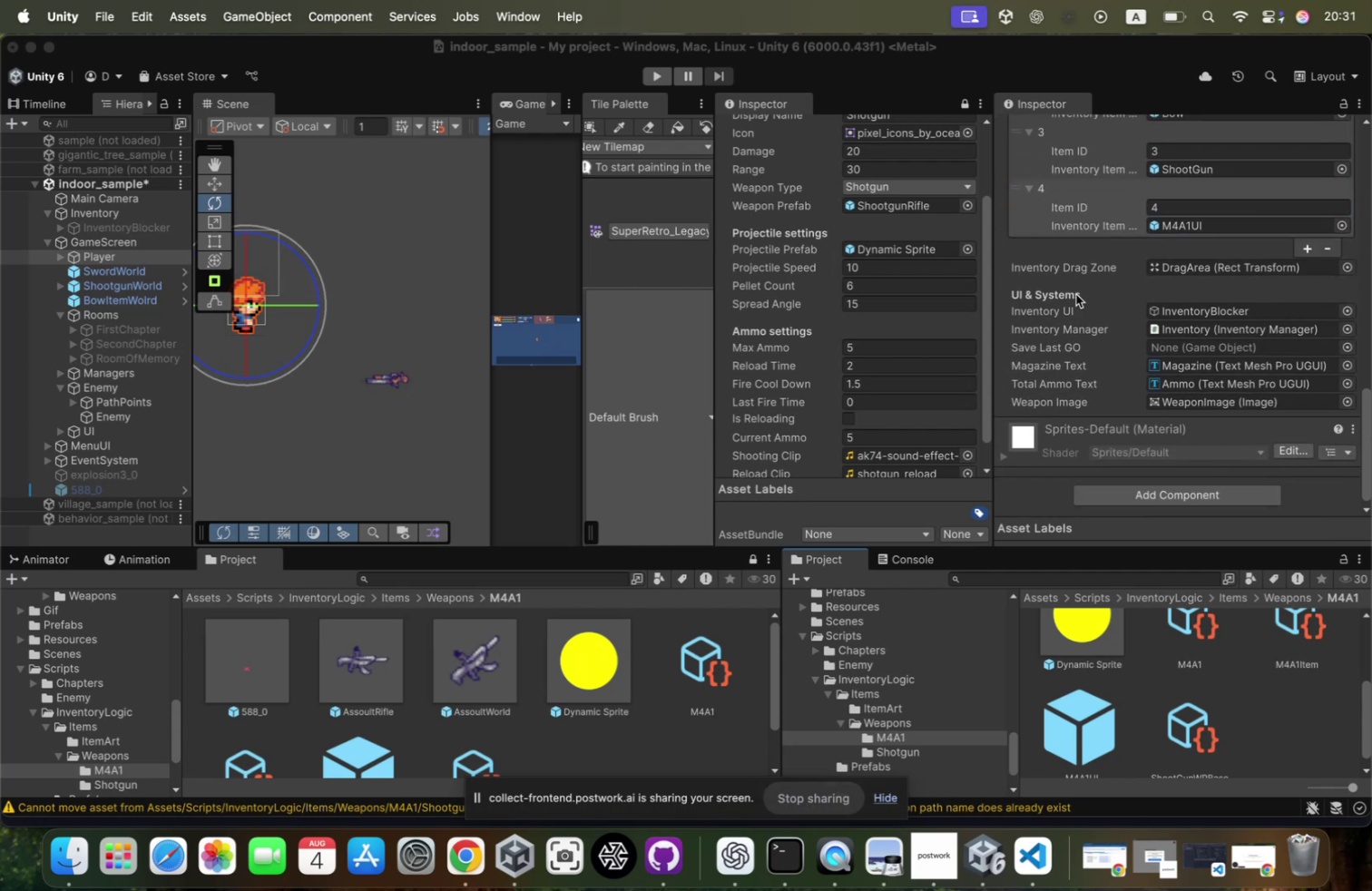 
scroll: coordinate [1189, 404], scroll_direction: up, amount: 31.0
 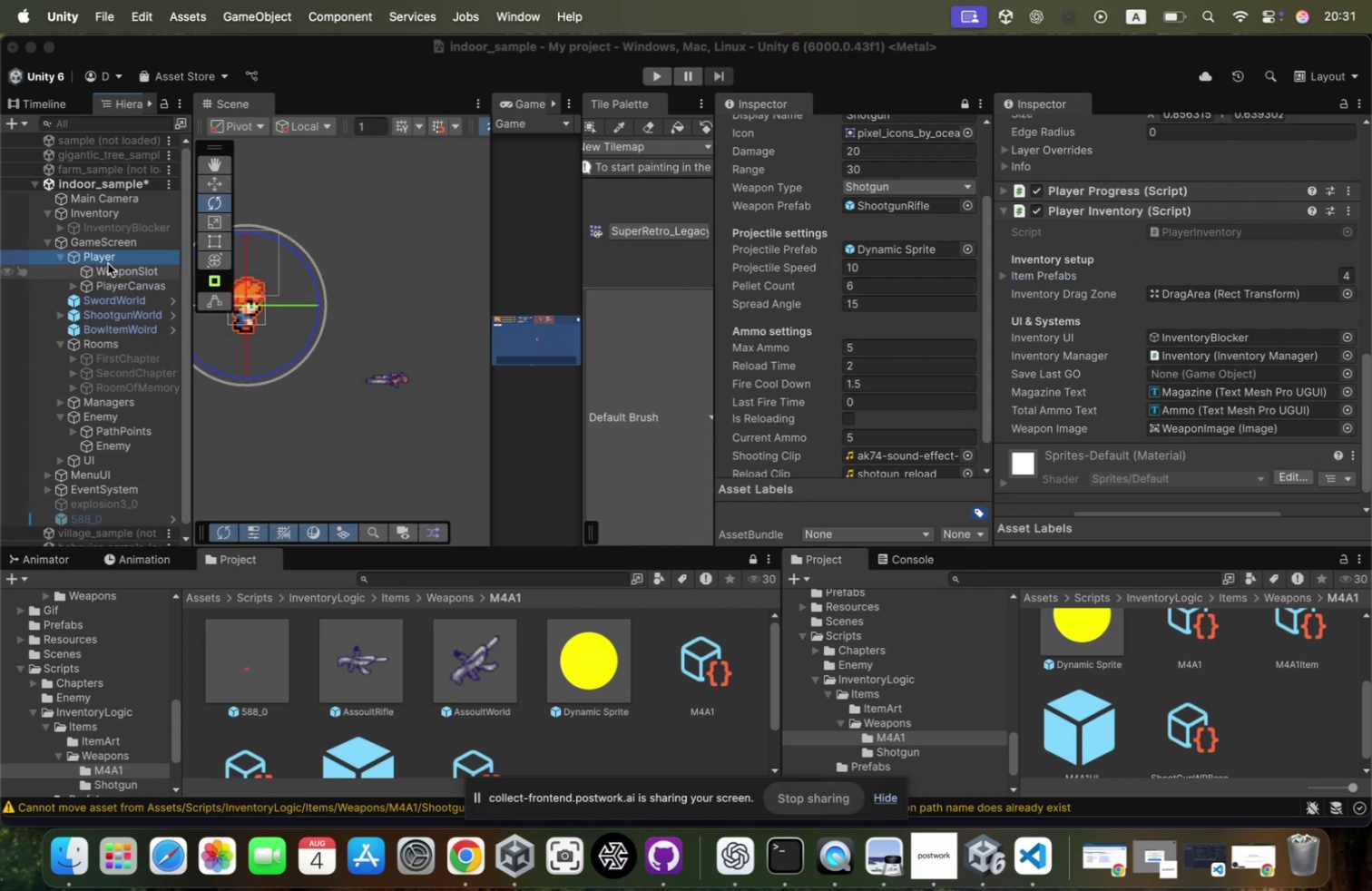 
key(ArrowRight)
 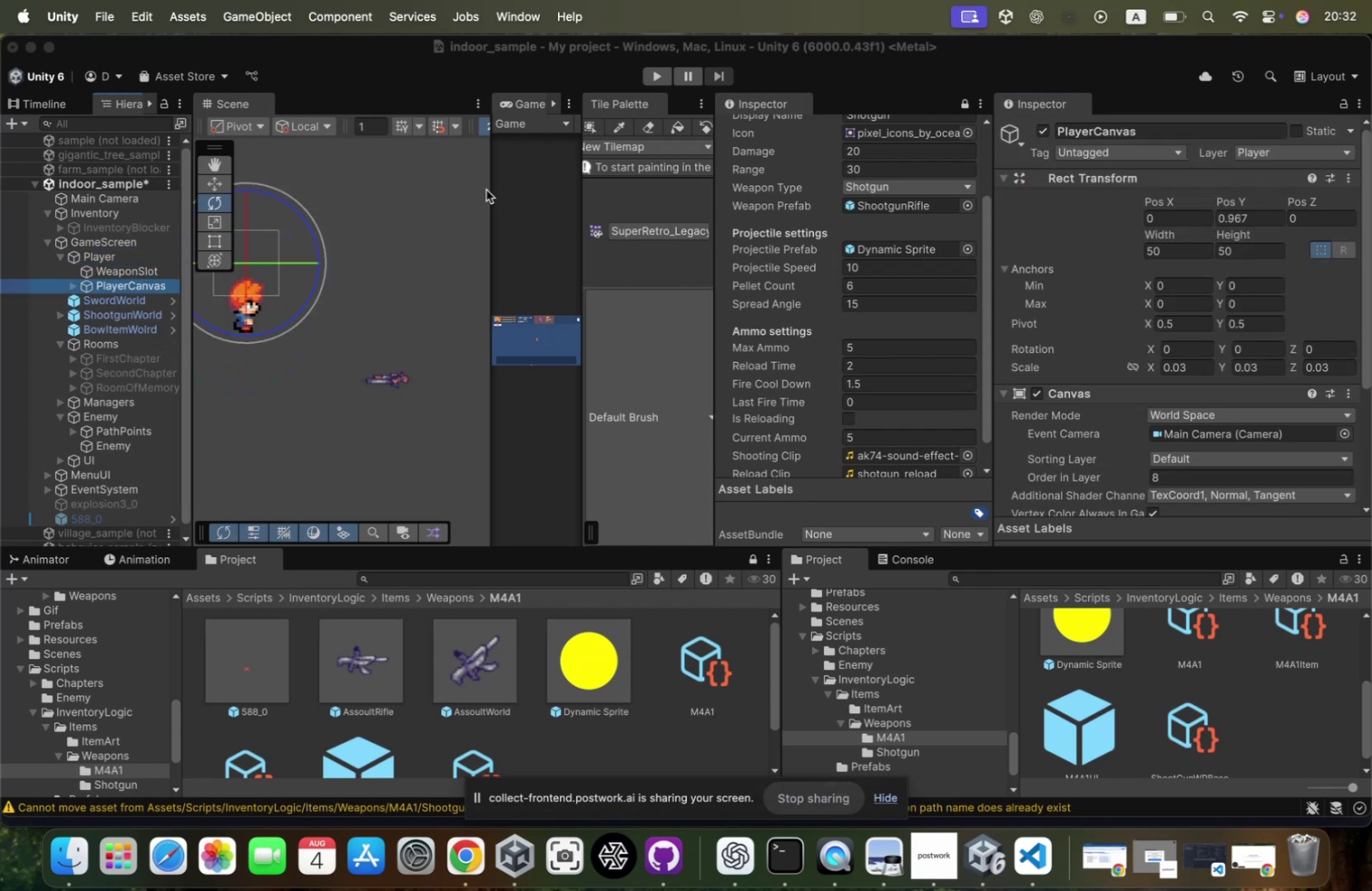 
scroll: coordinate [1063, 295], scroll_direction: down, amount: 256.0
 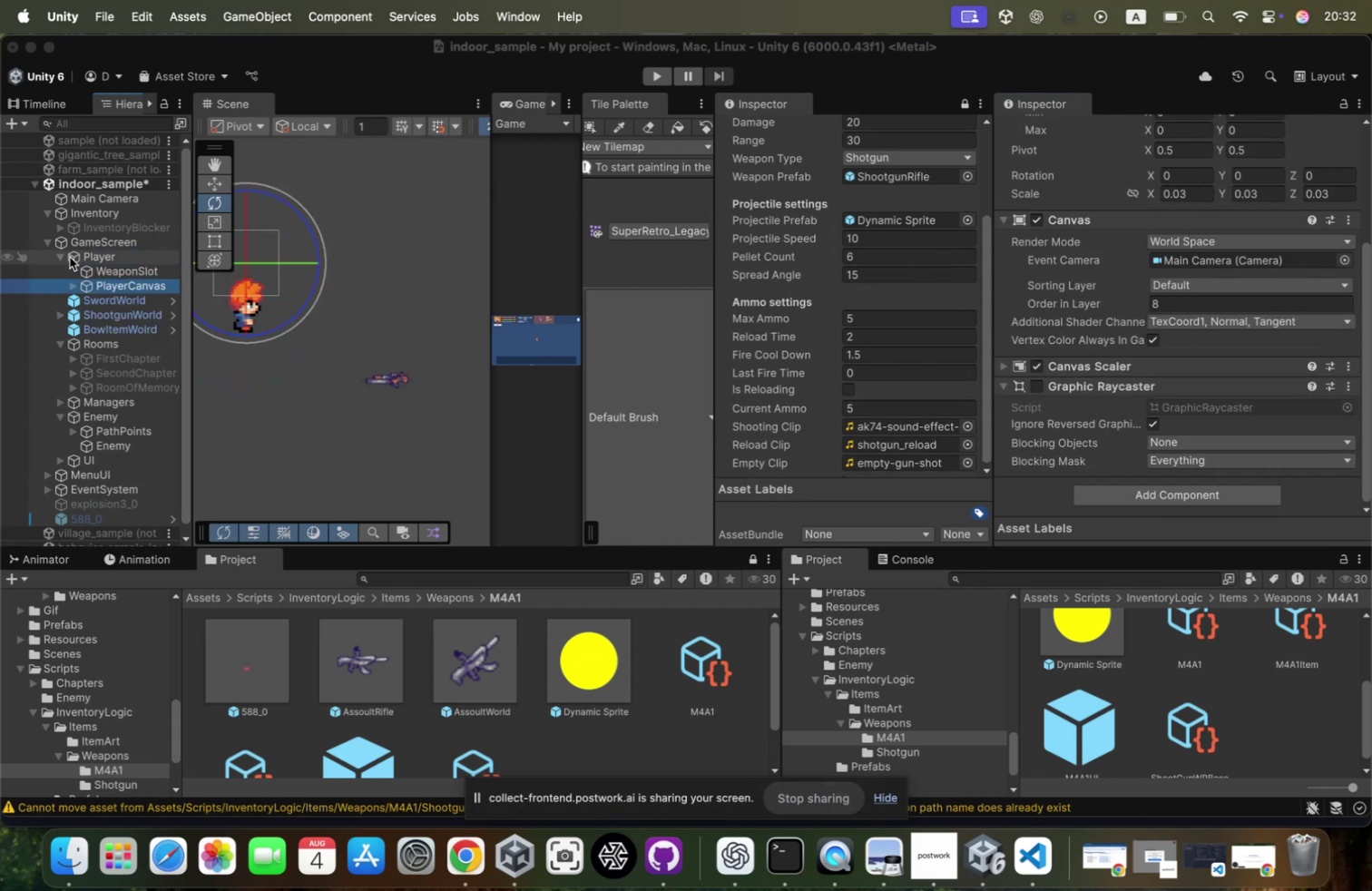 
left_click([95, 281])
 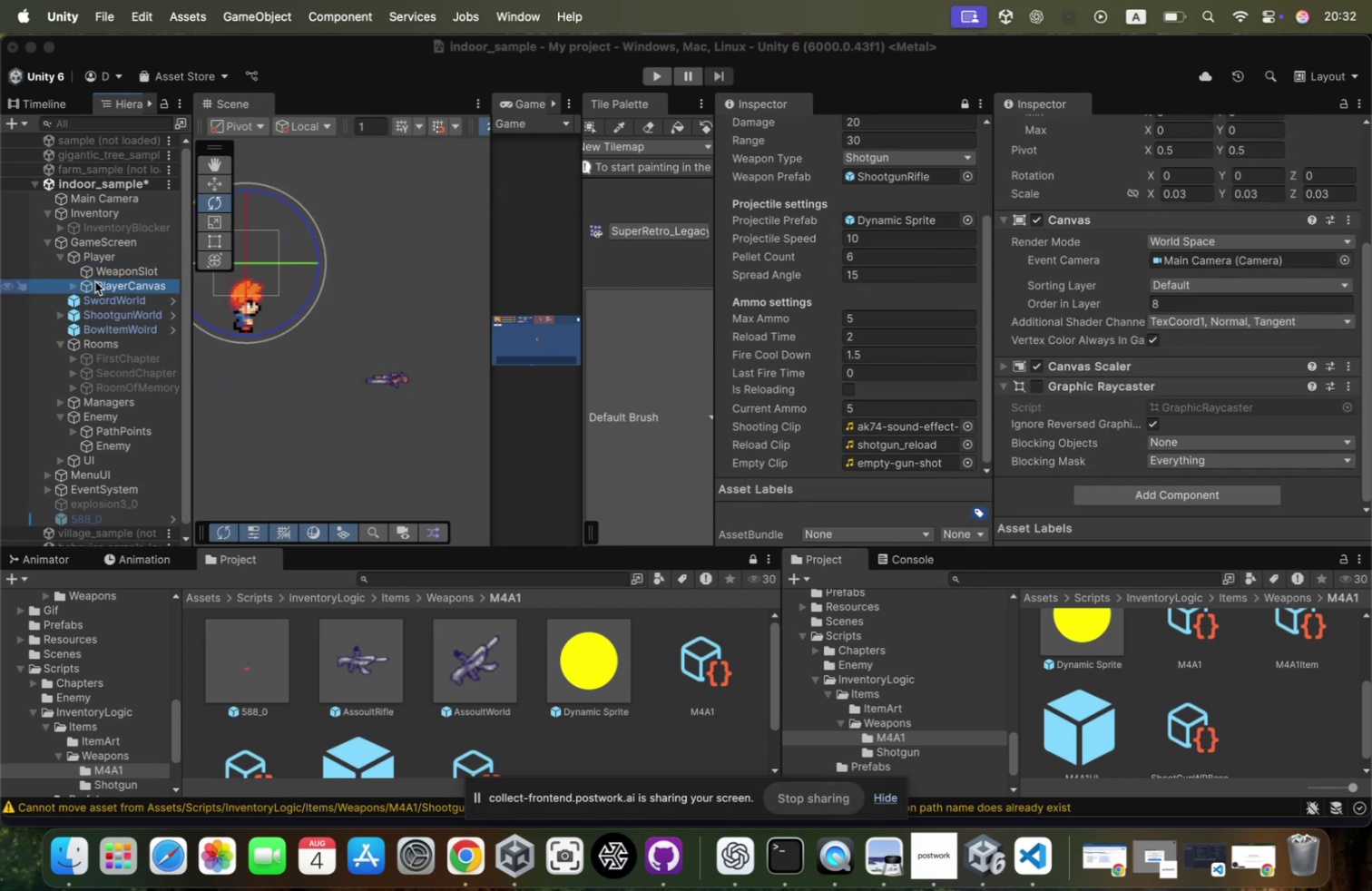 
key(ArrowRight)
 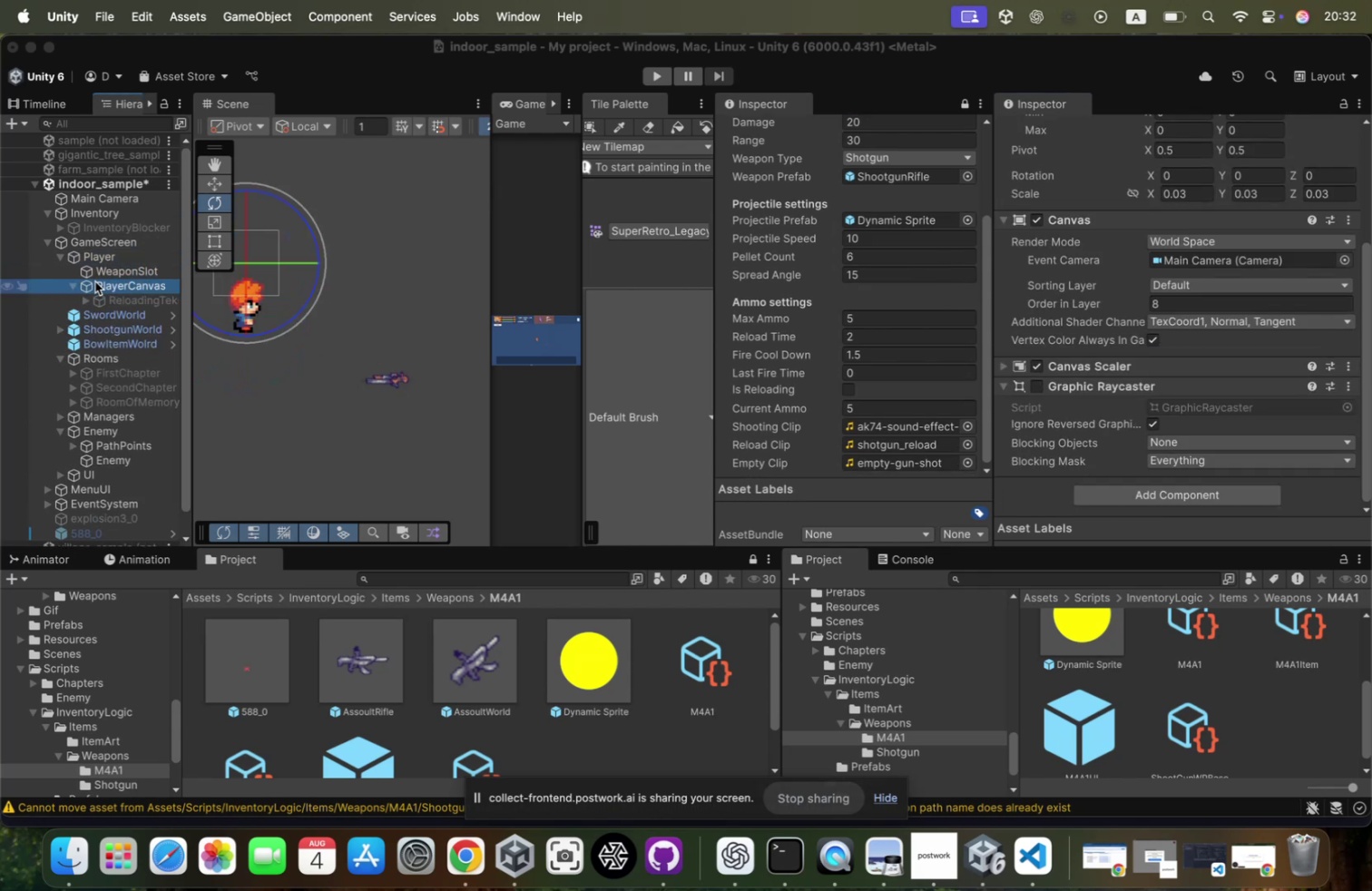 
key(ArrowDown)
 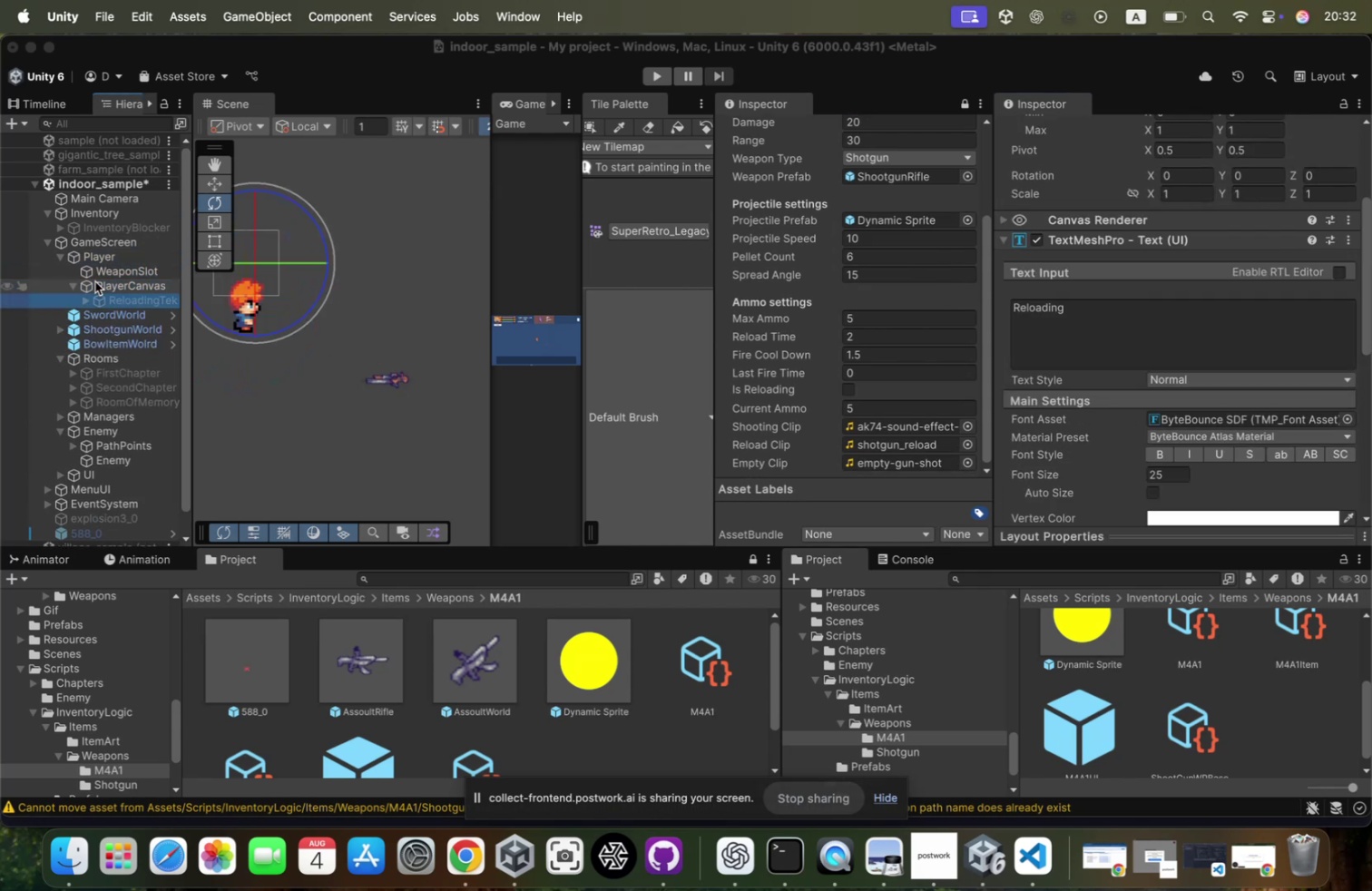 
key(ArrowUp)
 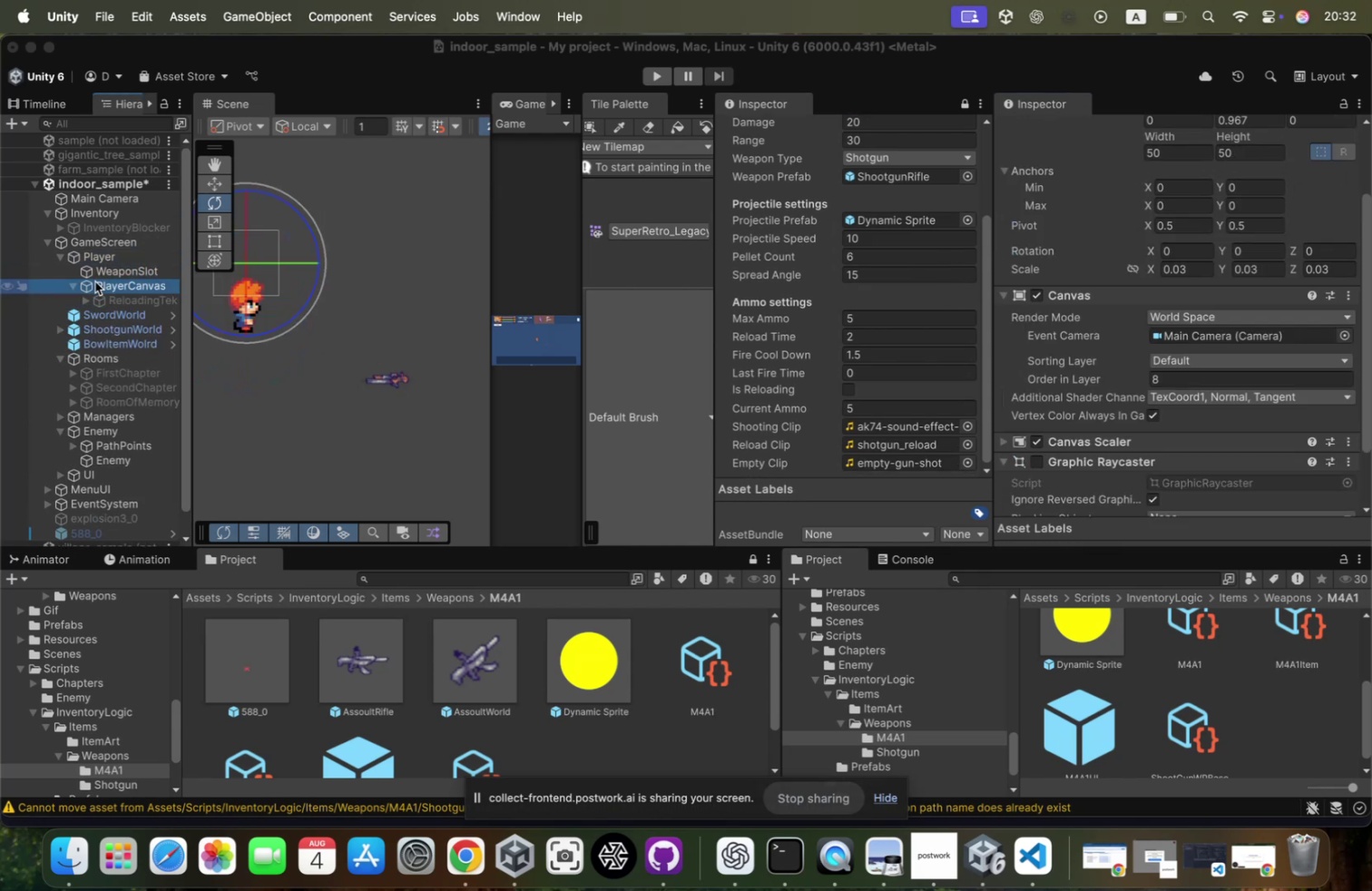 
key(ArrowLeft)
 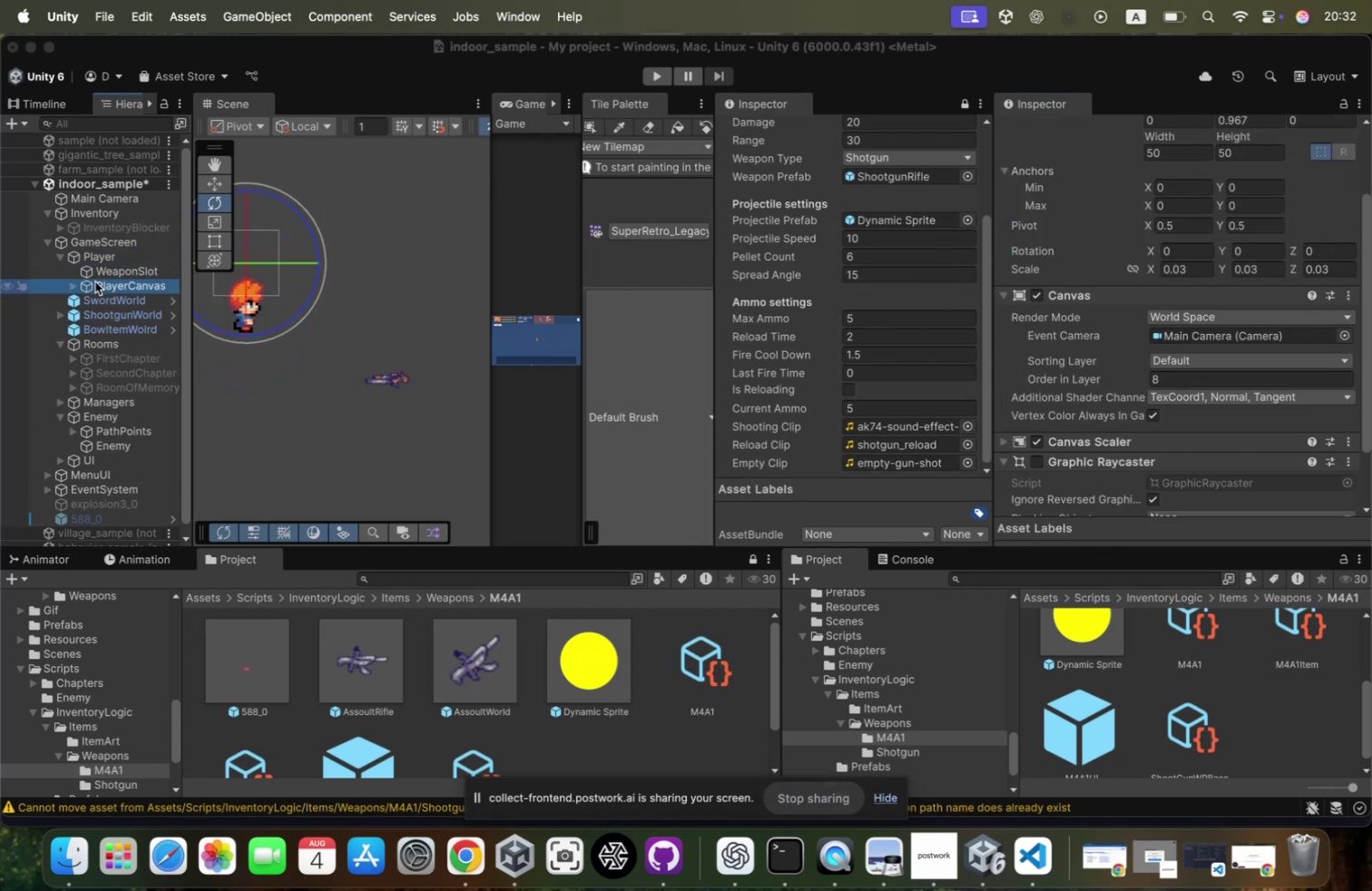 
key(ArrowLeft)
 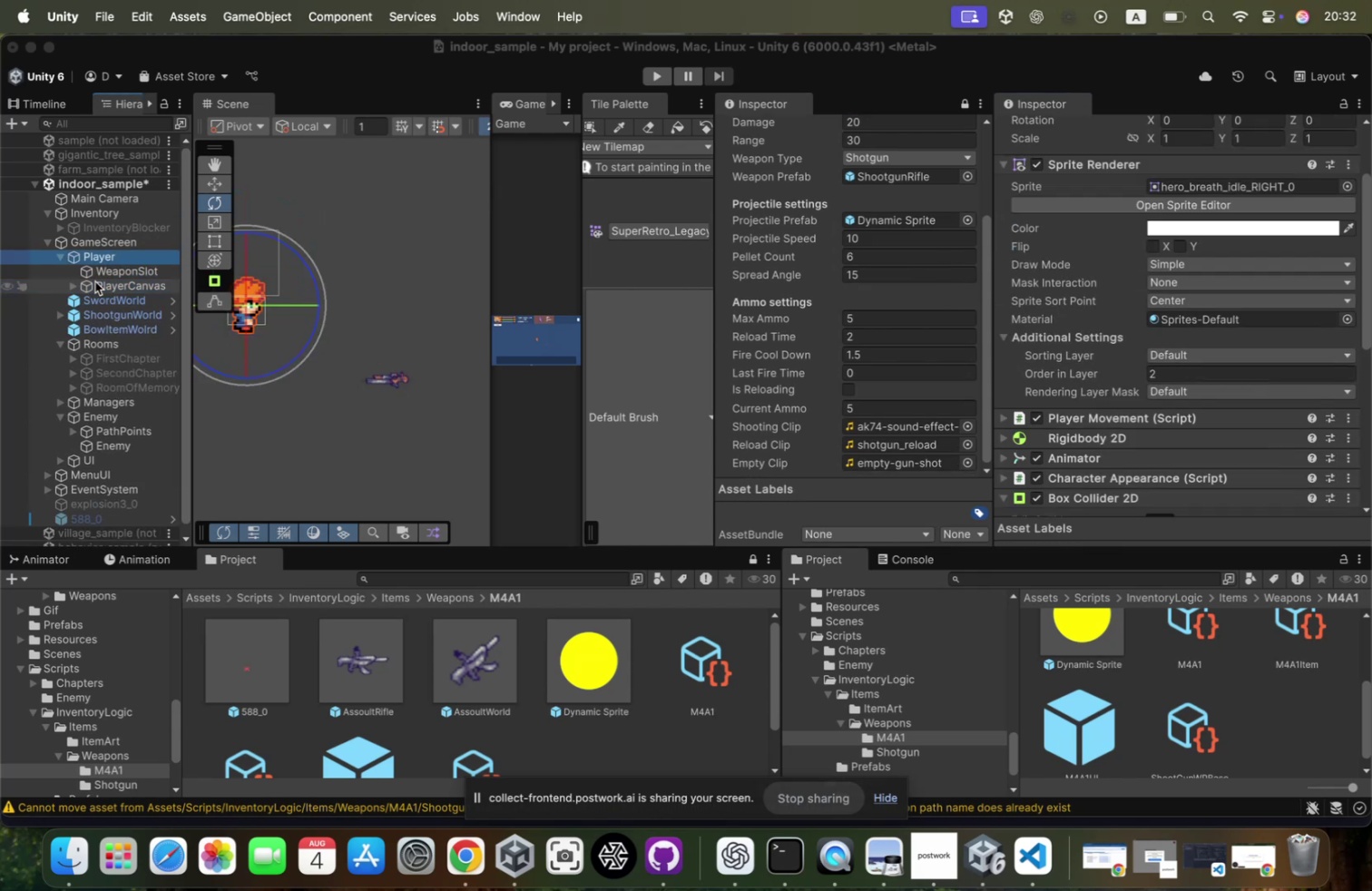 
key(ArrowLeft)
 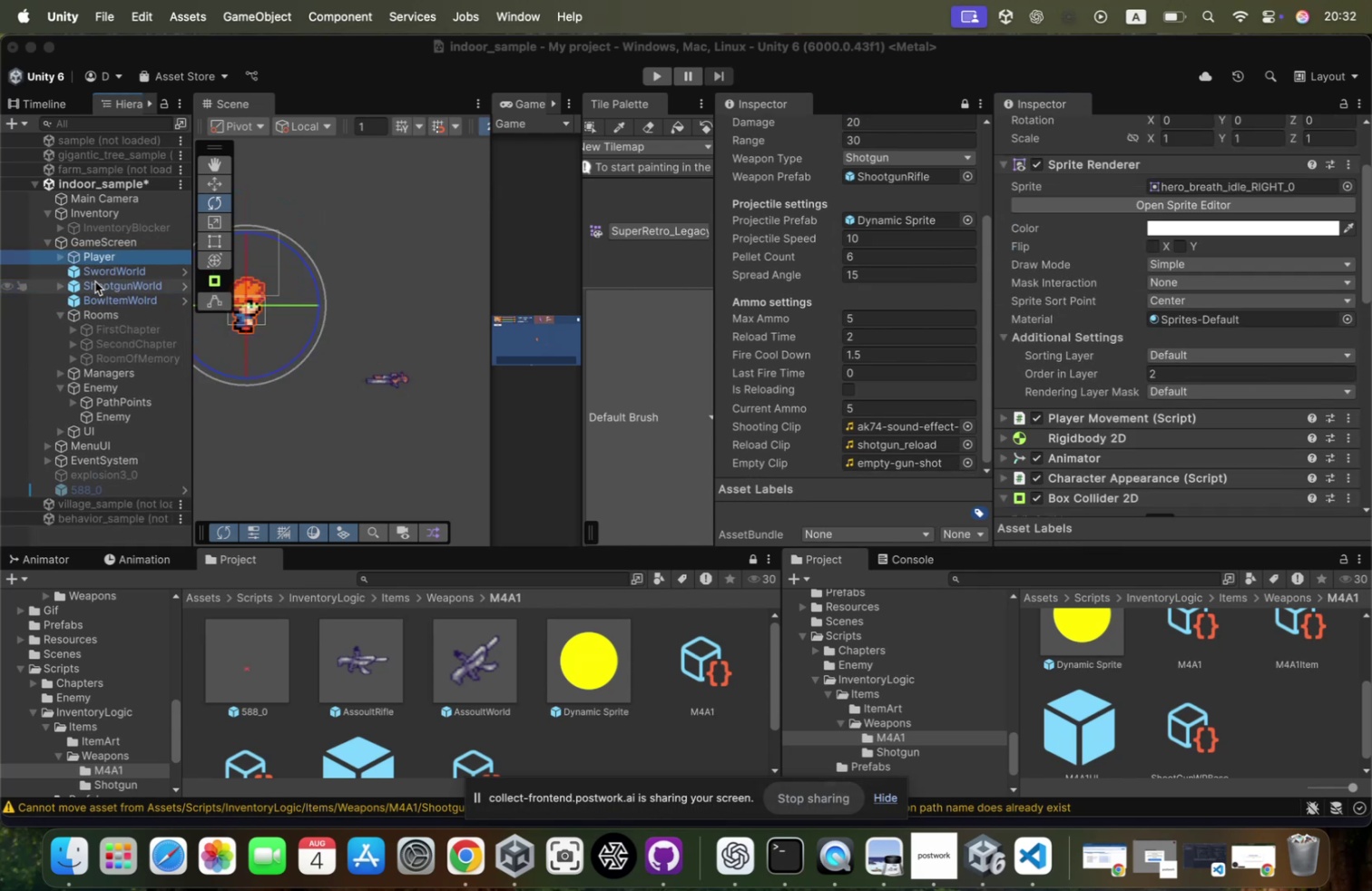 
key(ArrowLeft)
 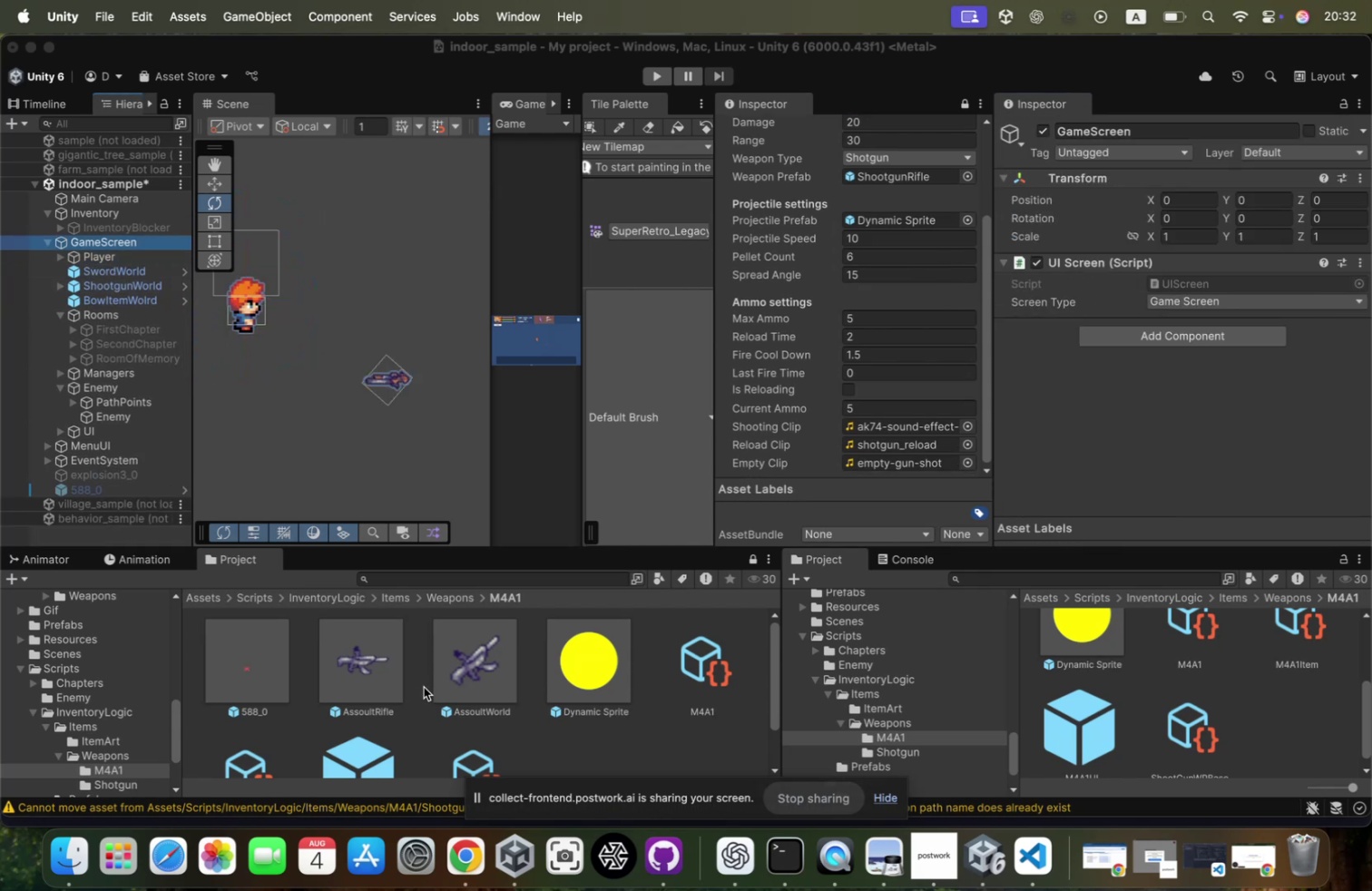 
left_click_drag(start_coordinate=[457, 664], to_coordinate=[390, 299])
 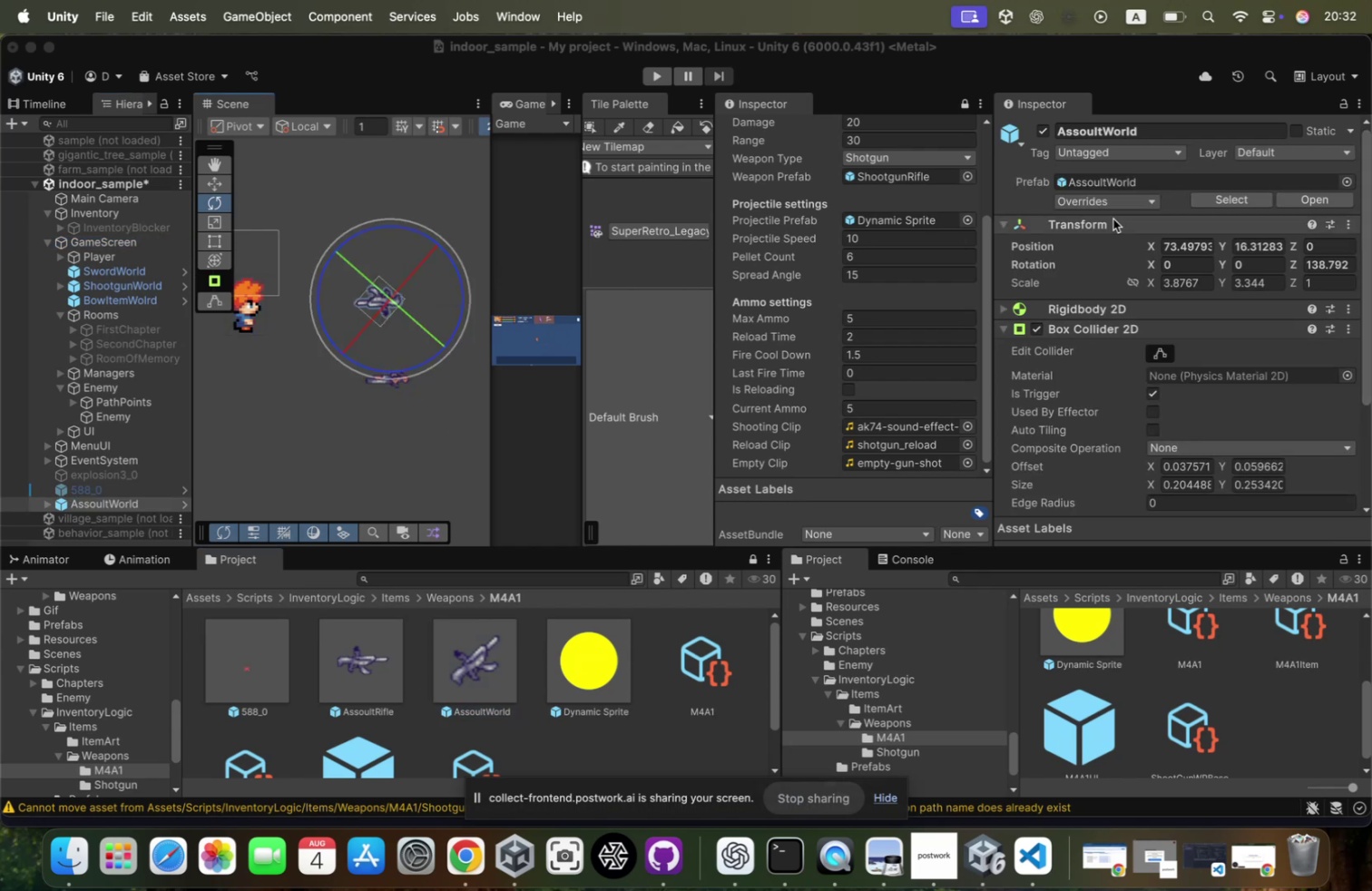 
scroll: coordinate [1204, 250], scroll_direction: down, amount: 68.0
 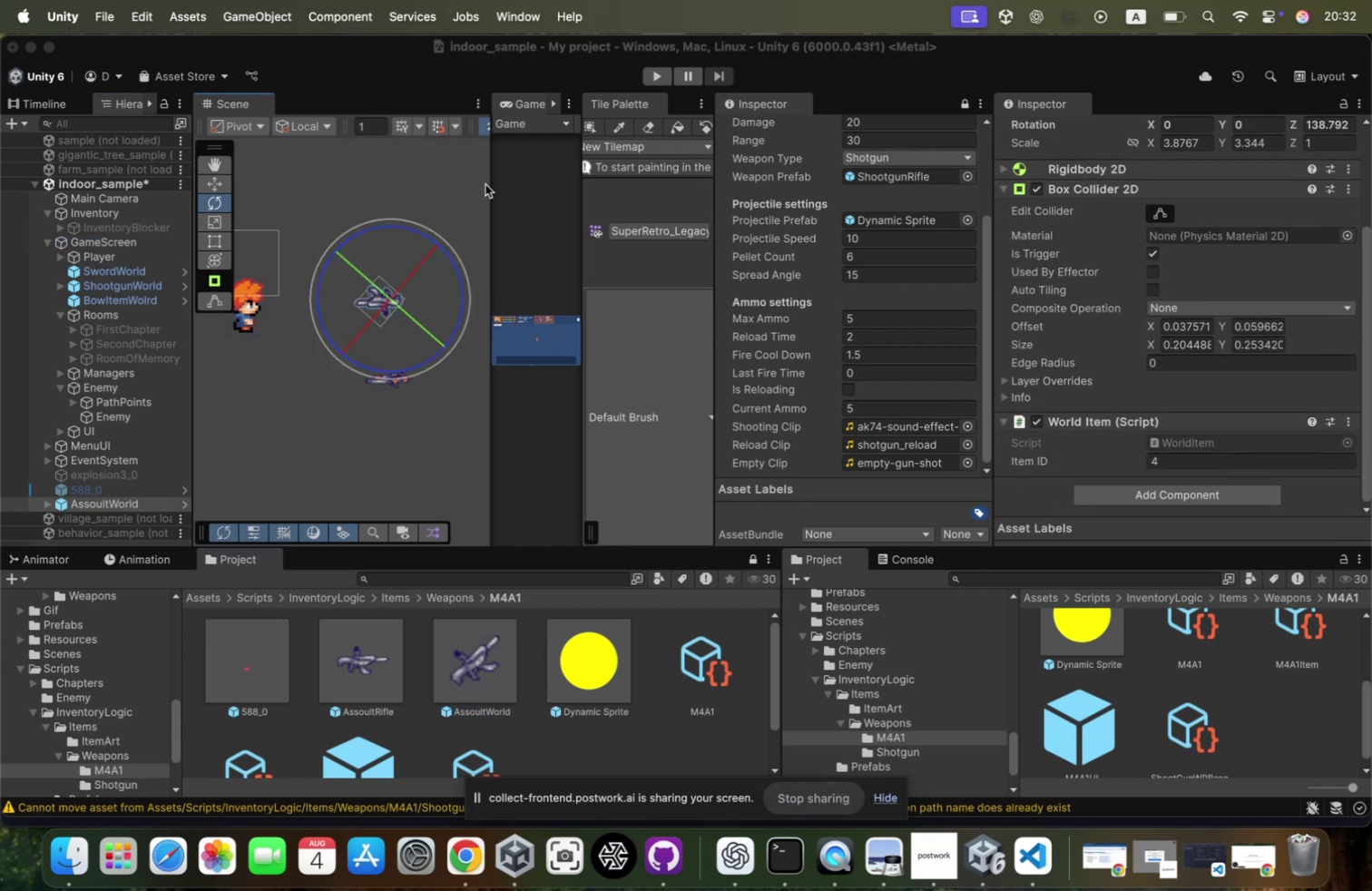 
left_click_drag(start_coordinate=[489, 187], to_coordinate=[291, 180])
 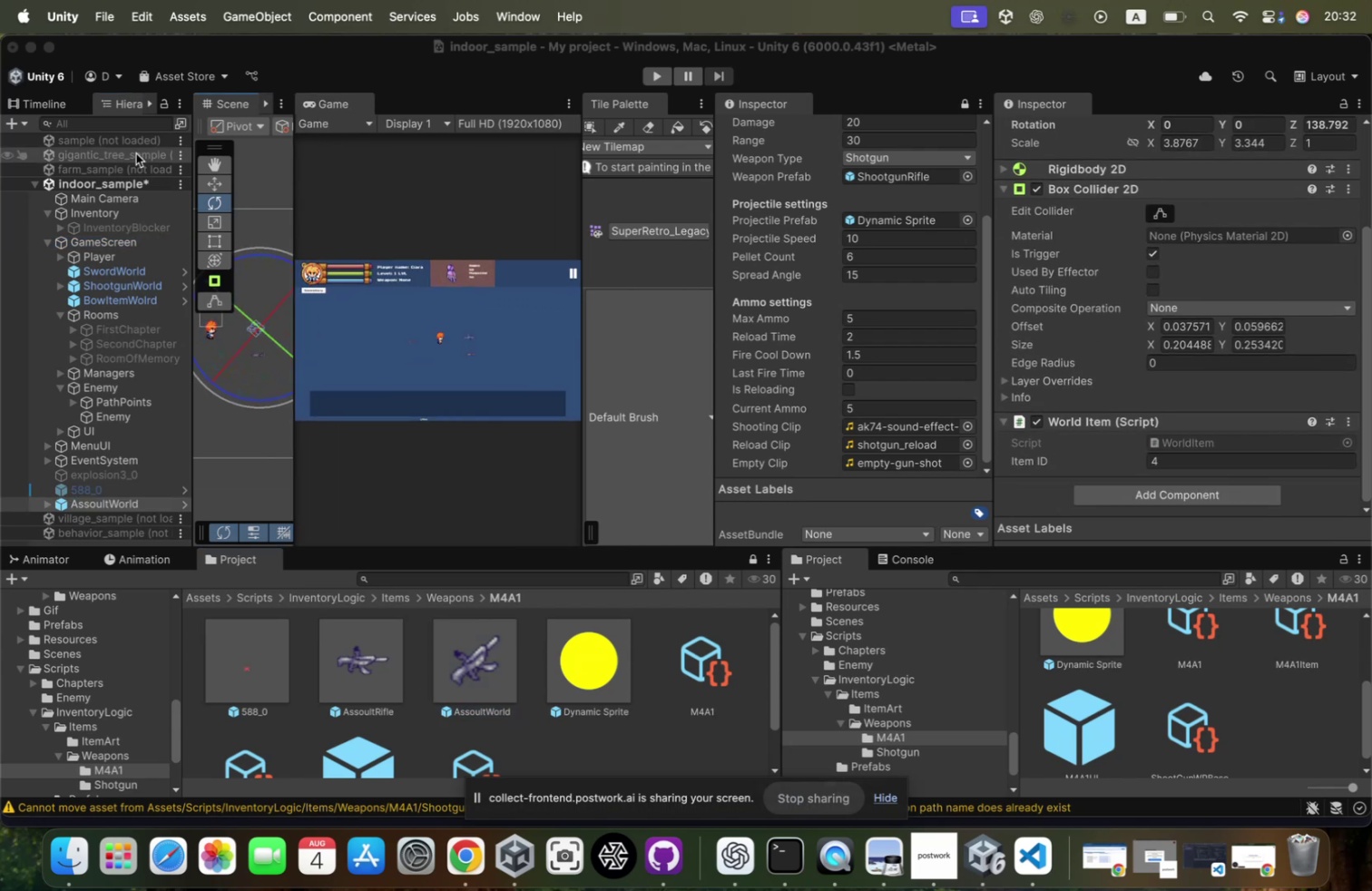 
right_click([124, 180])
 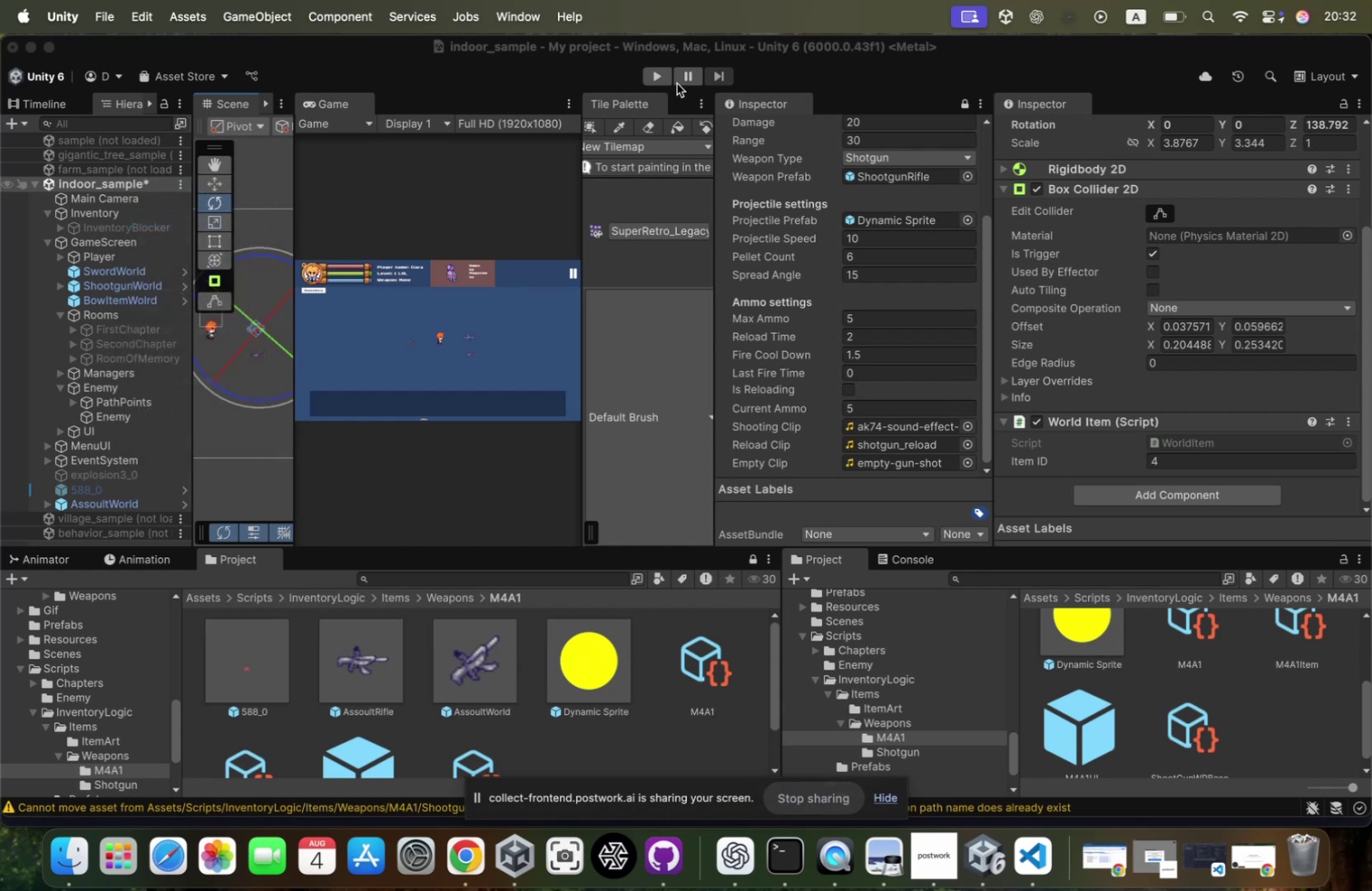 
left_click([655, 80])
 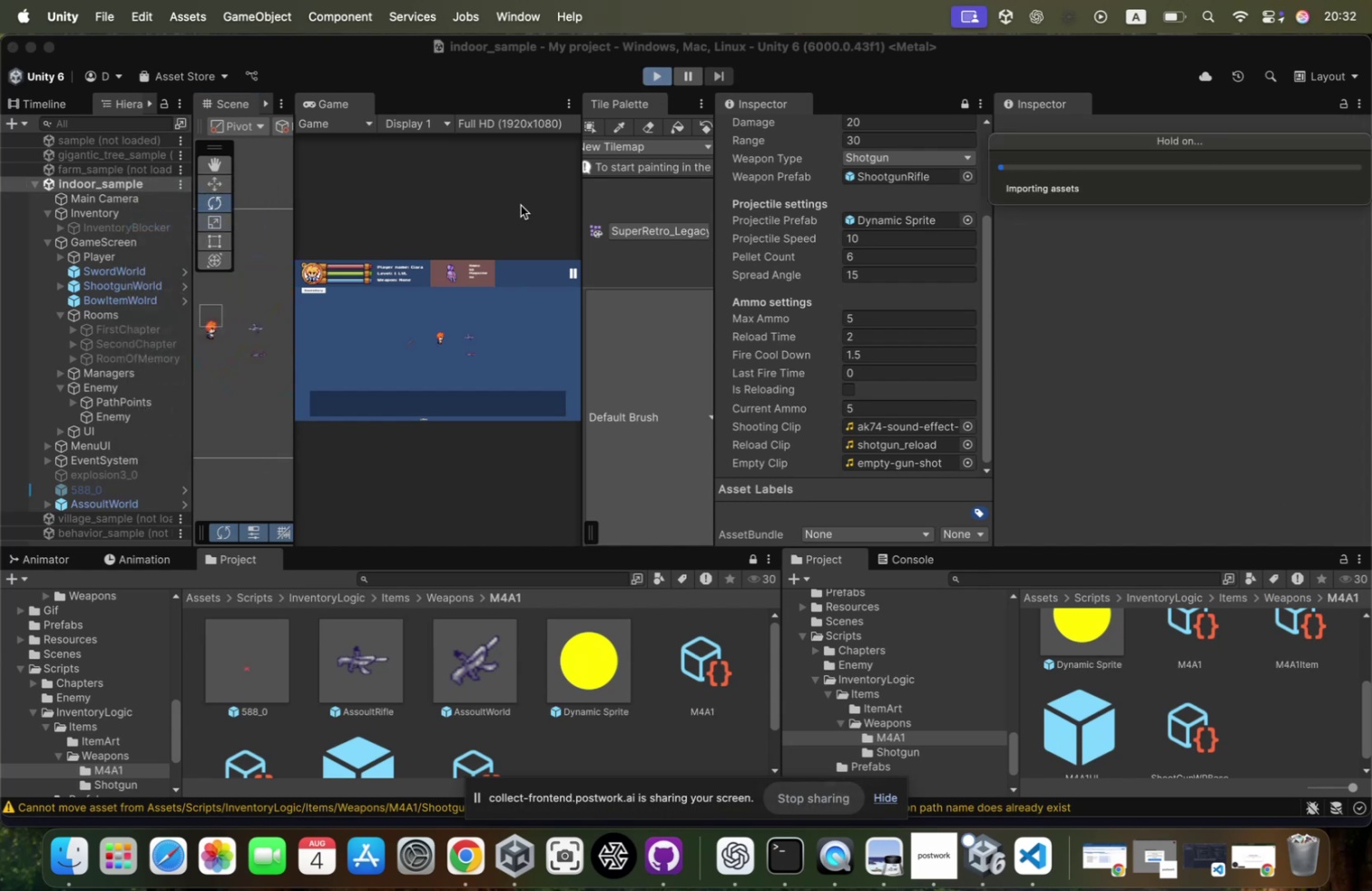 
left_click([514, 311])
 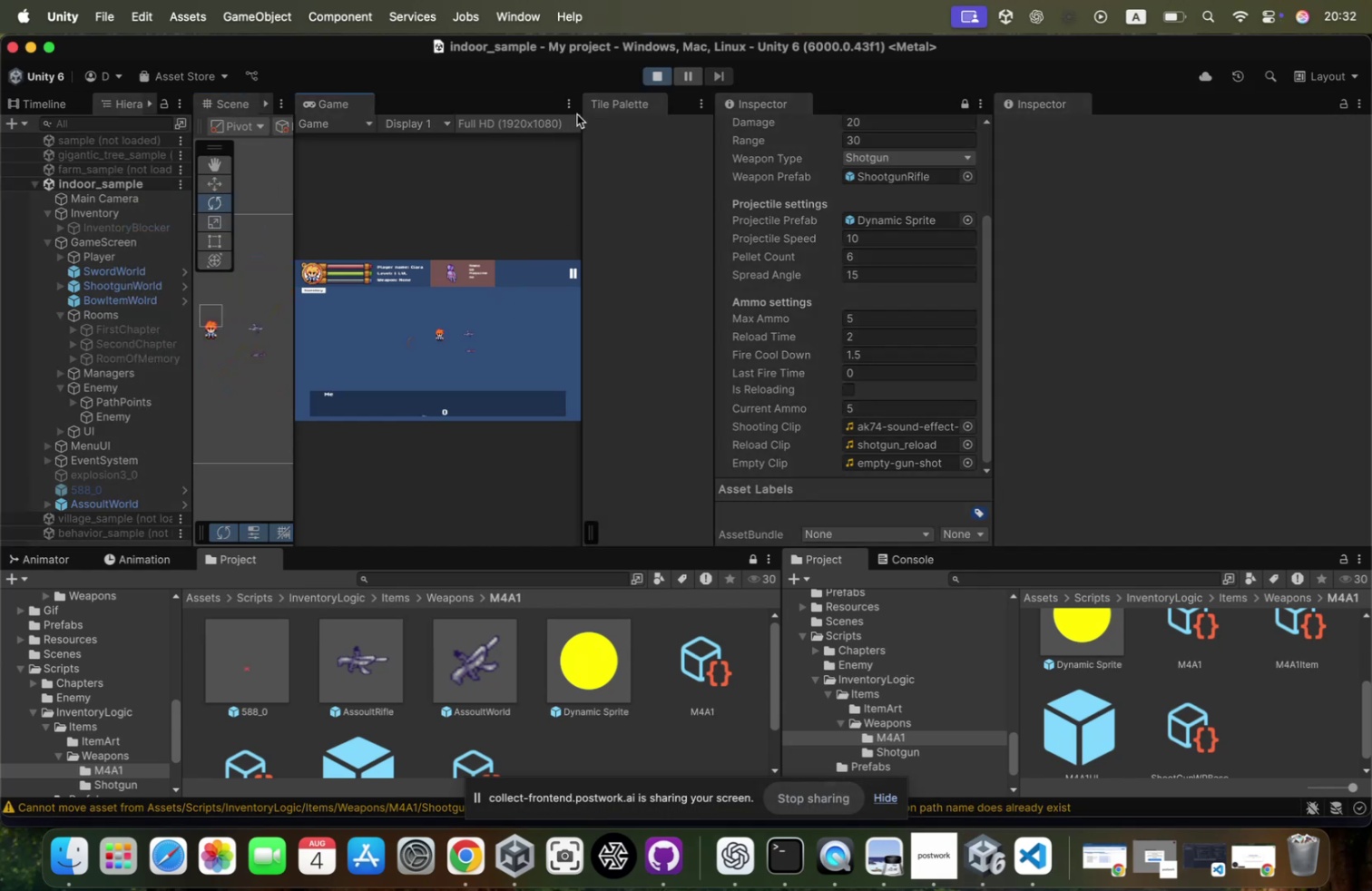 
left_click([566, 101])
 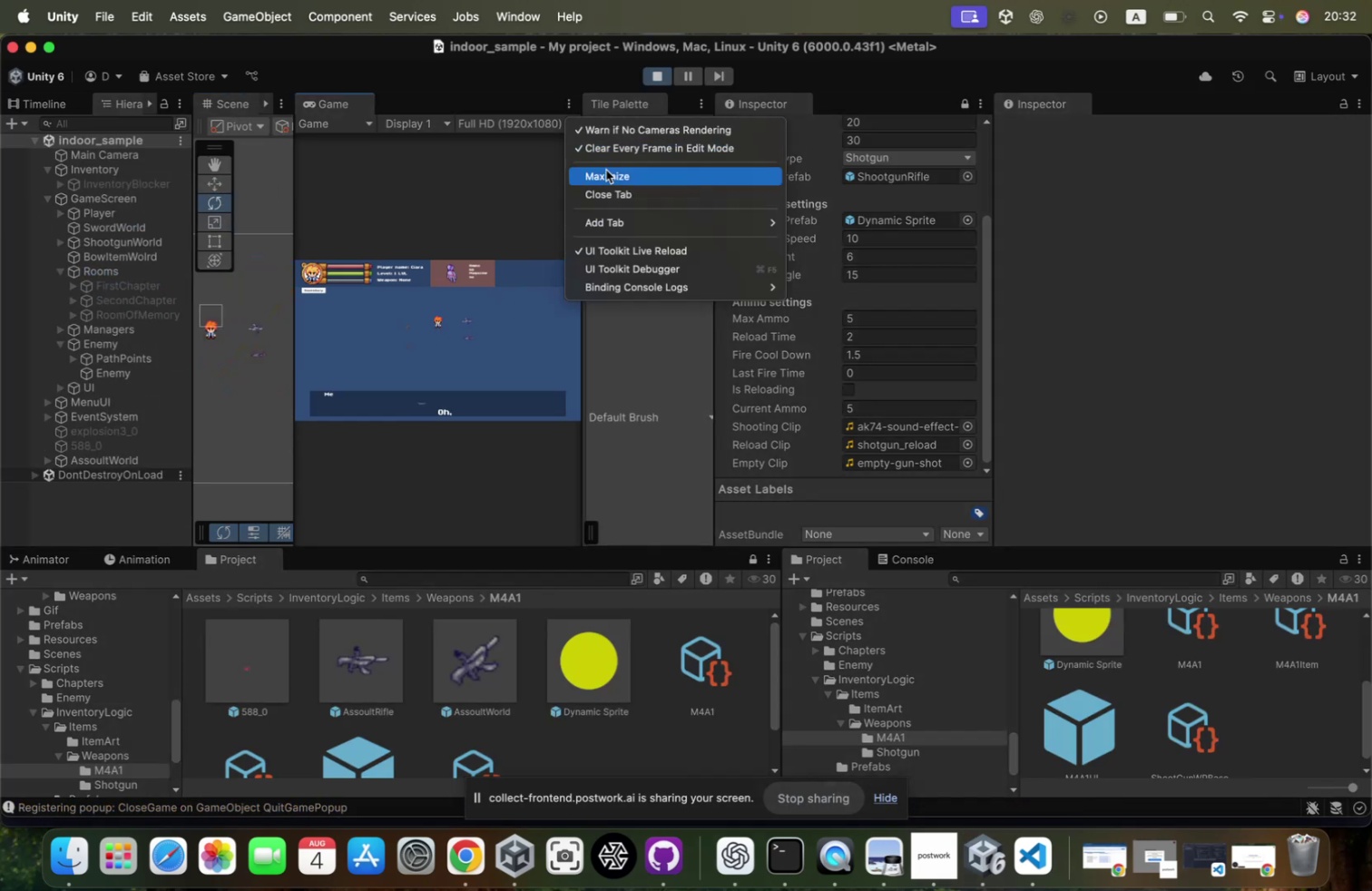 
left_click([606, 176])
 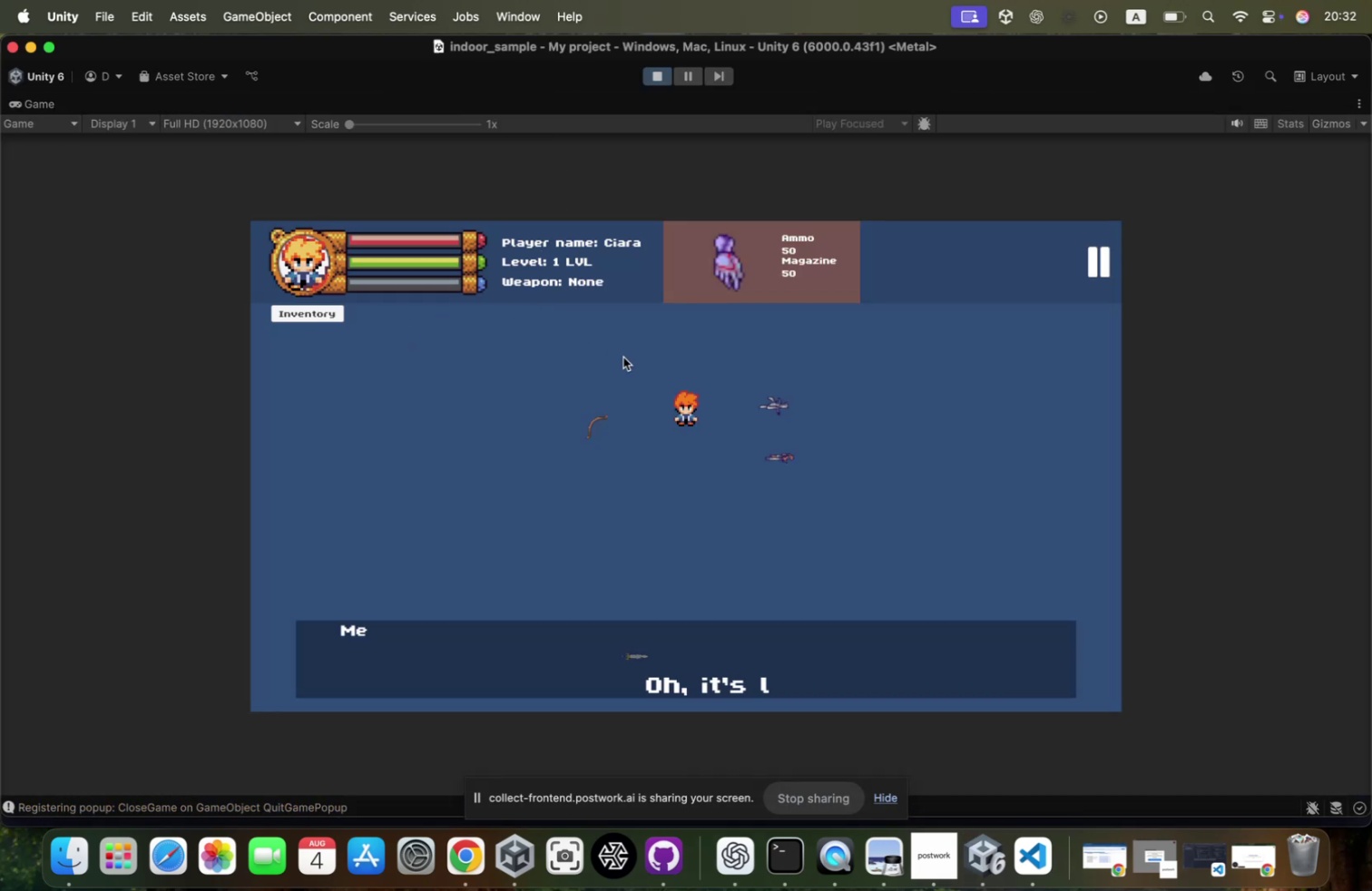 
left_click([662, 358])
 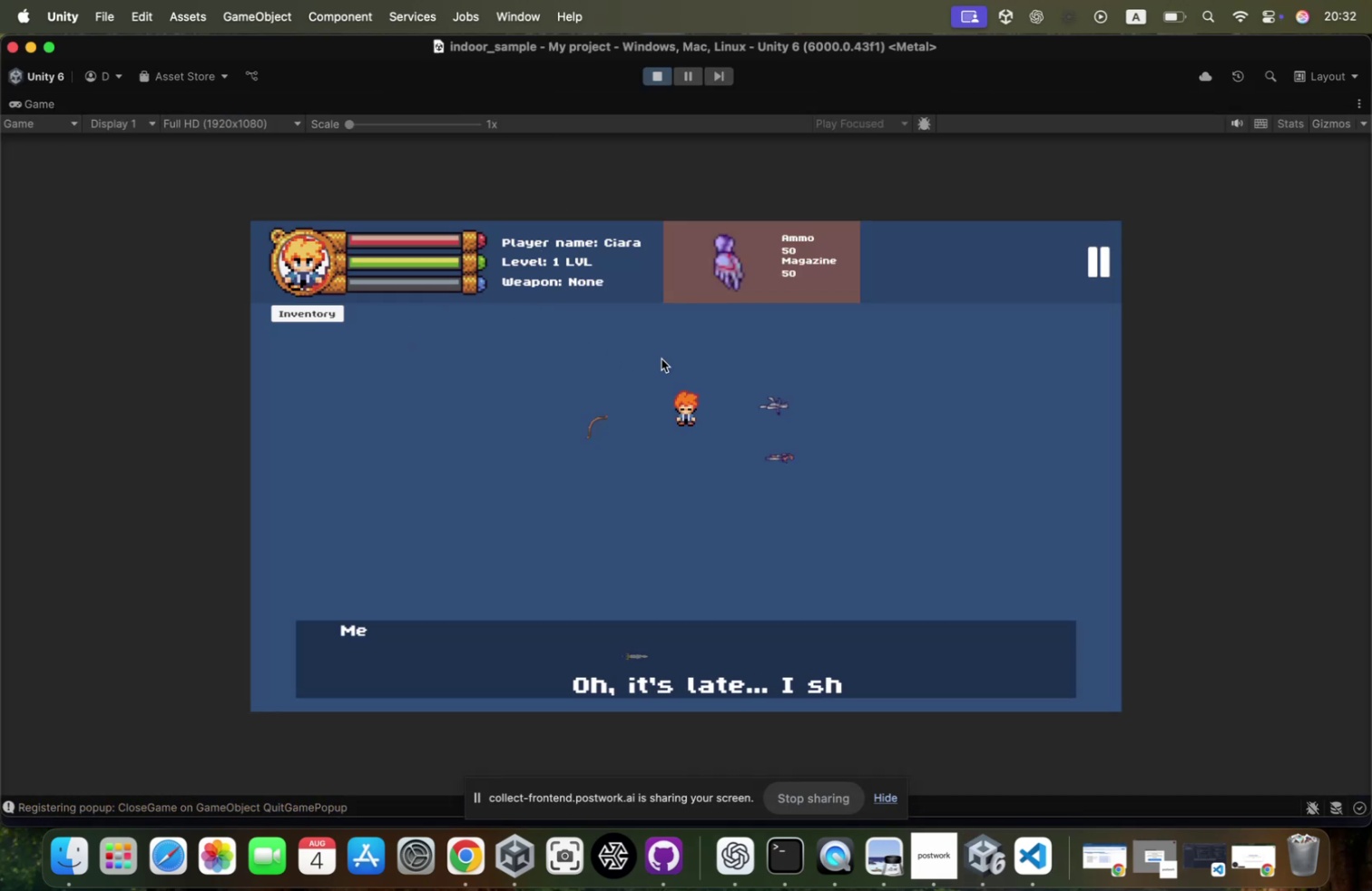 
key(Enter)
 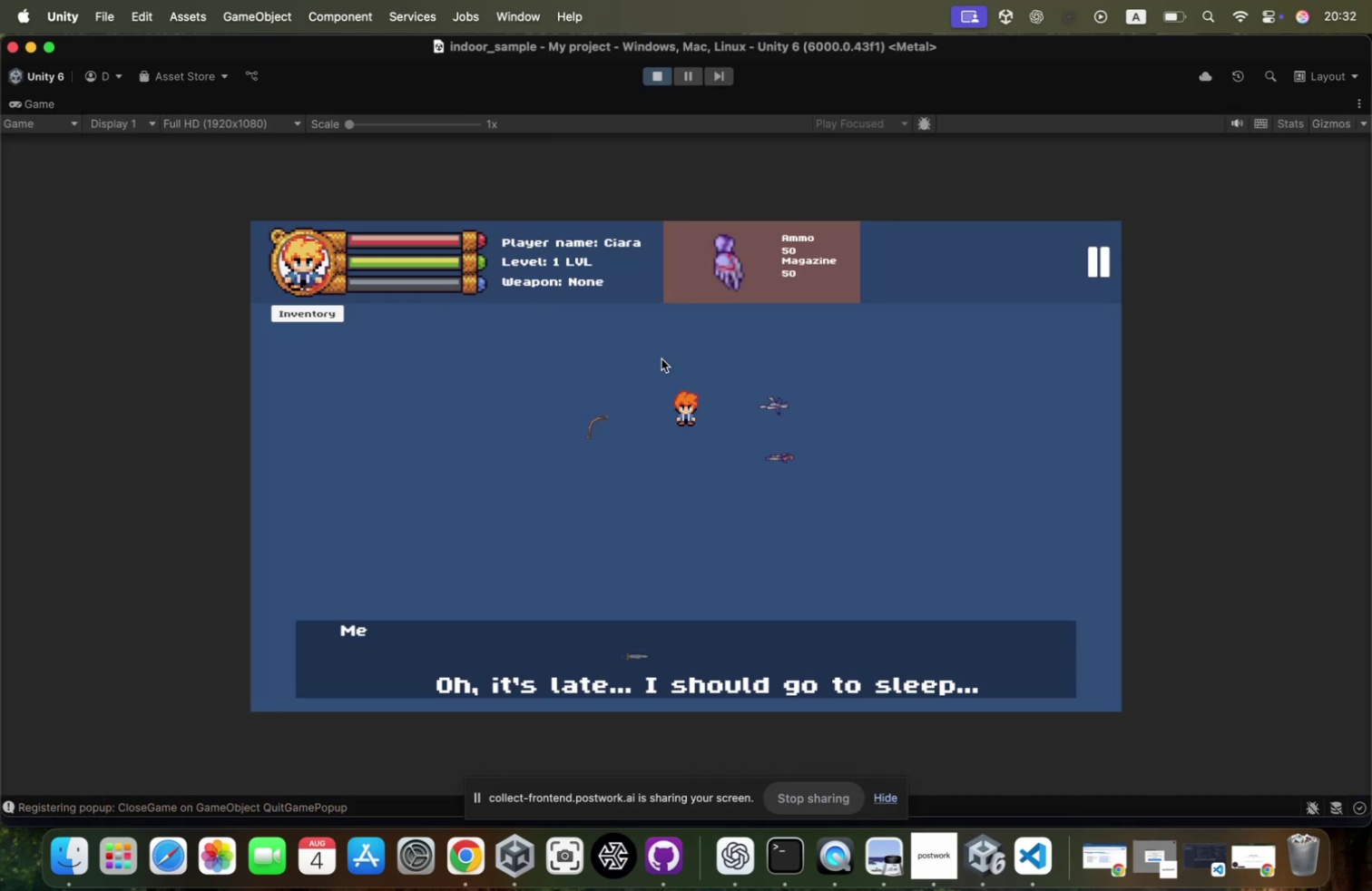 
key(Enter)
 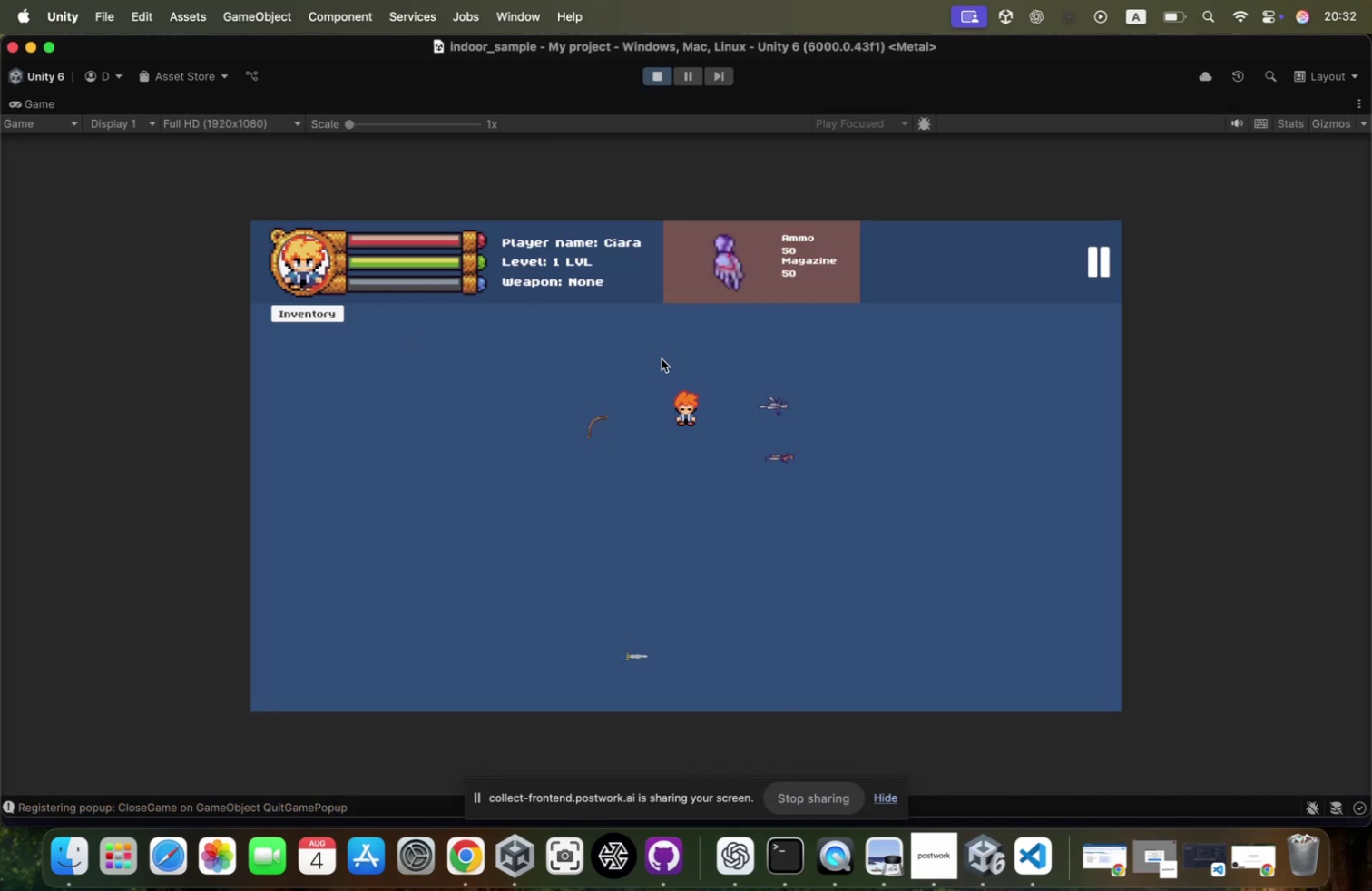 
type(dwdd)
 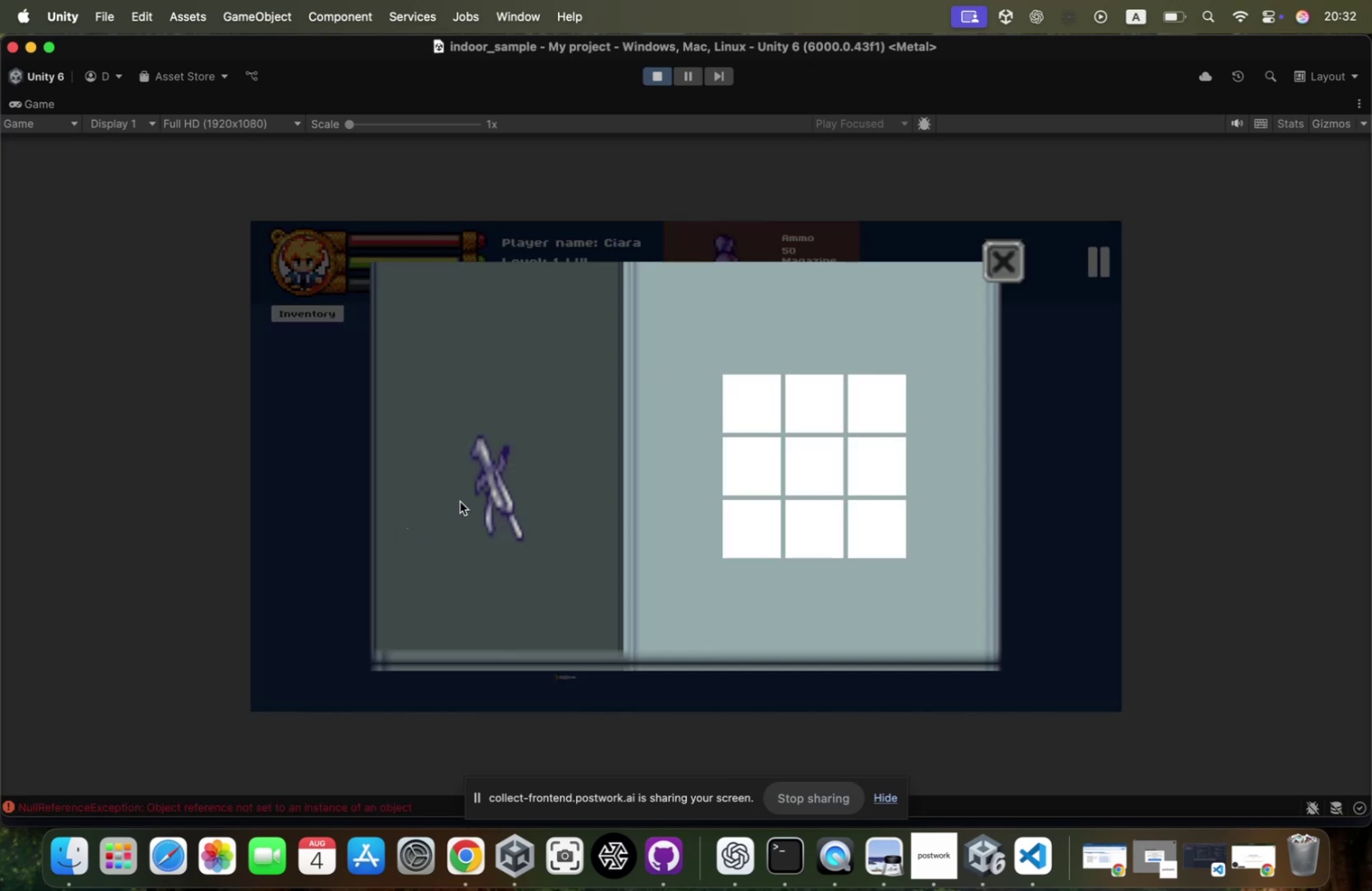 
left_click_drag(start_coordinate=[495, 496], to_coordinate=[748, 417])
 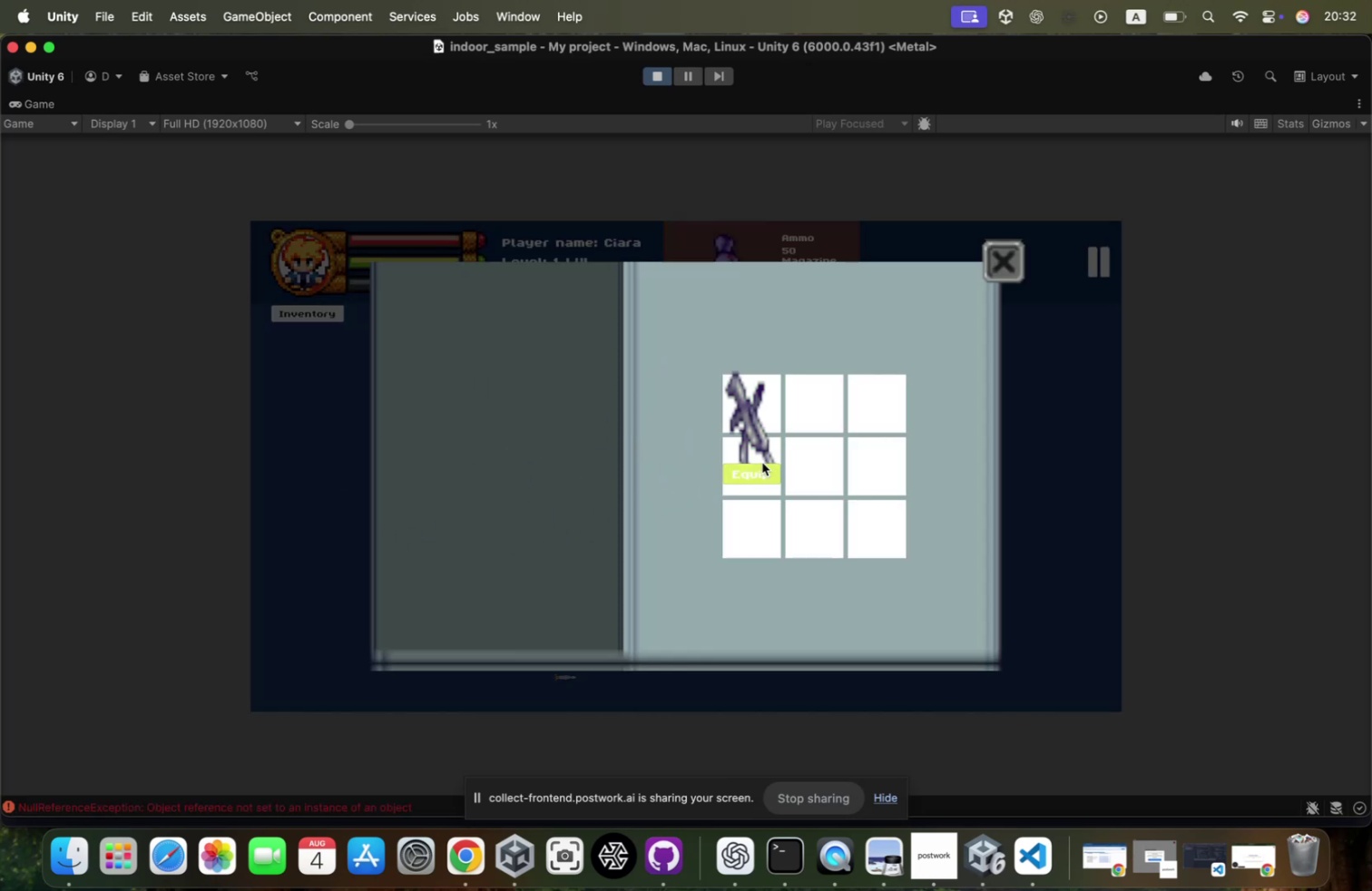 
left_click([761, 470])
 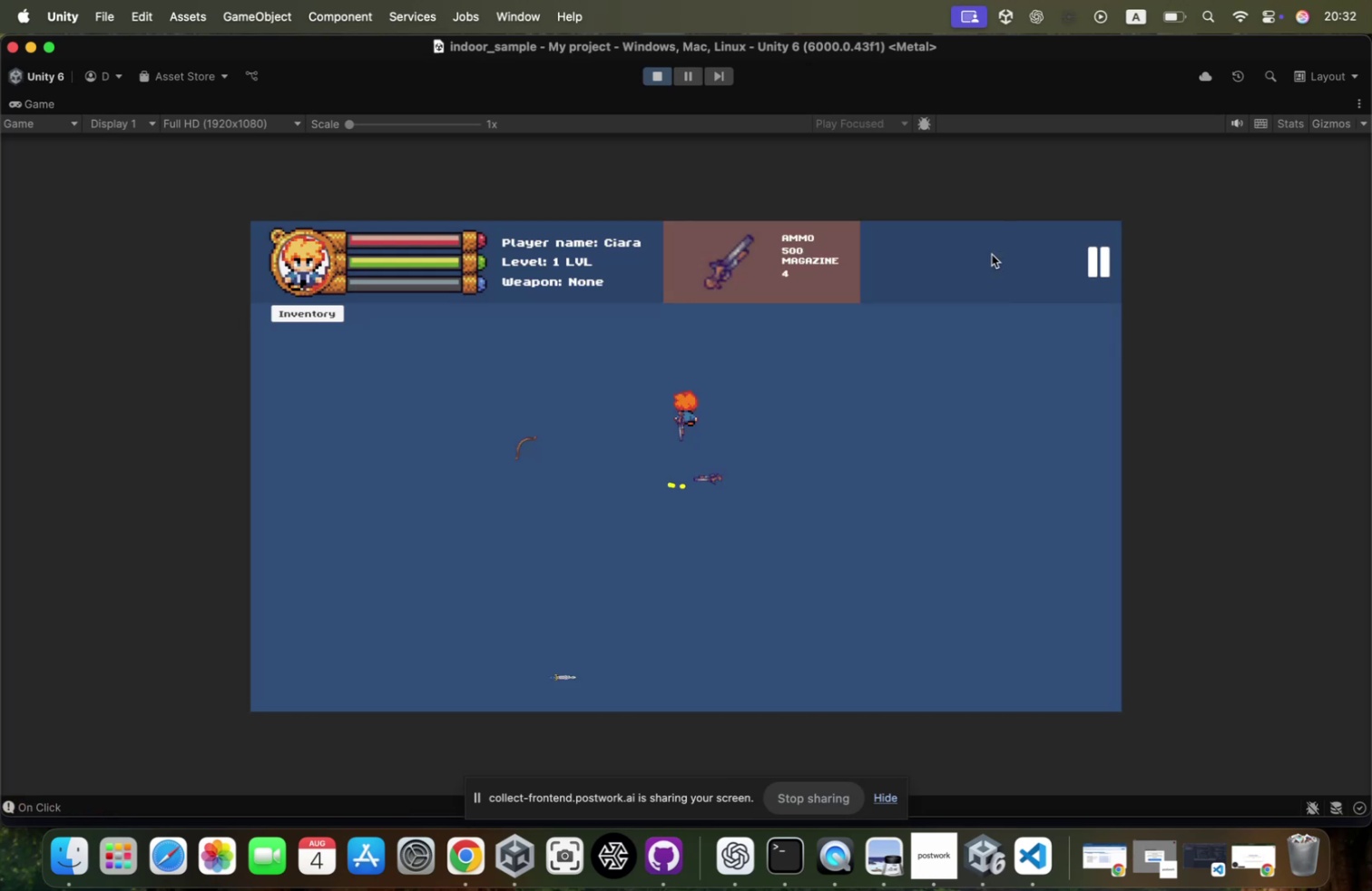 
key(A)
 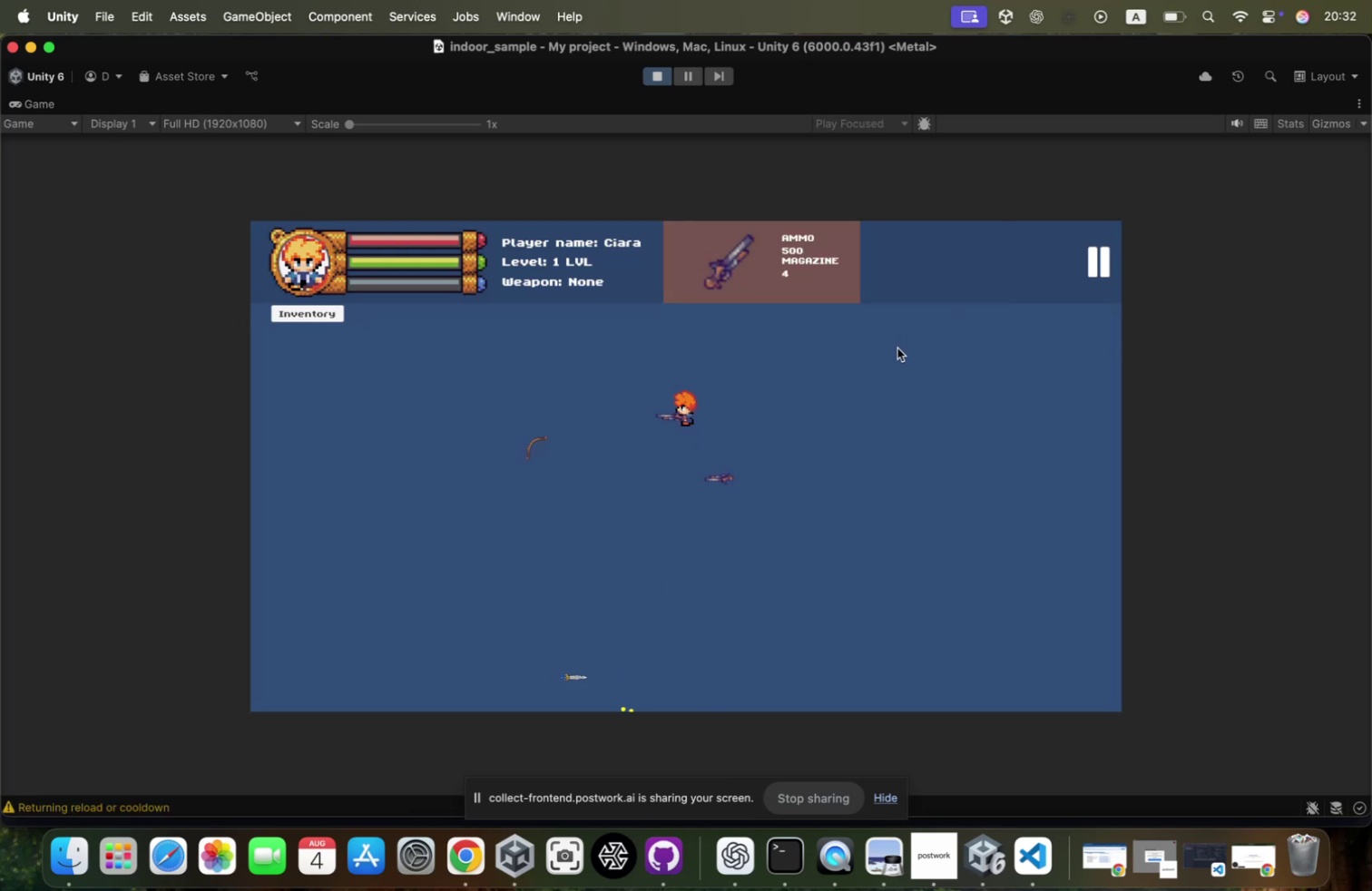 
left_click([897, 348])
 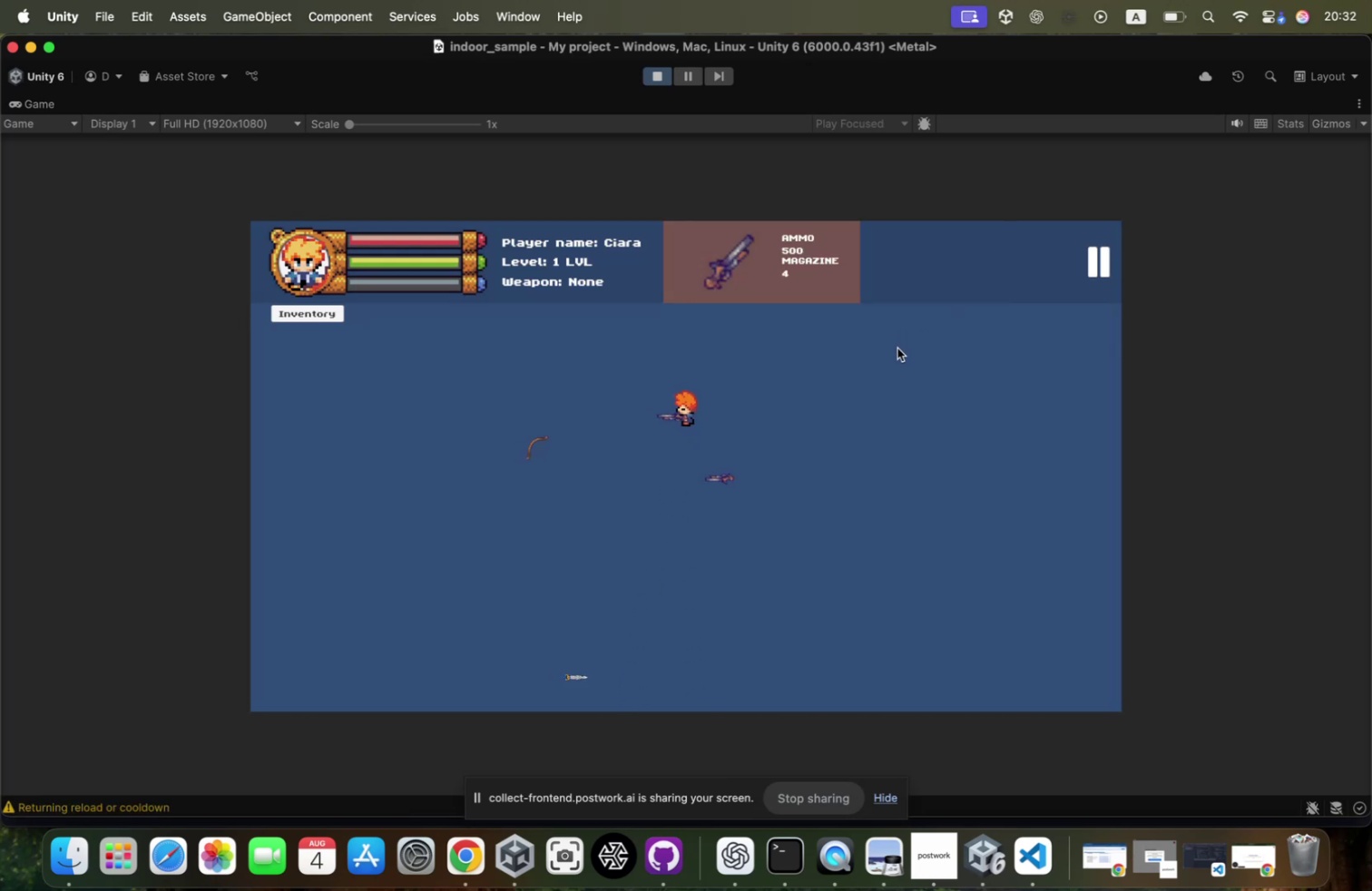 
key(A)
 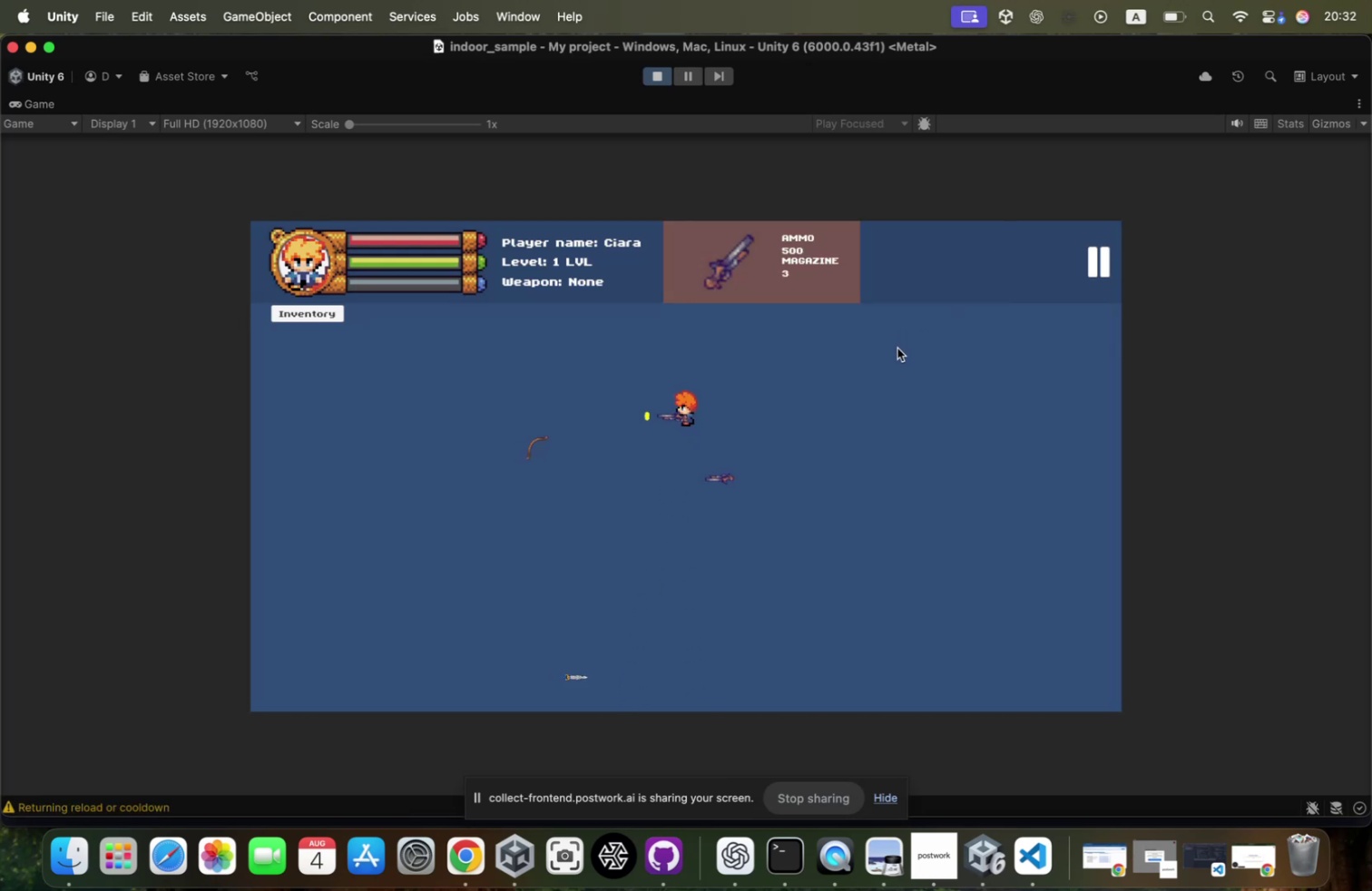 
left_click([897, 348])
 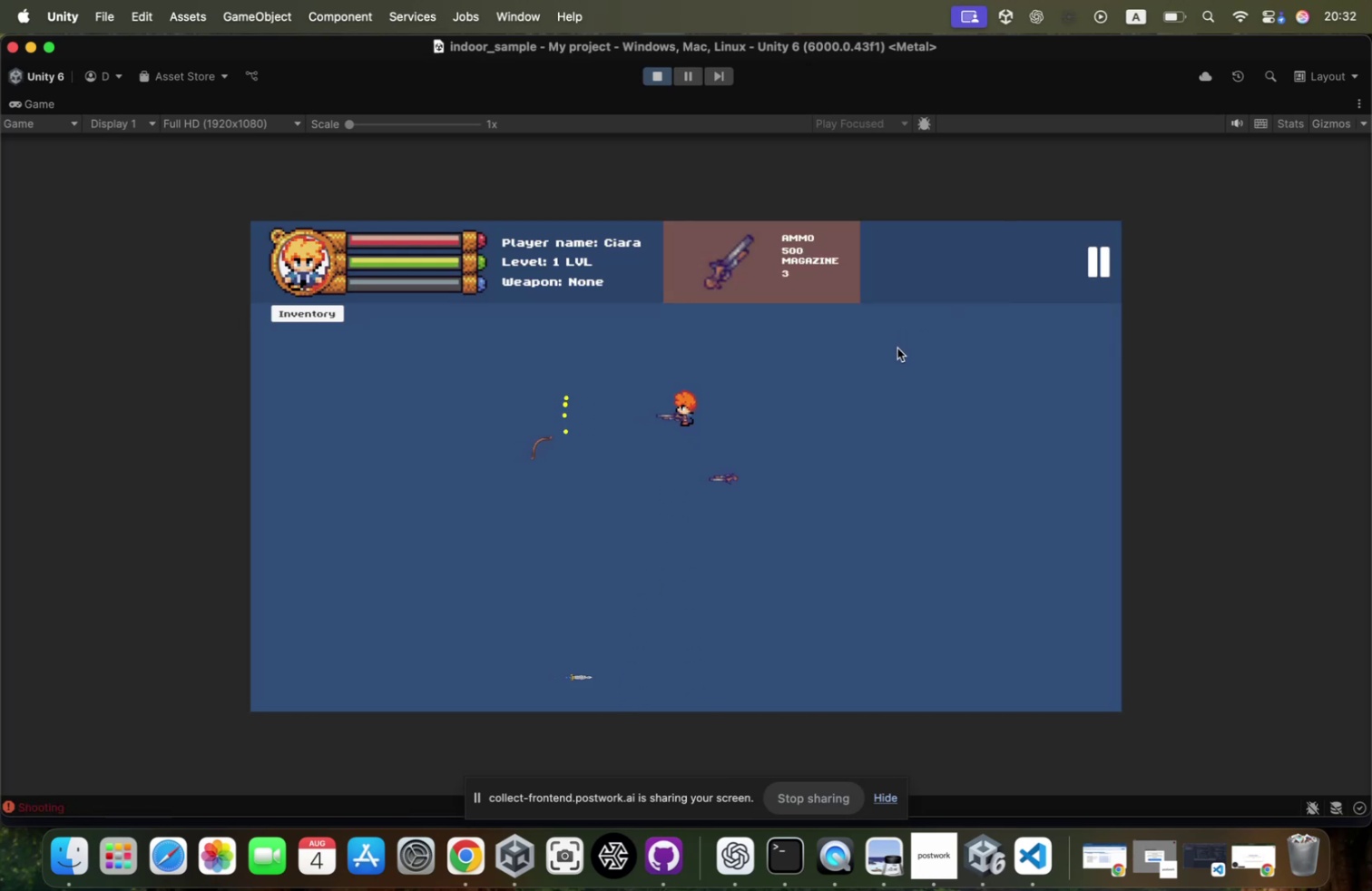 
hold_key(key=W, duration=0.39)
 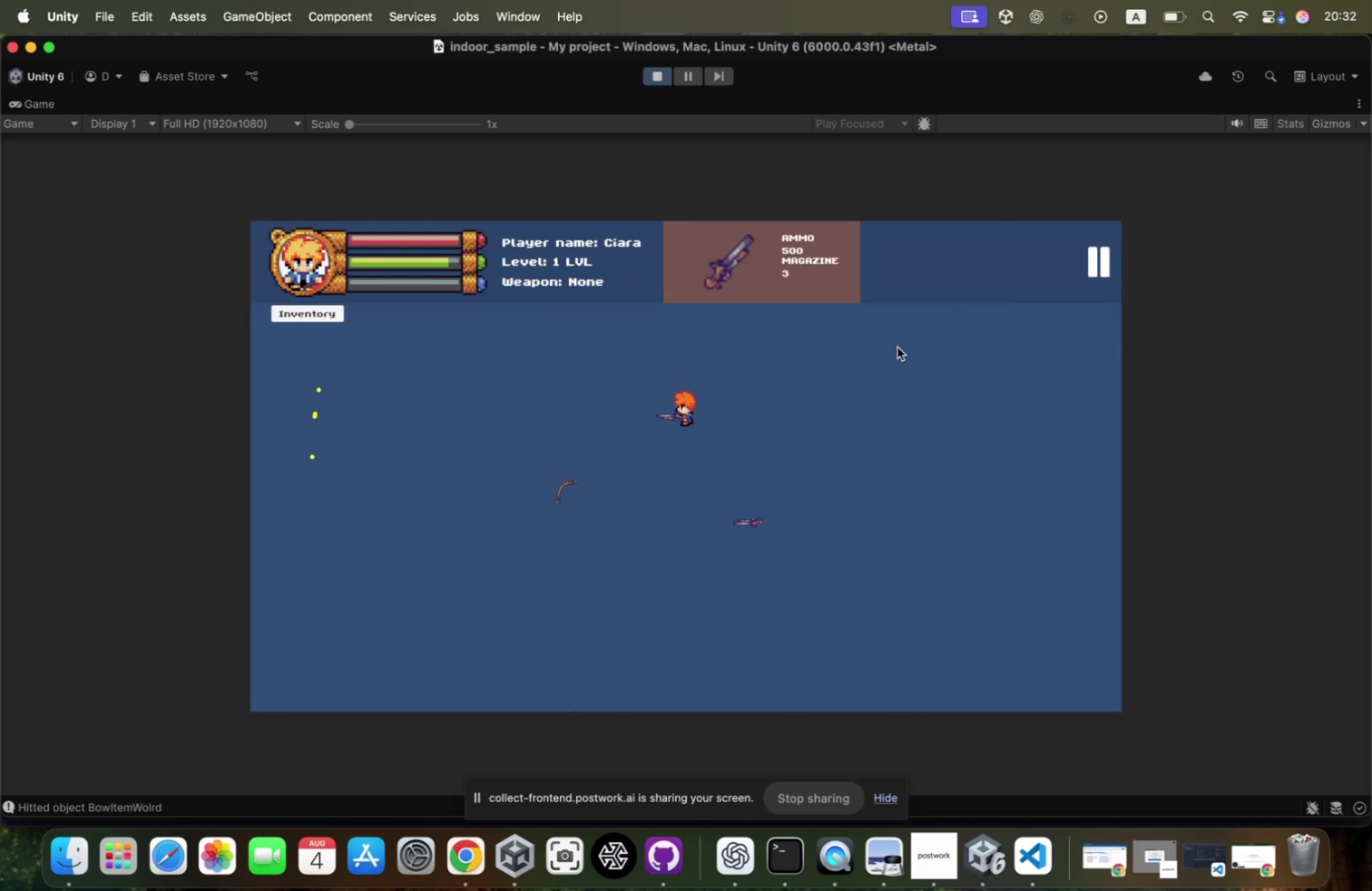 
key(A)
 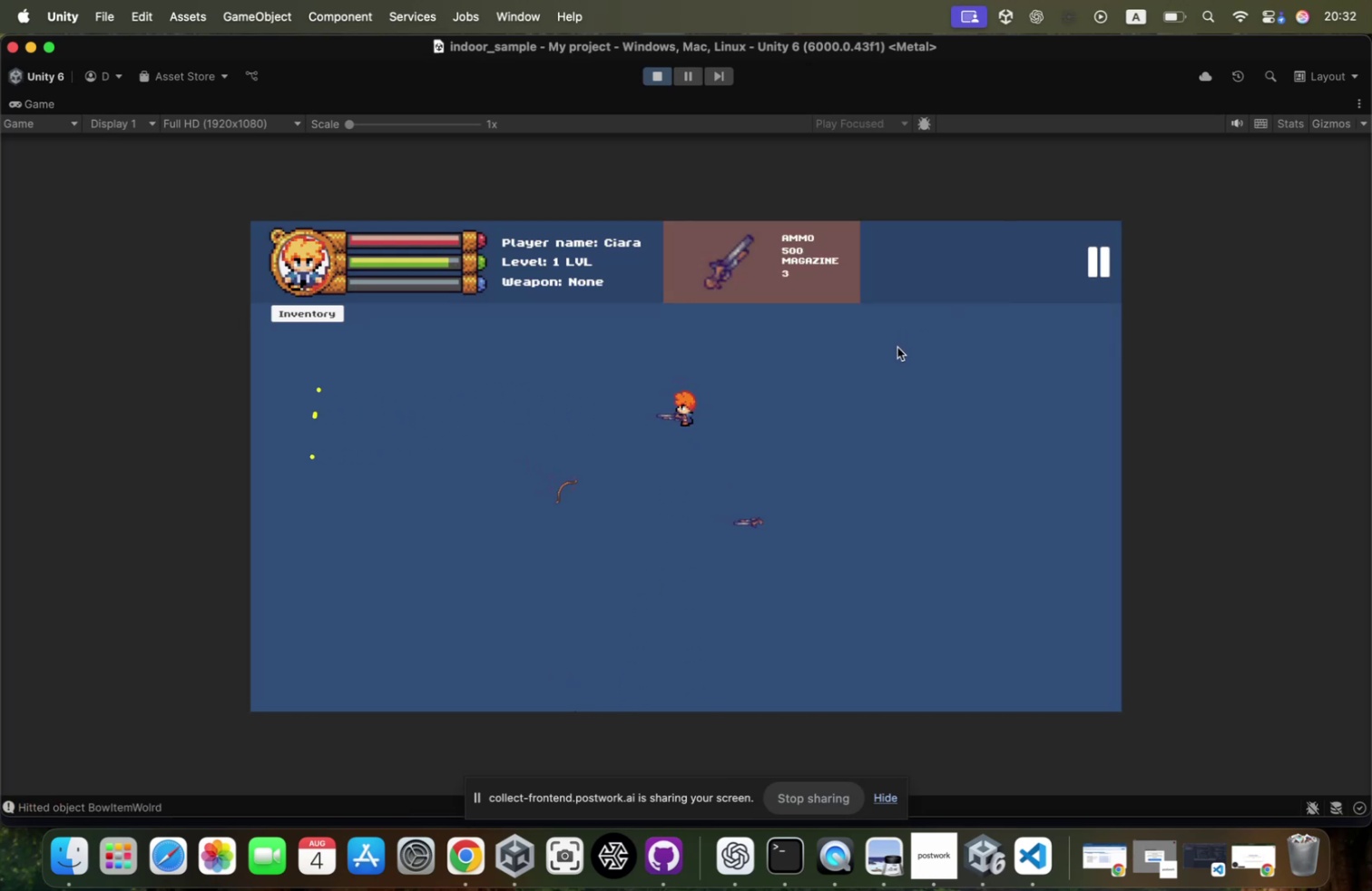 
left_click([897, 347])
 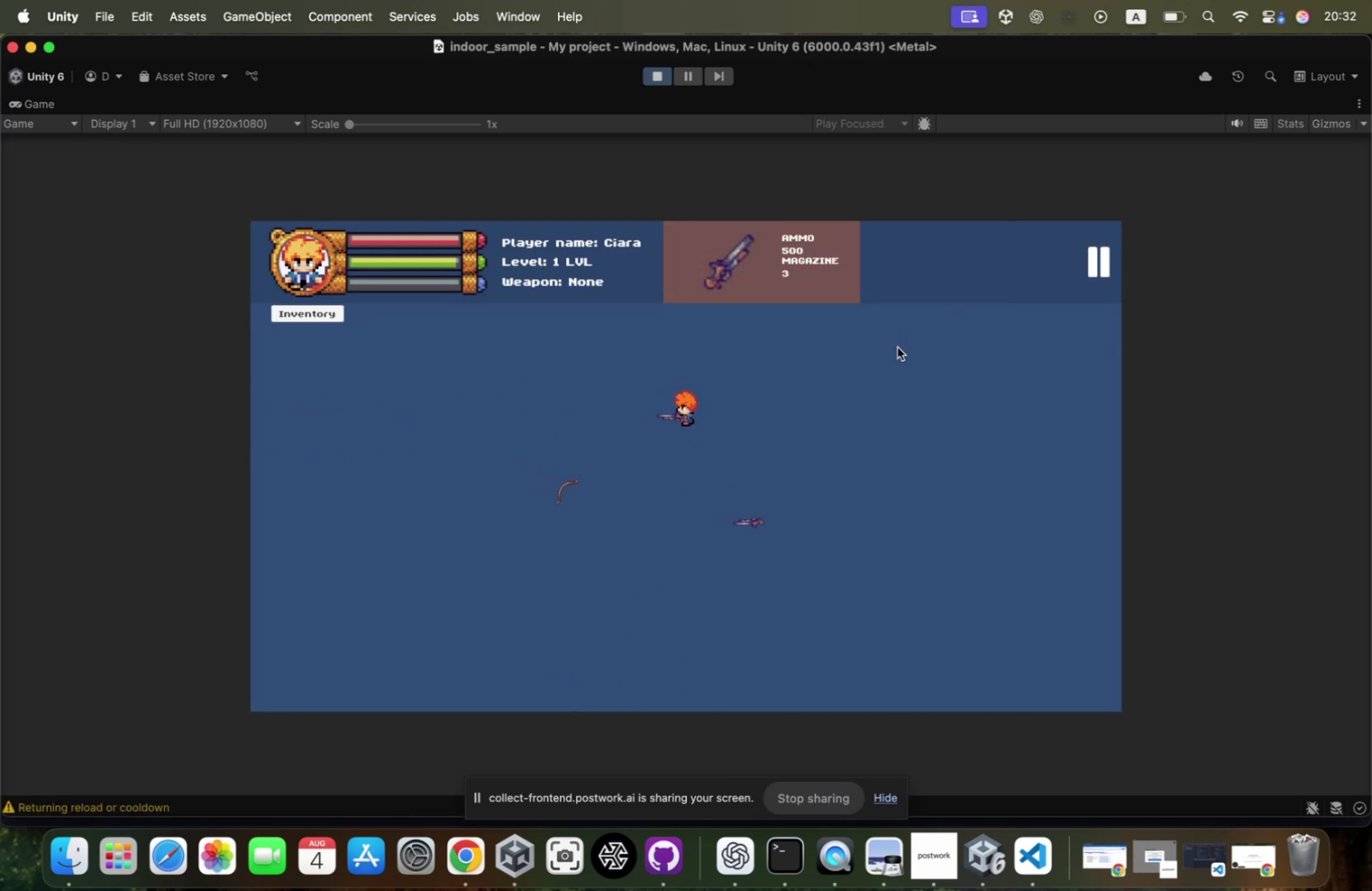 
left_click([897, 347])
 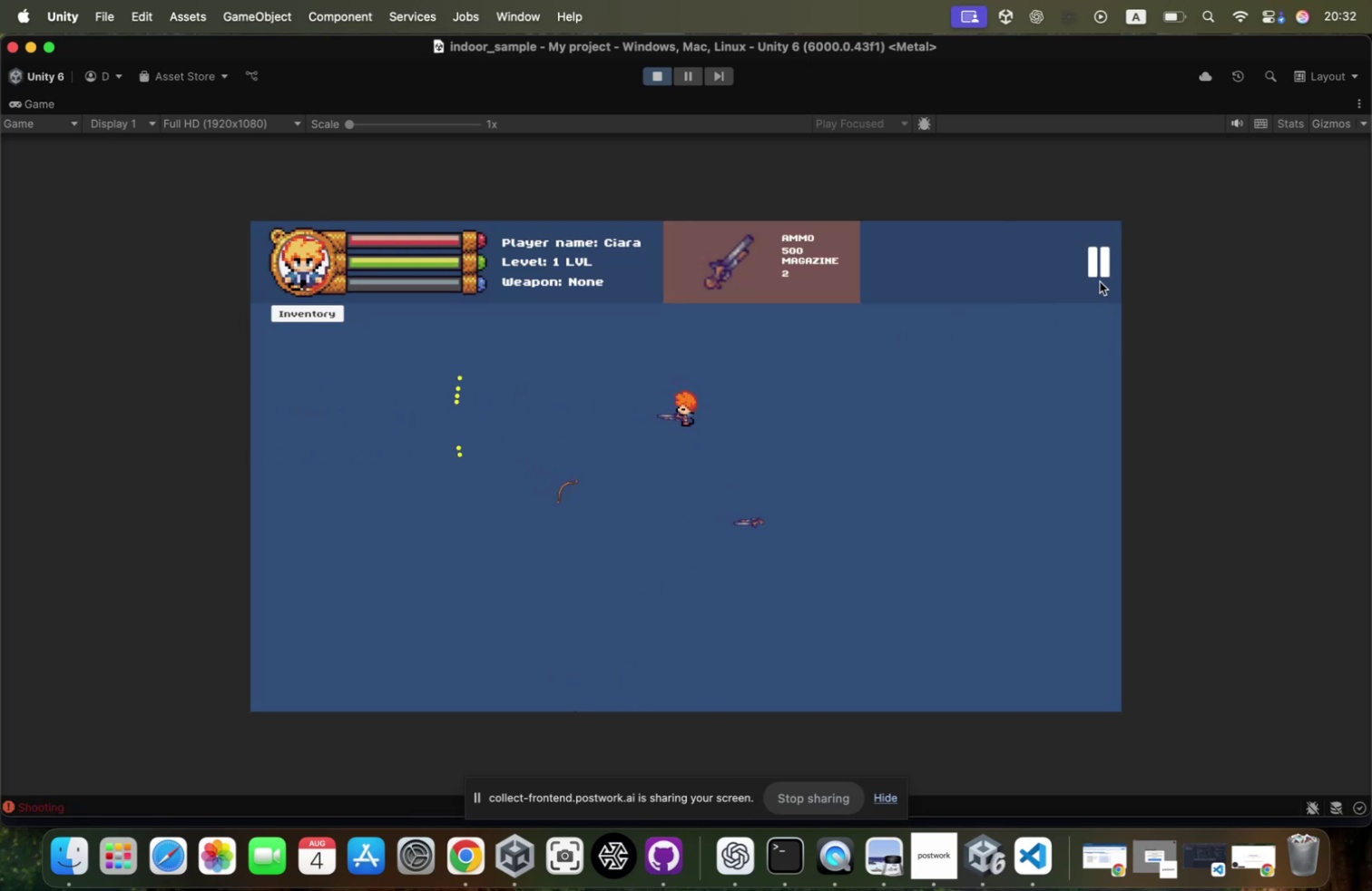 
type(sd)
 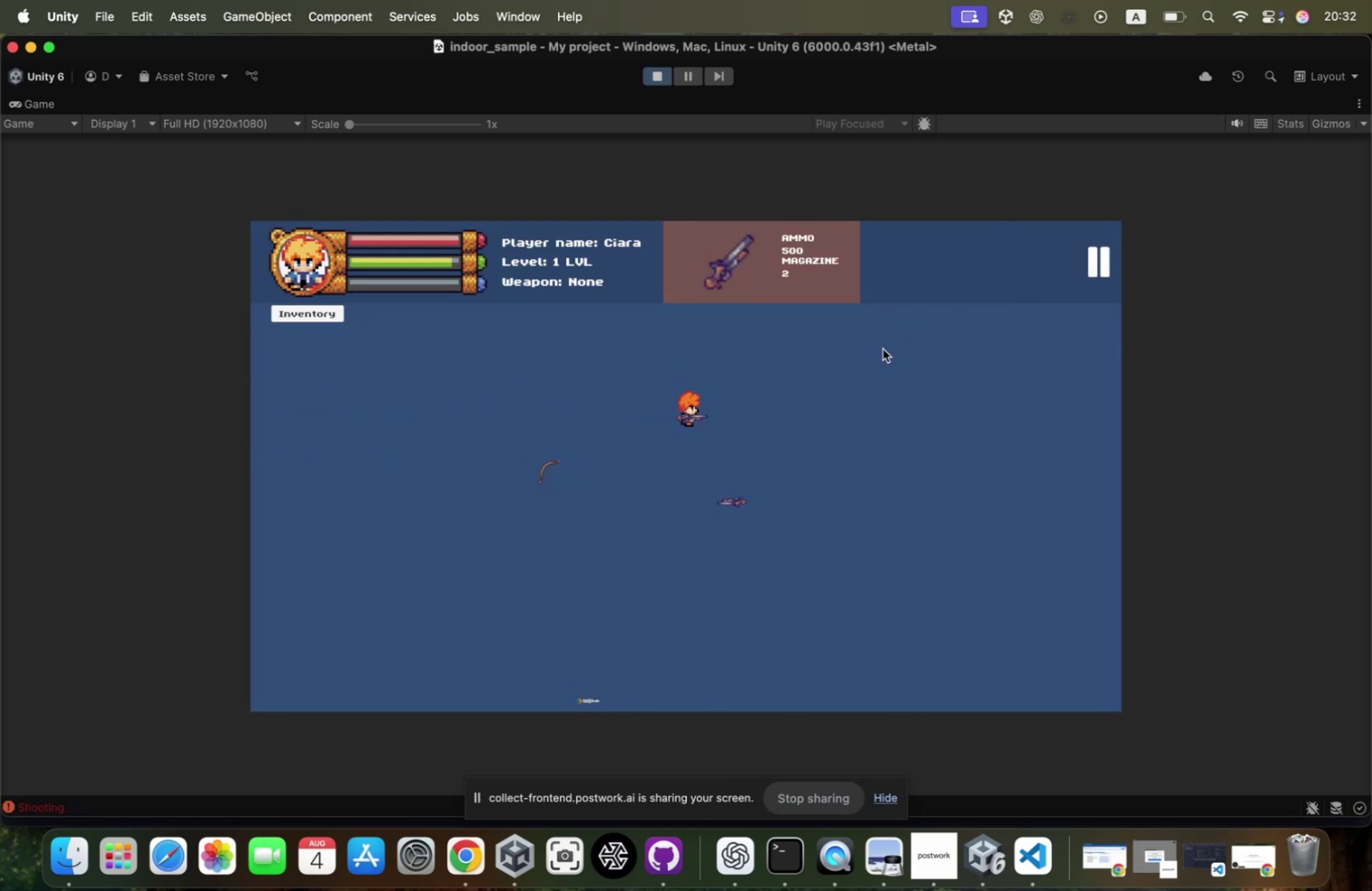 
left_click([883, 348])
 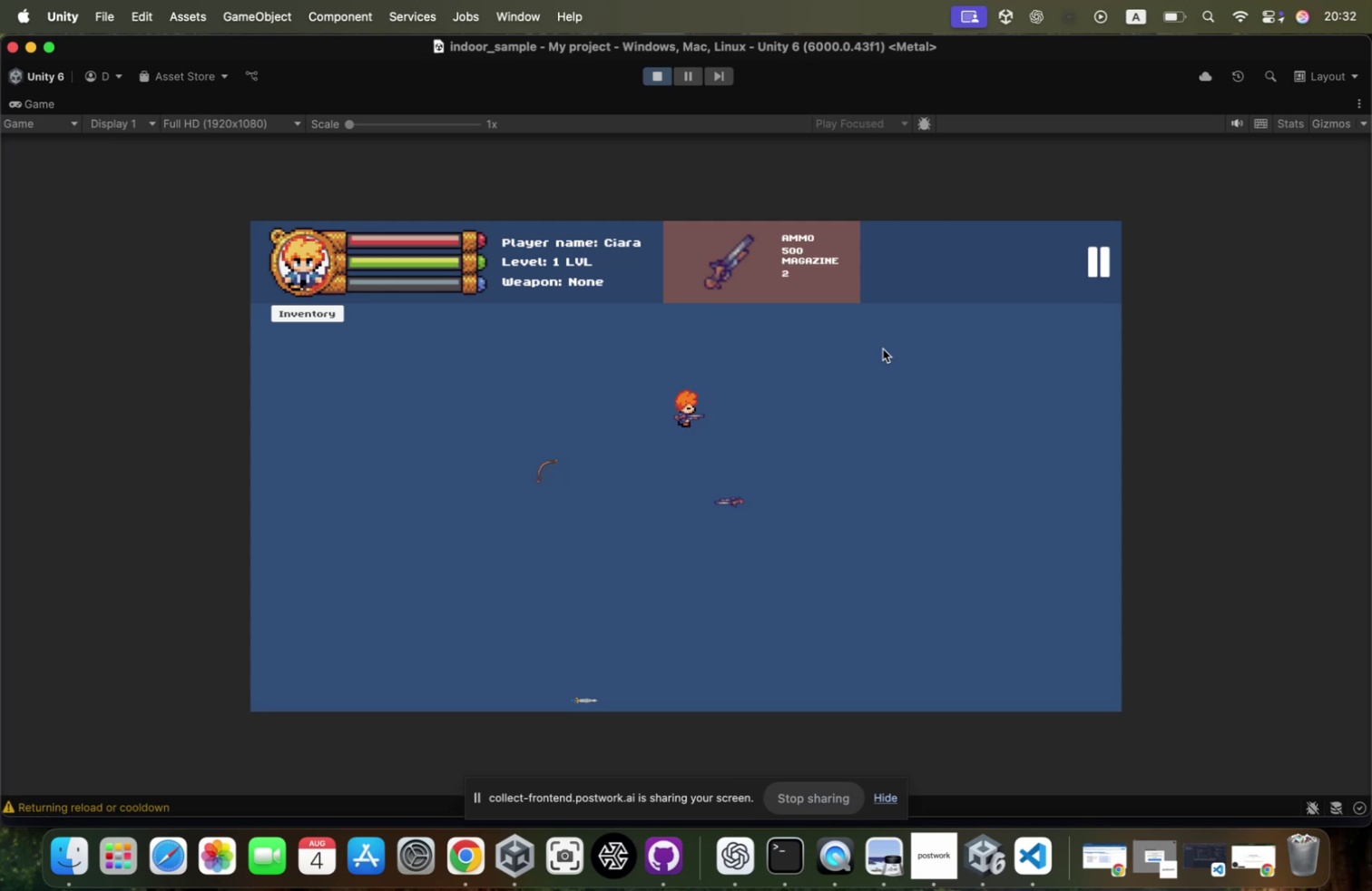 
left_click([883, 348])
 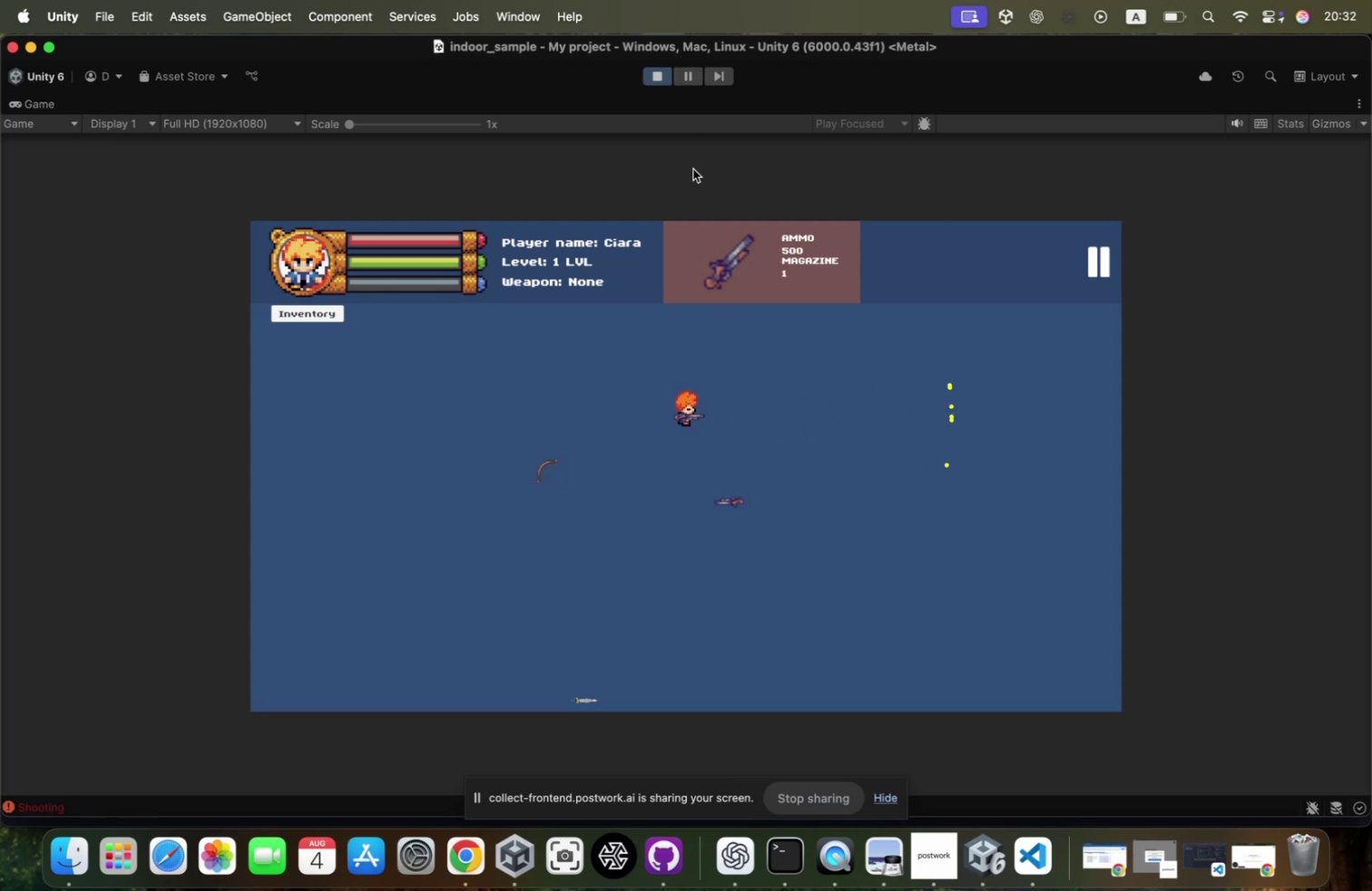 
mouse_move([654, 75])
 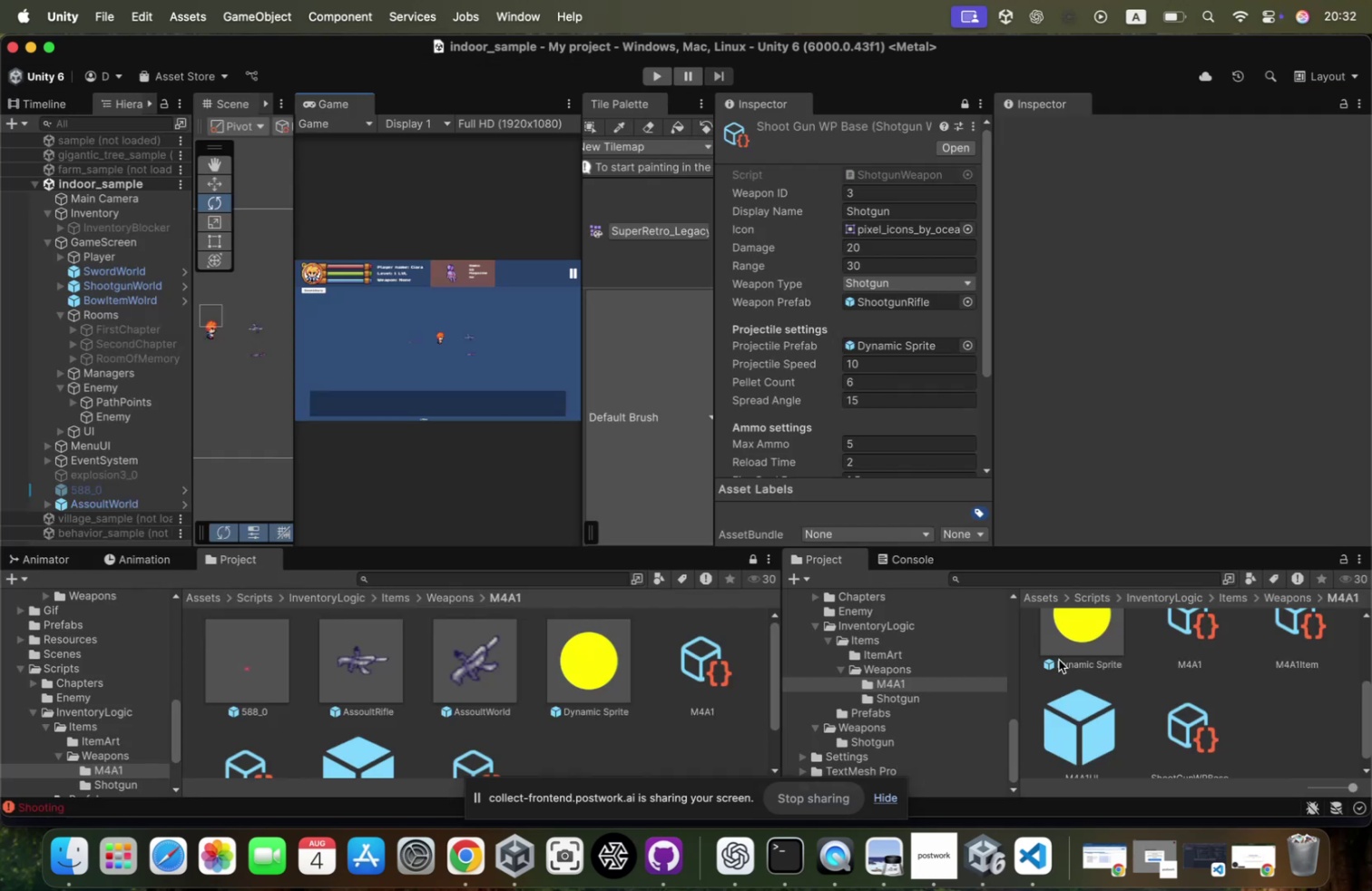 
scroll: coordinate [1238, 720], scroll_direction: down, amount: 24.0
 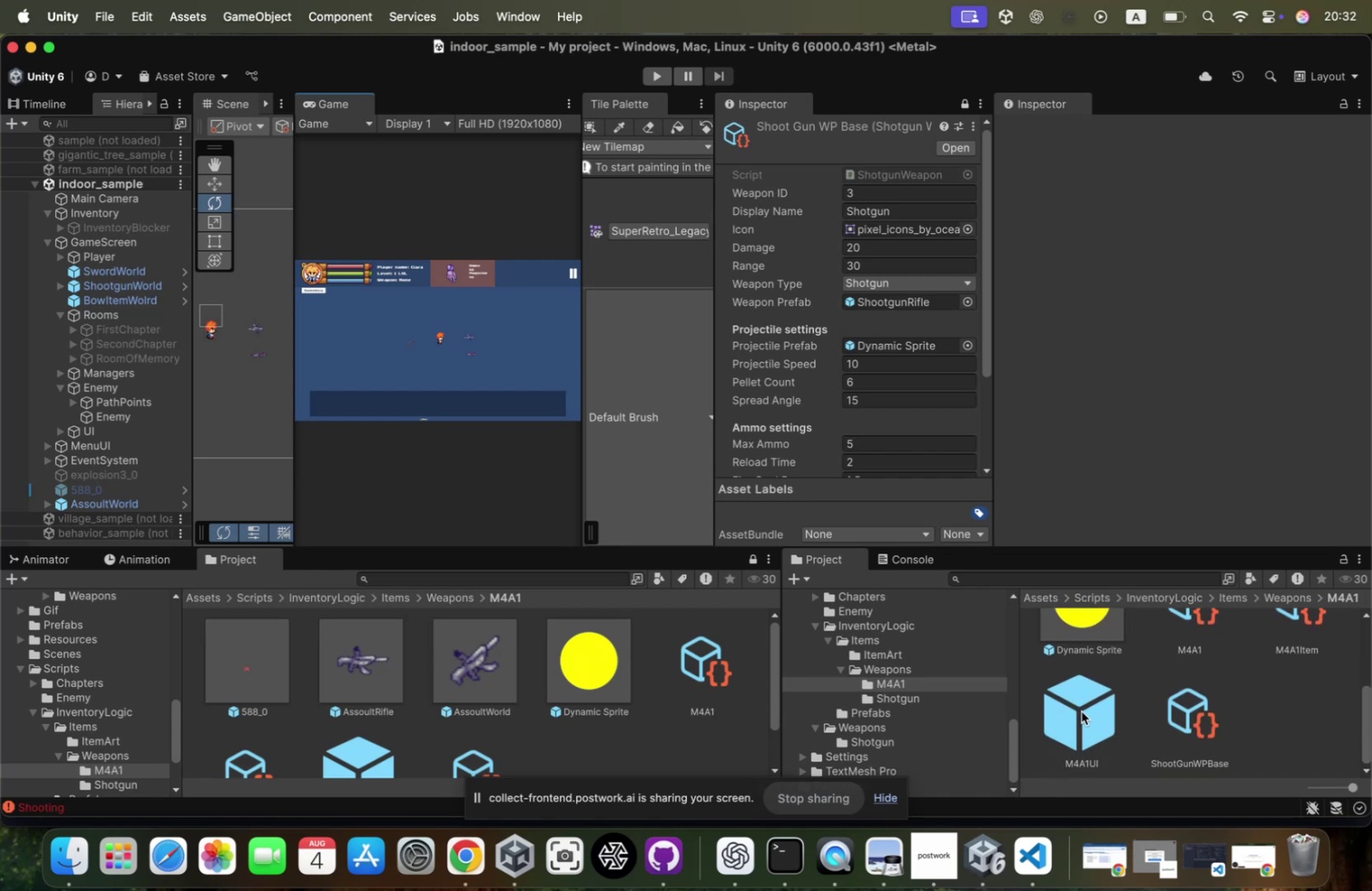 
left_click([1082, 710])
 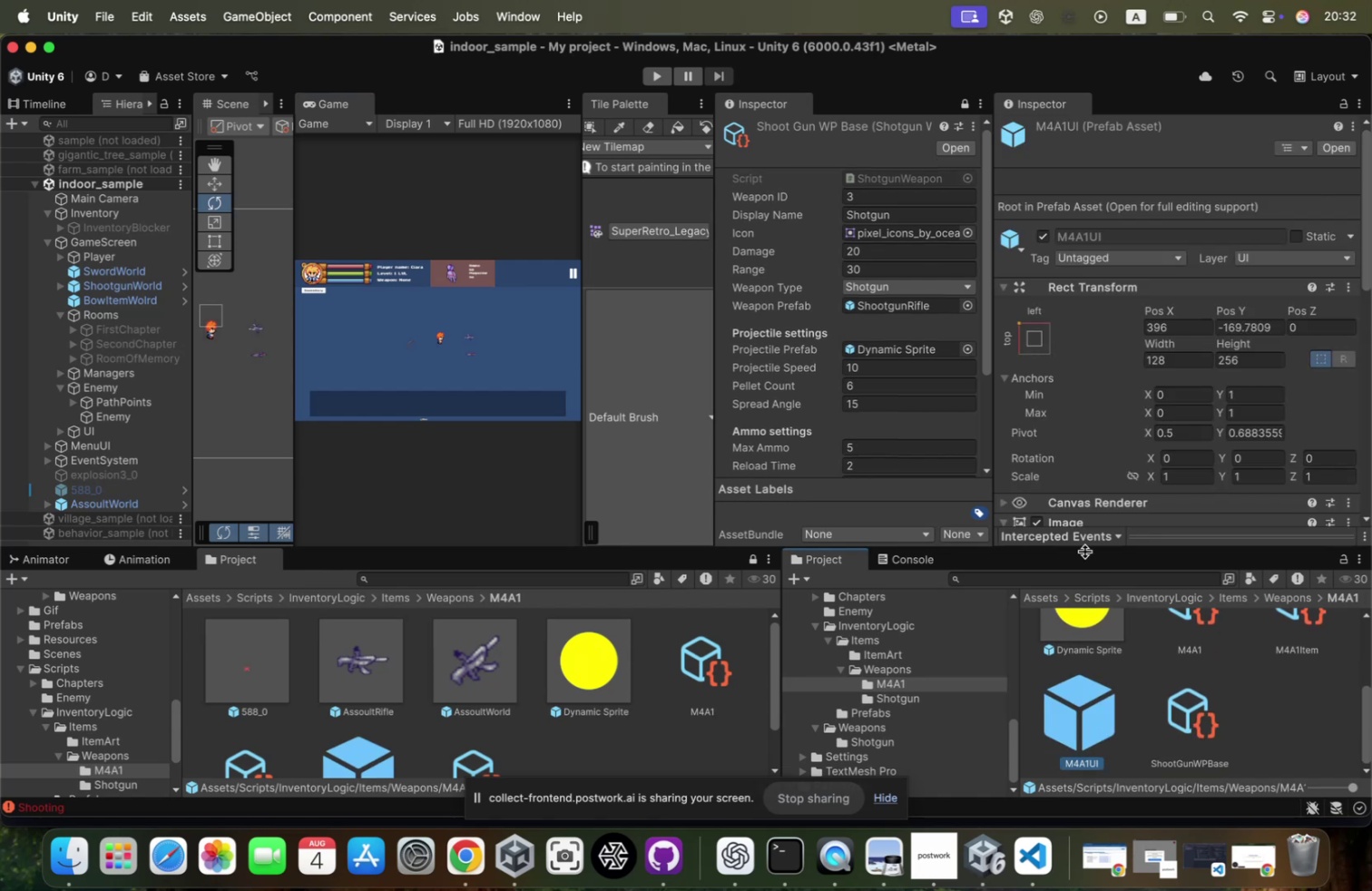 
scroll: coordinate [1111, 394], scroll_direction: down, amount: 128.0
 